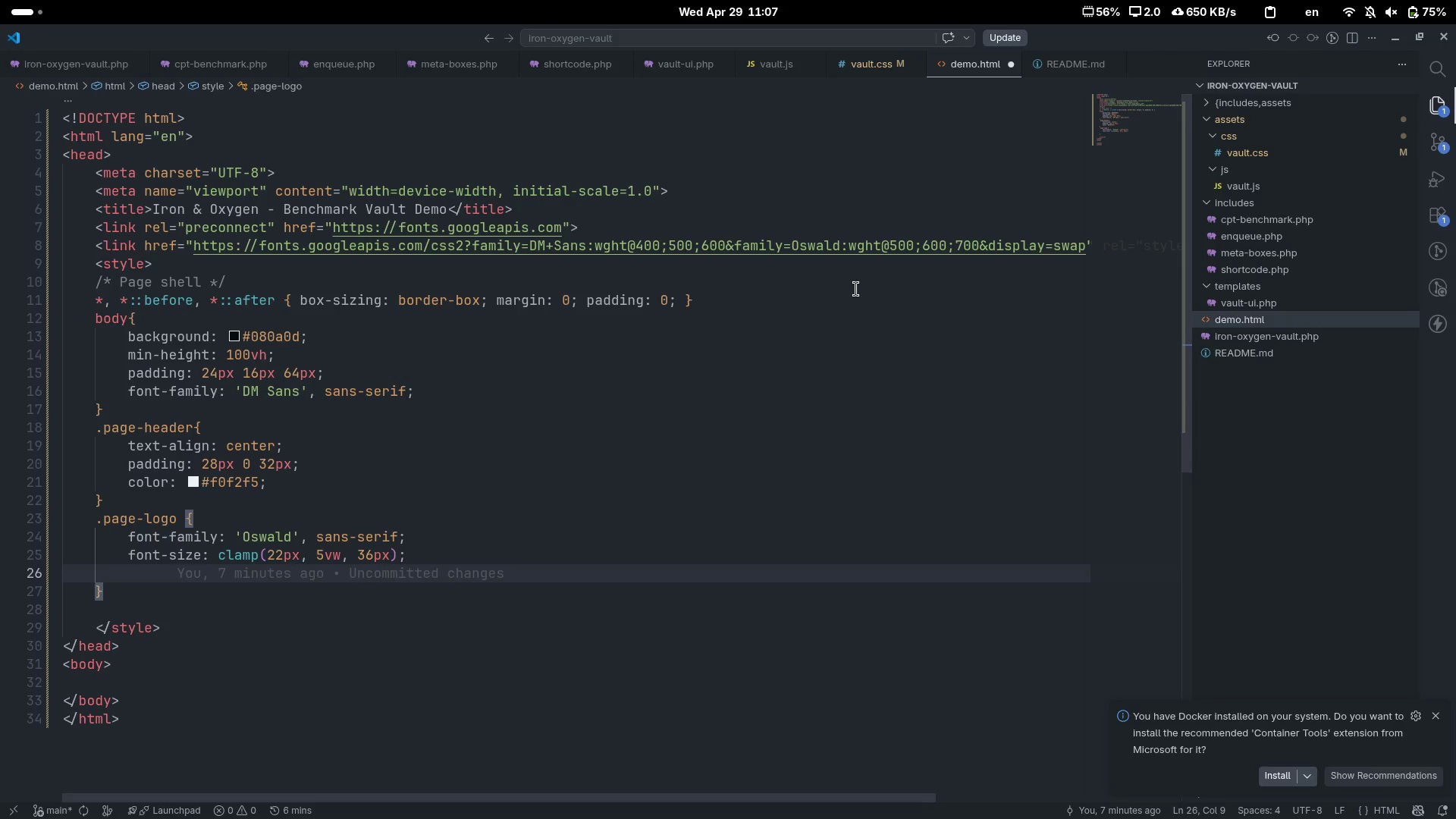 
type(fot)
key(Backspace)
type(nt-w)
key(Tab)
type(700)
 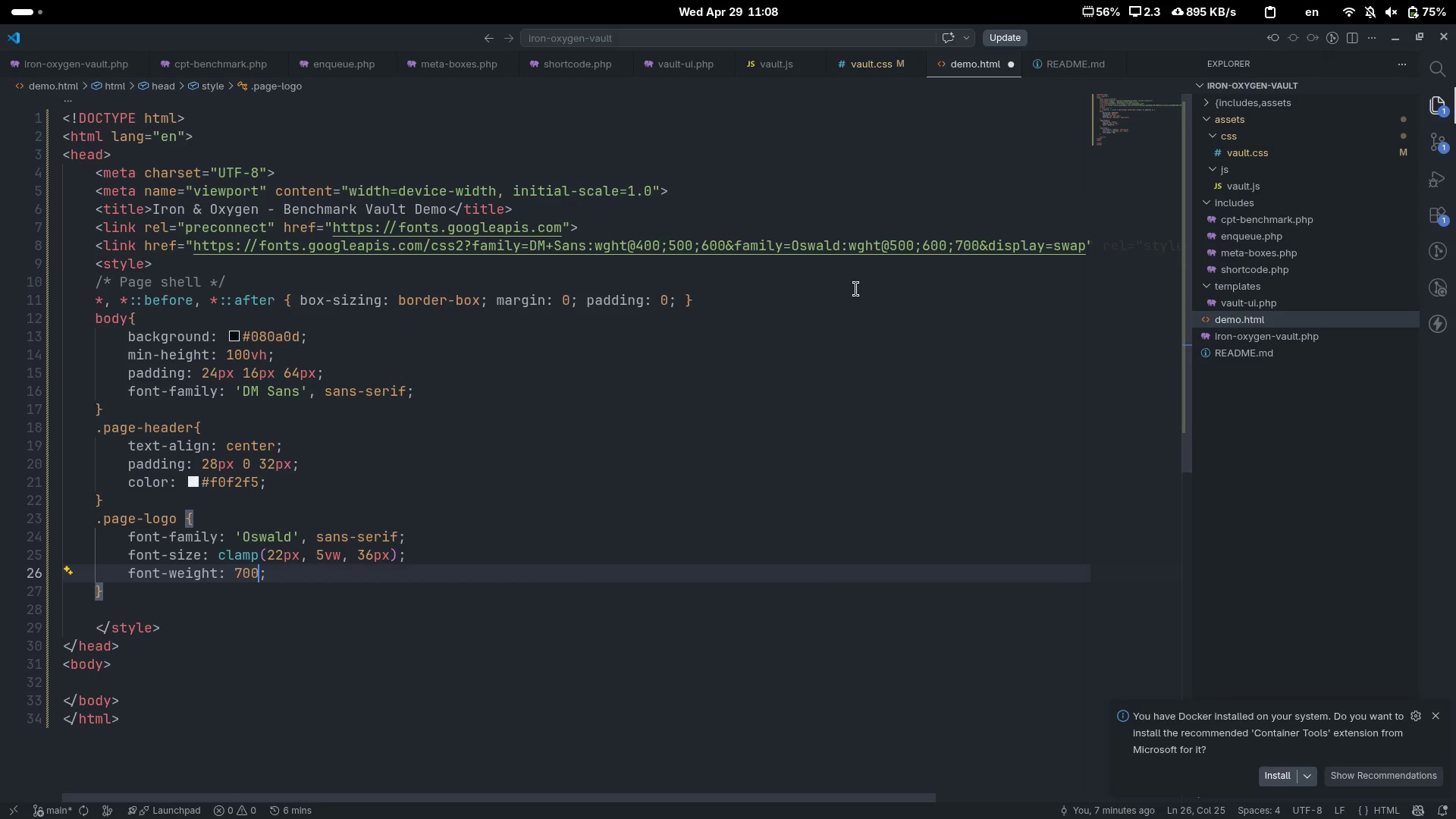 
key(Control+ControlLeft)
 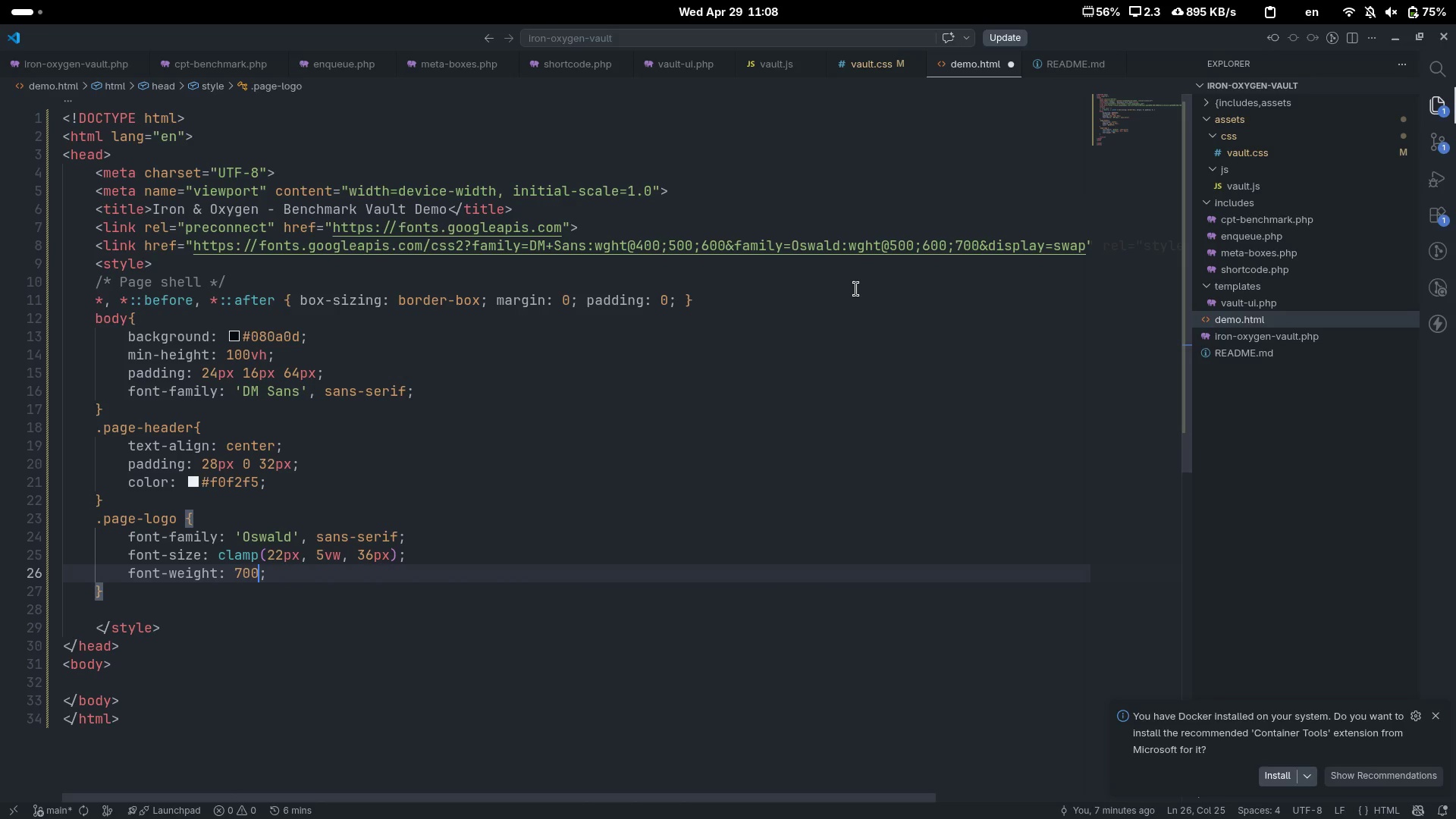 
key(Control+ArrowRight)
 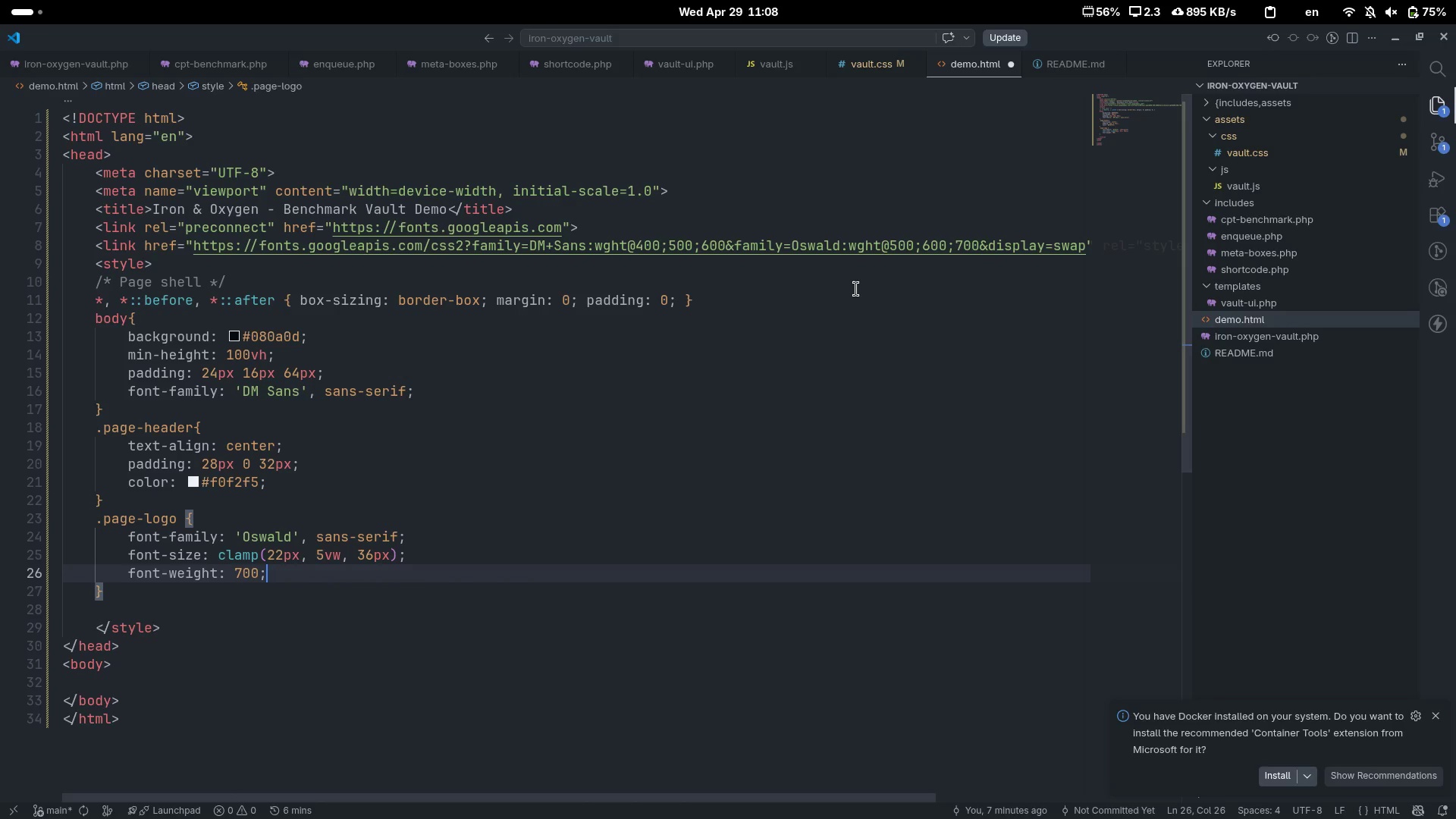 
key(Enter)
 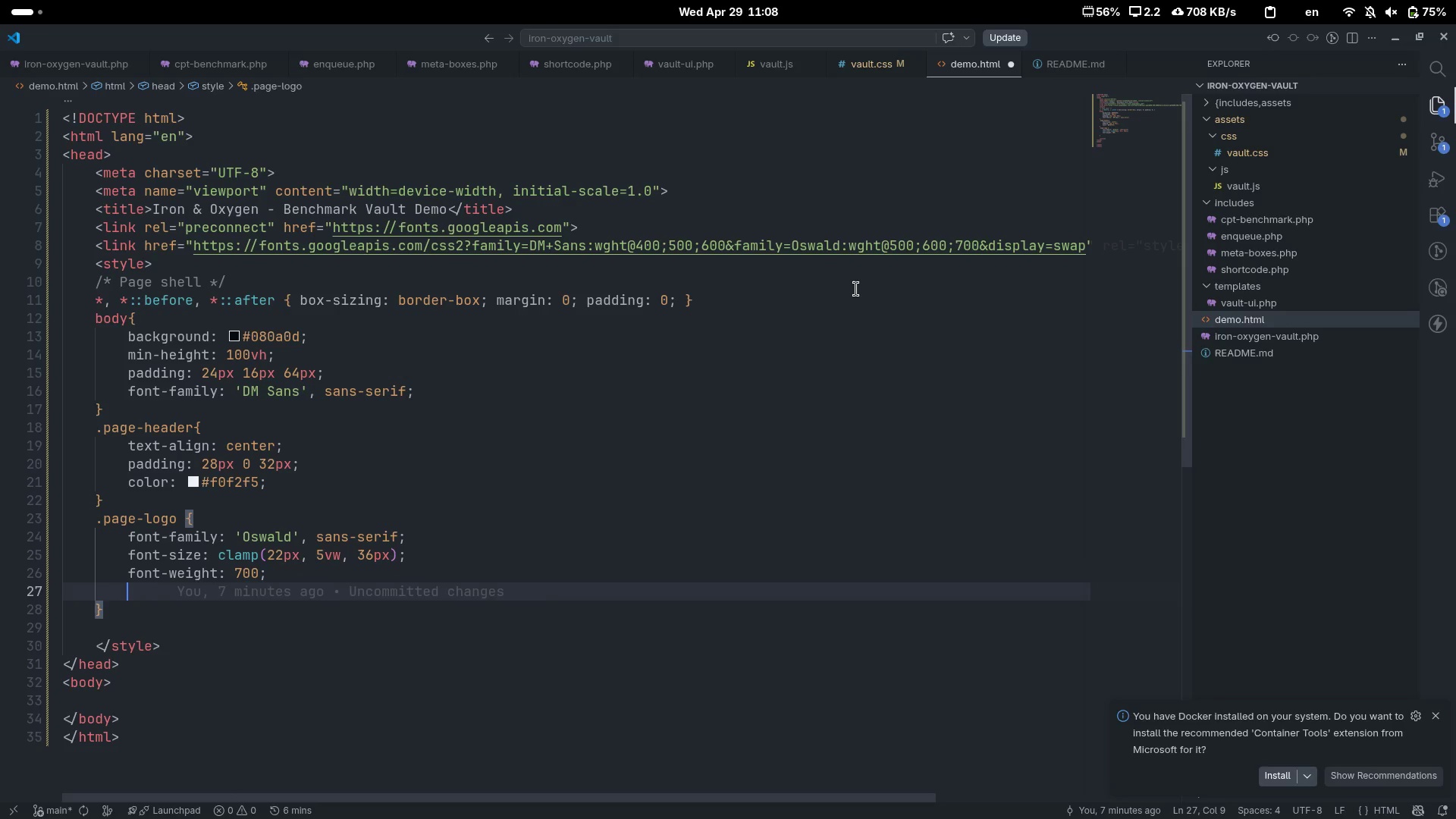 
type(ltter)
 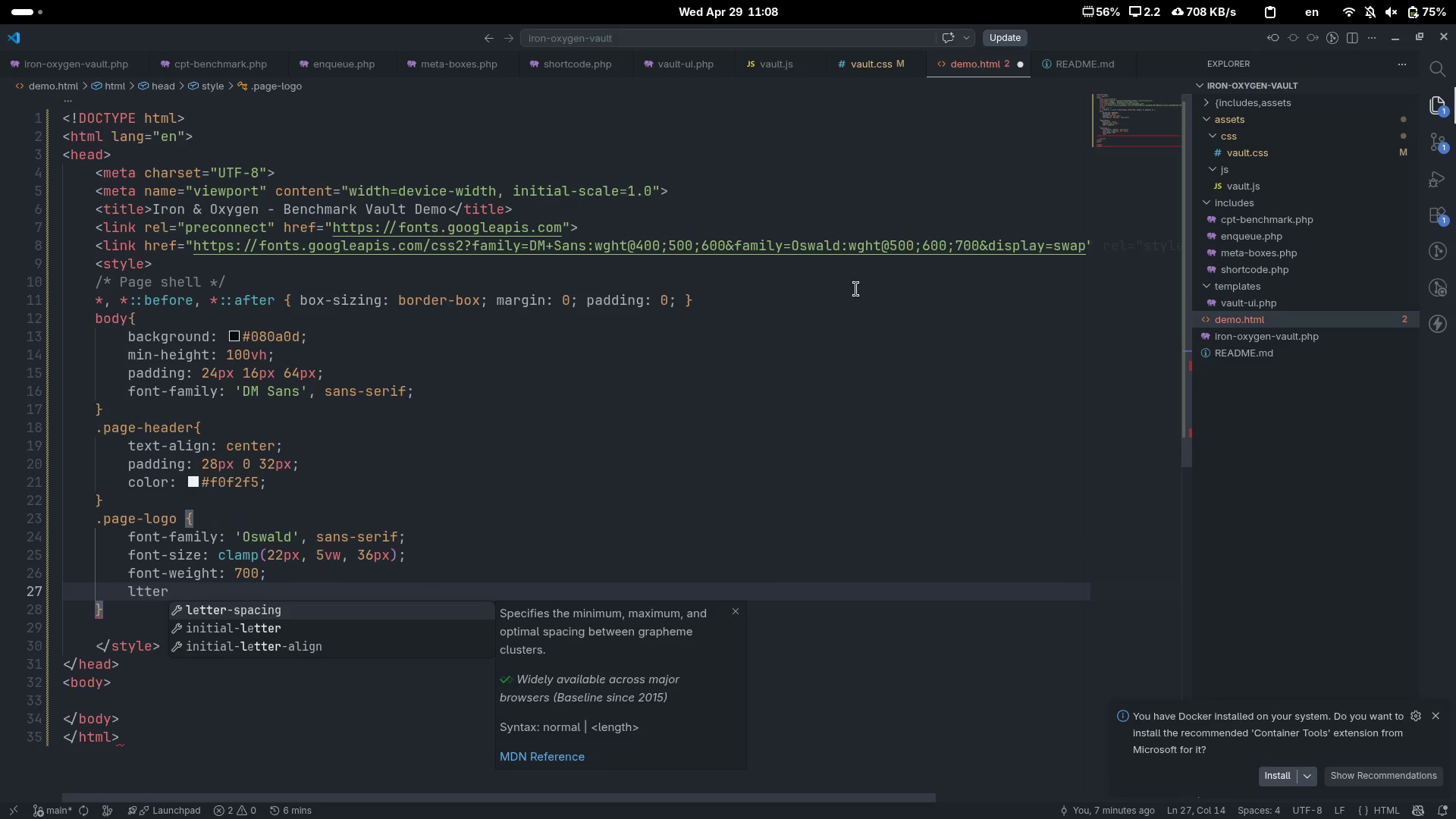 
key(Enter)
 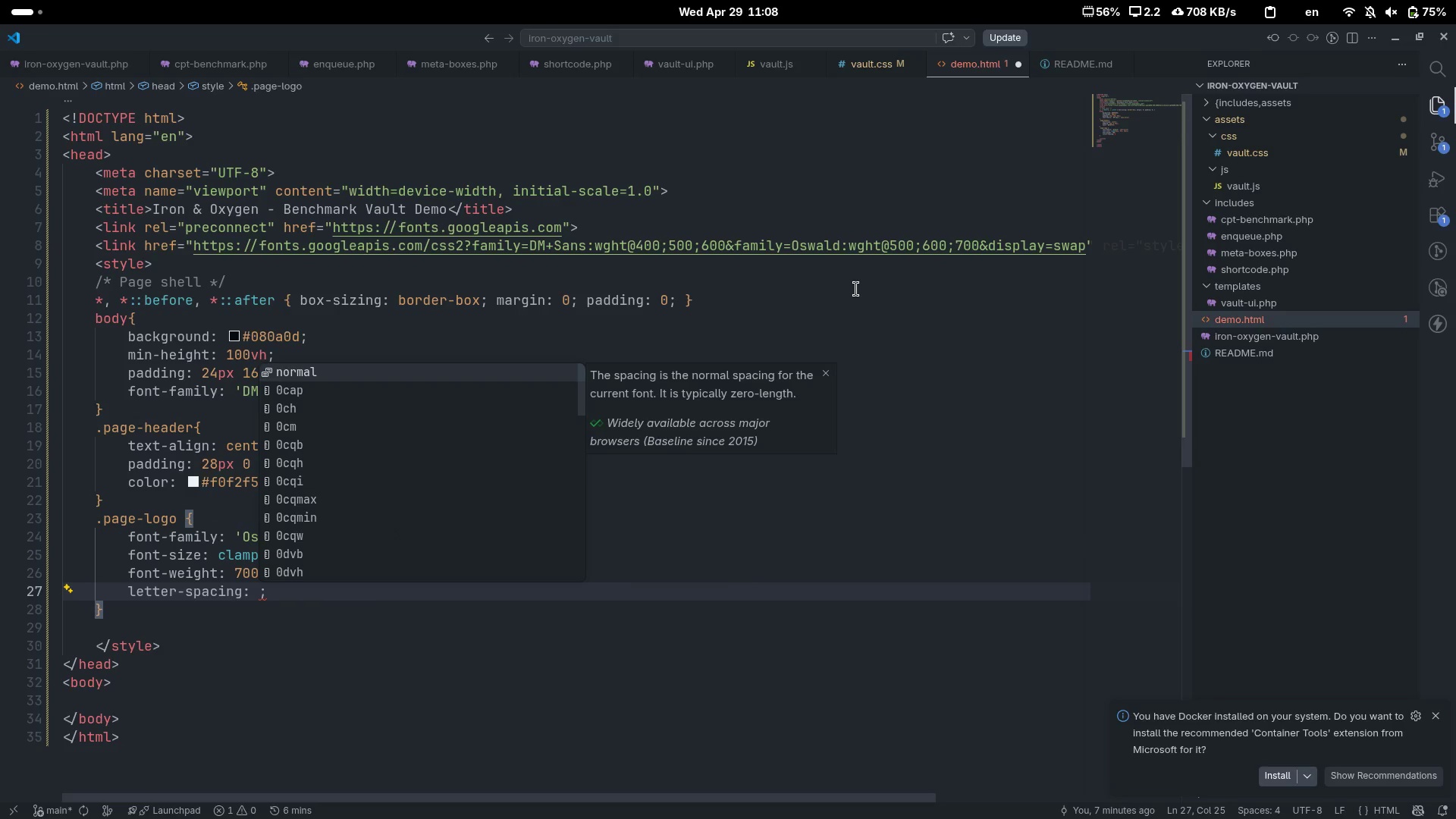 
type(.08em)
 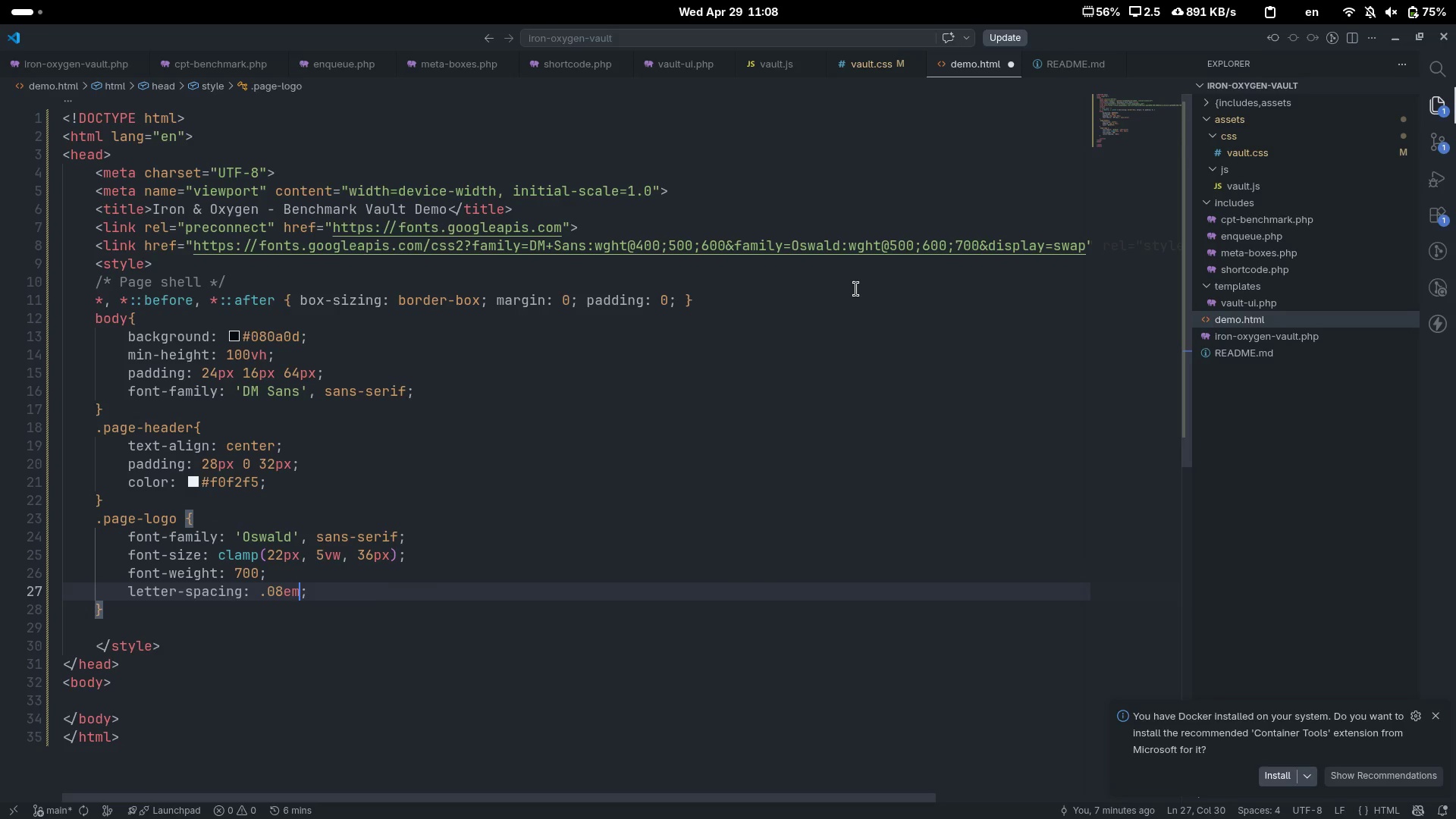 
key(Control+ControlLeft)
 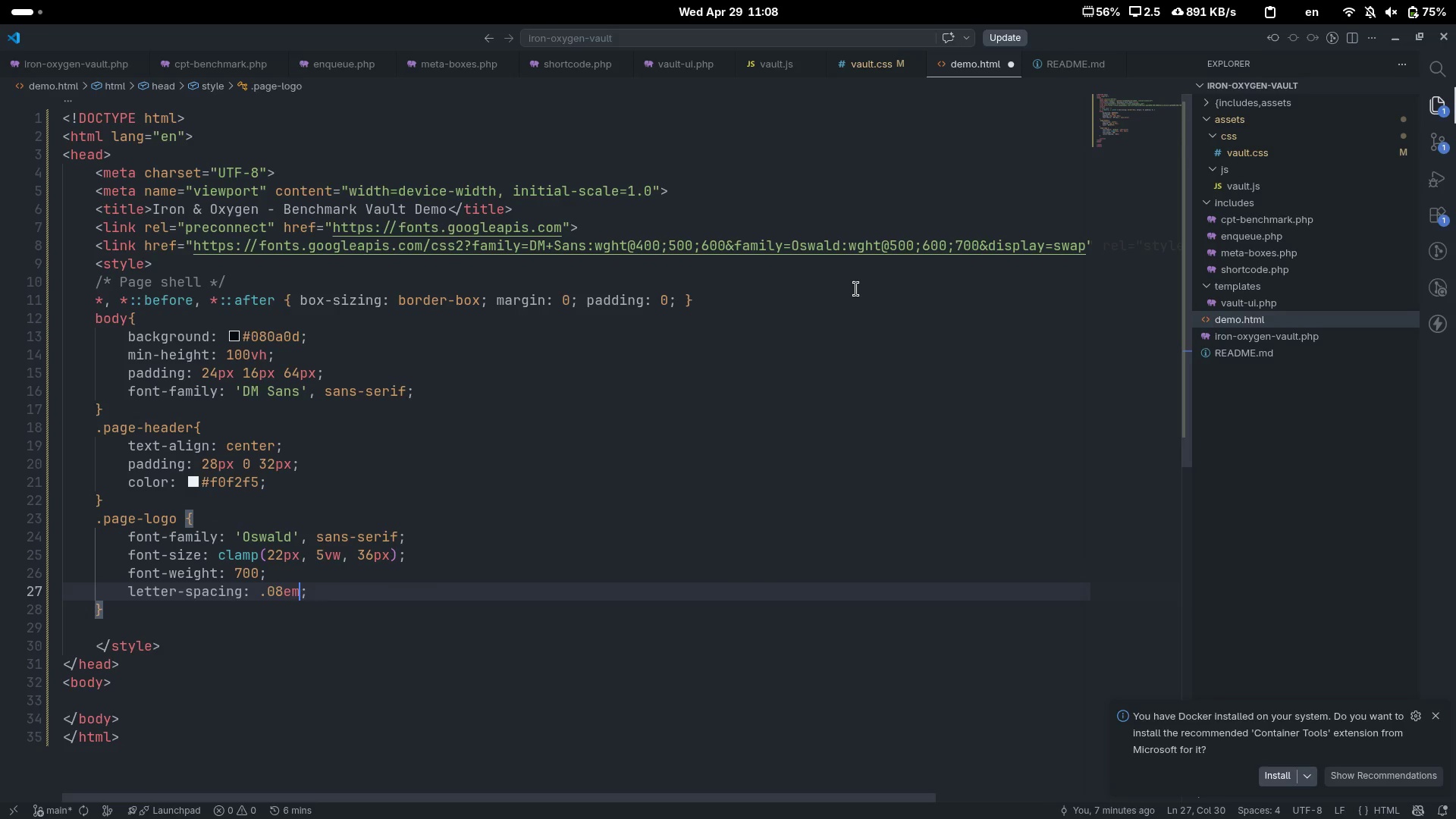 
key(Control+ArrowRight)
 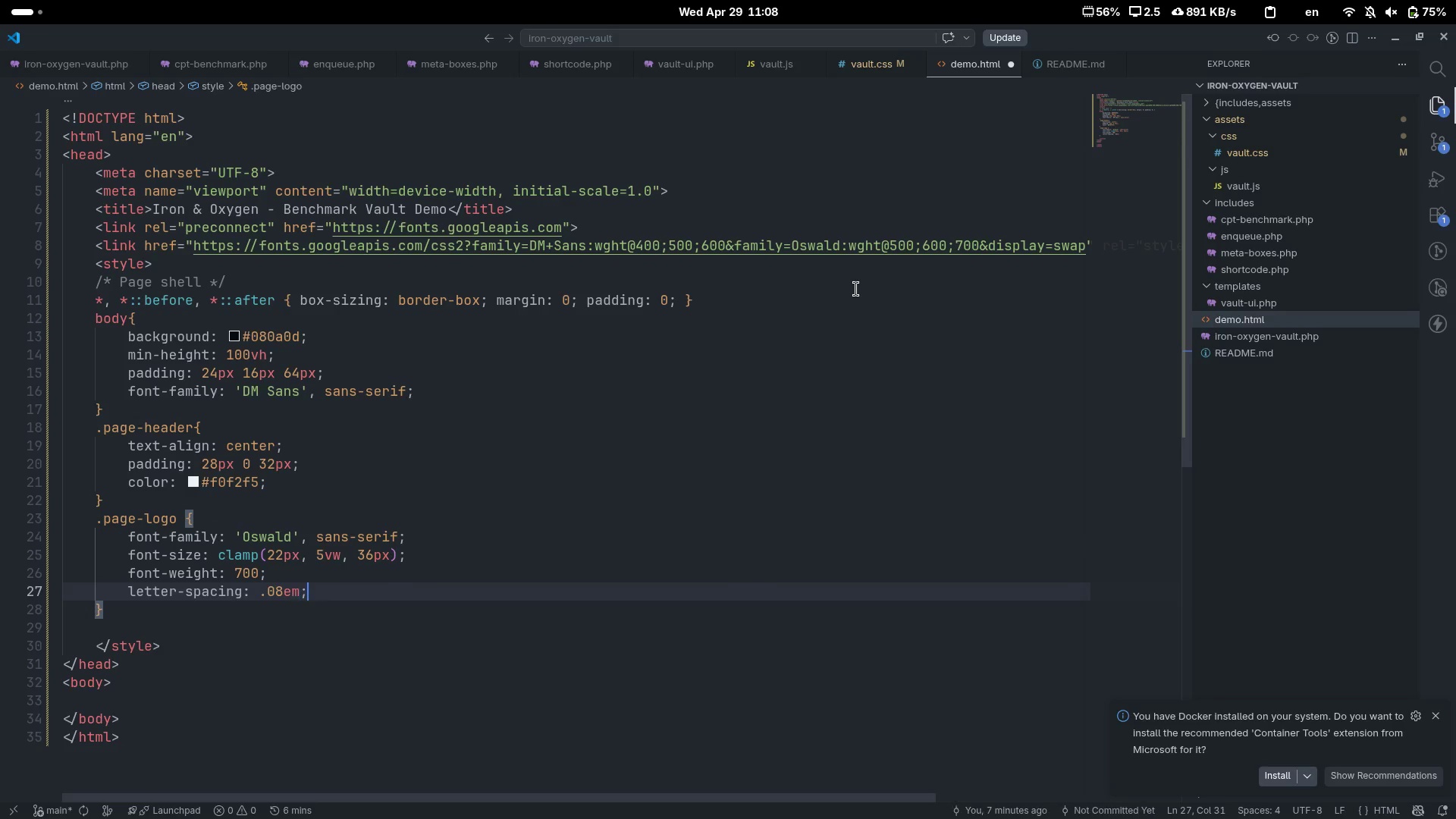 
key(Enter)
 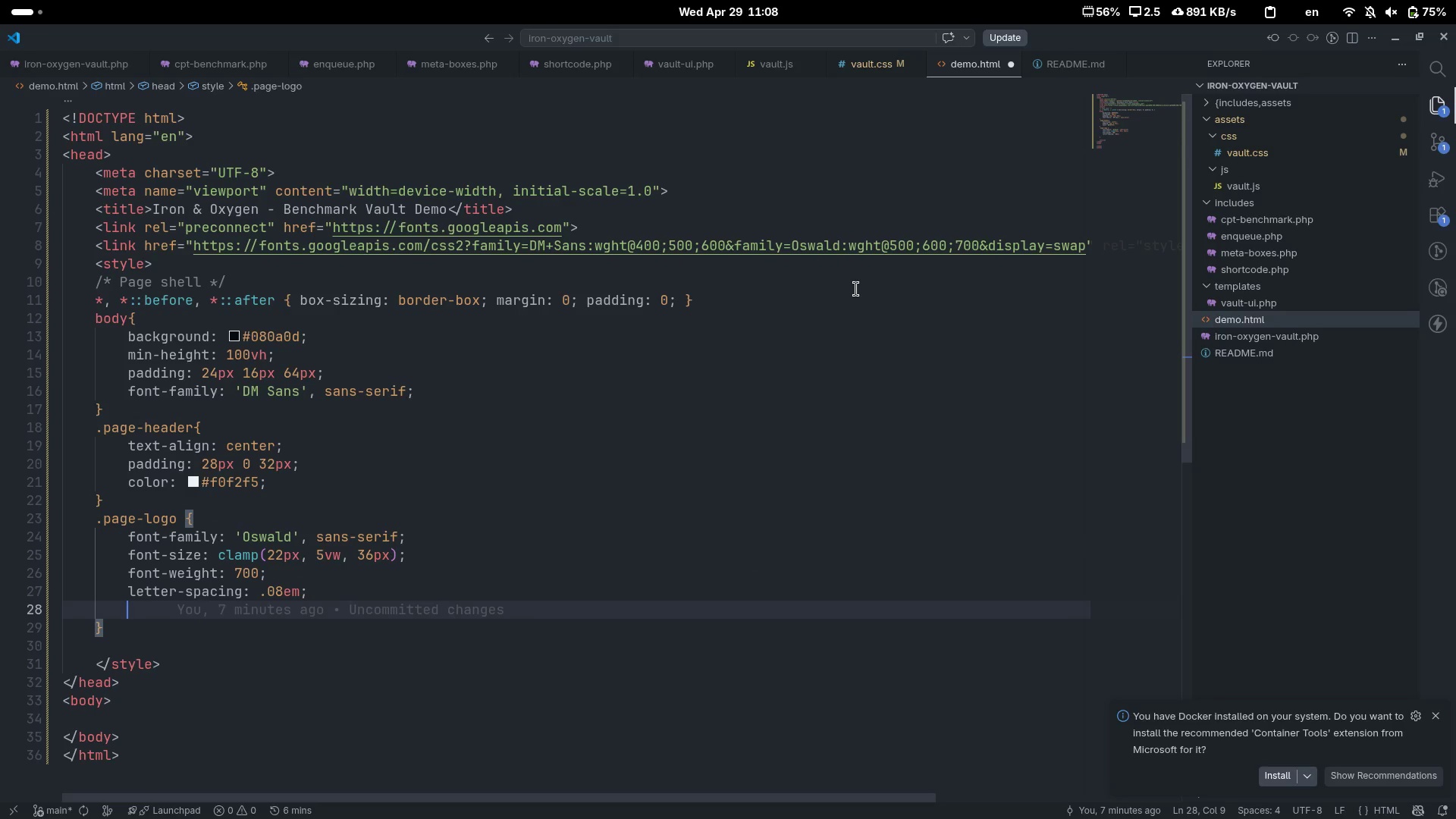 
type(tet)
key(Backspace)
type(xt-trans)
key(Tab)
type(upp)
key(Tab)
 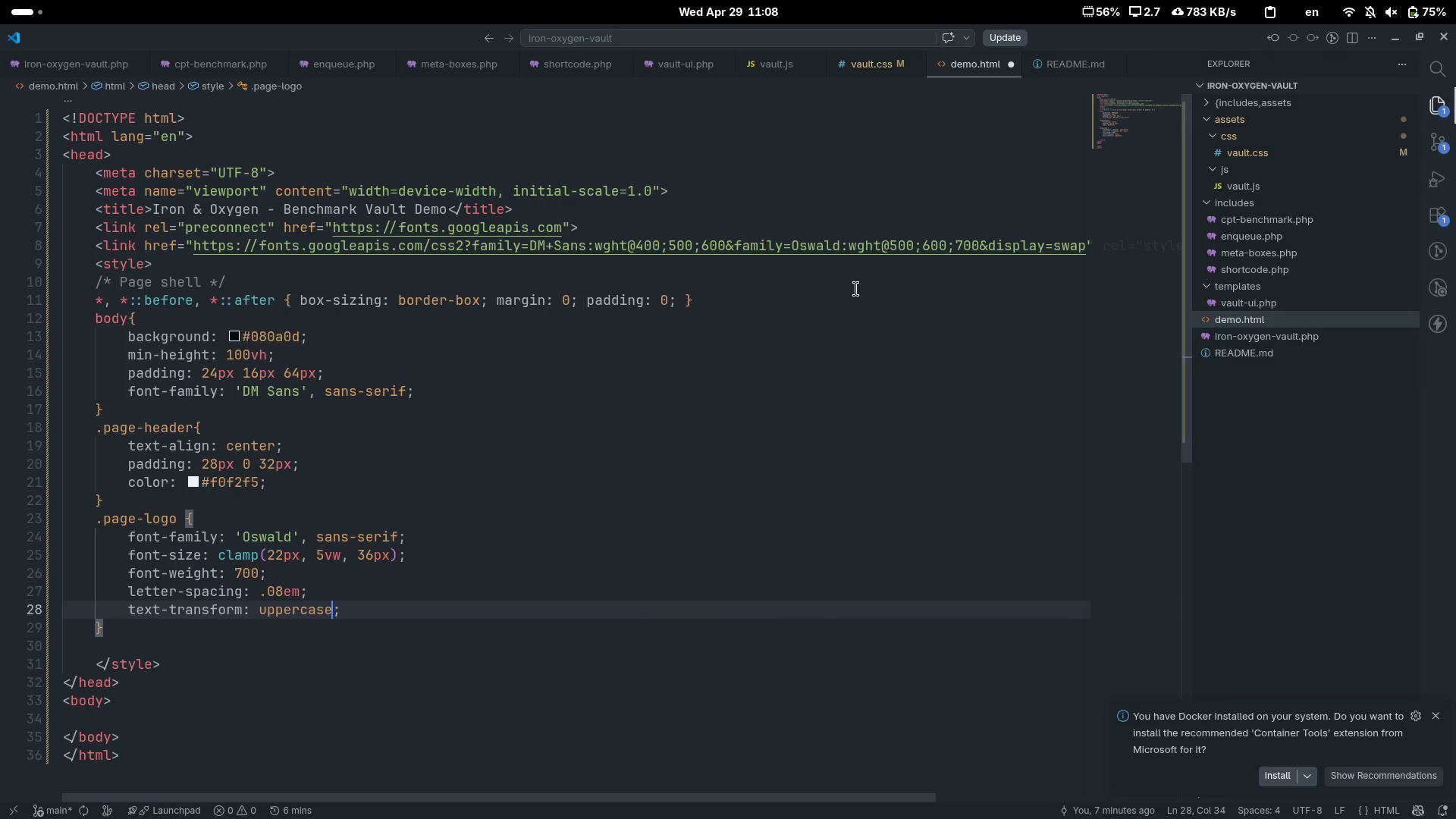 
key(Control+ControlLeft)
 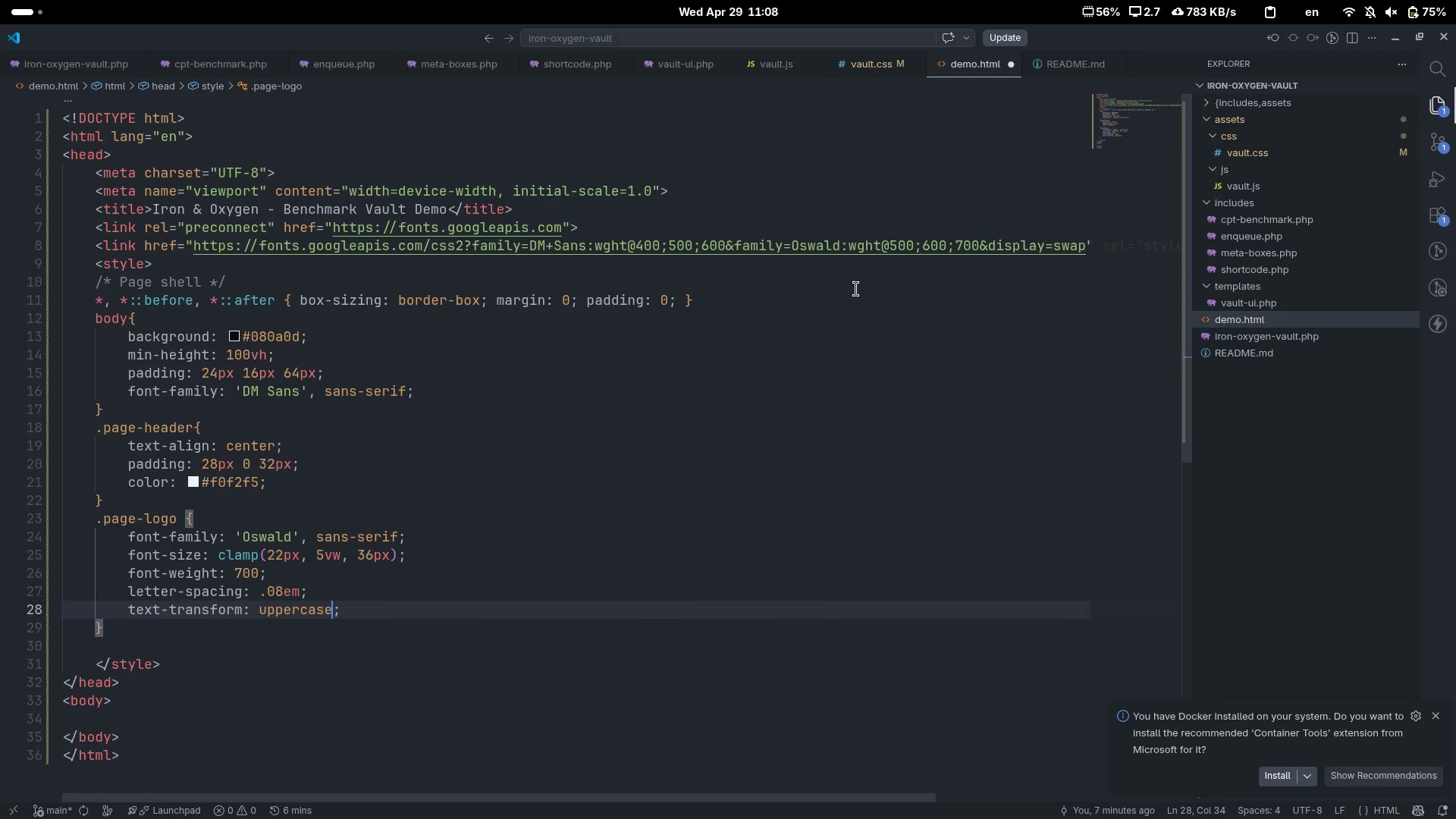 
key(Control+ArrowRight)
 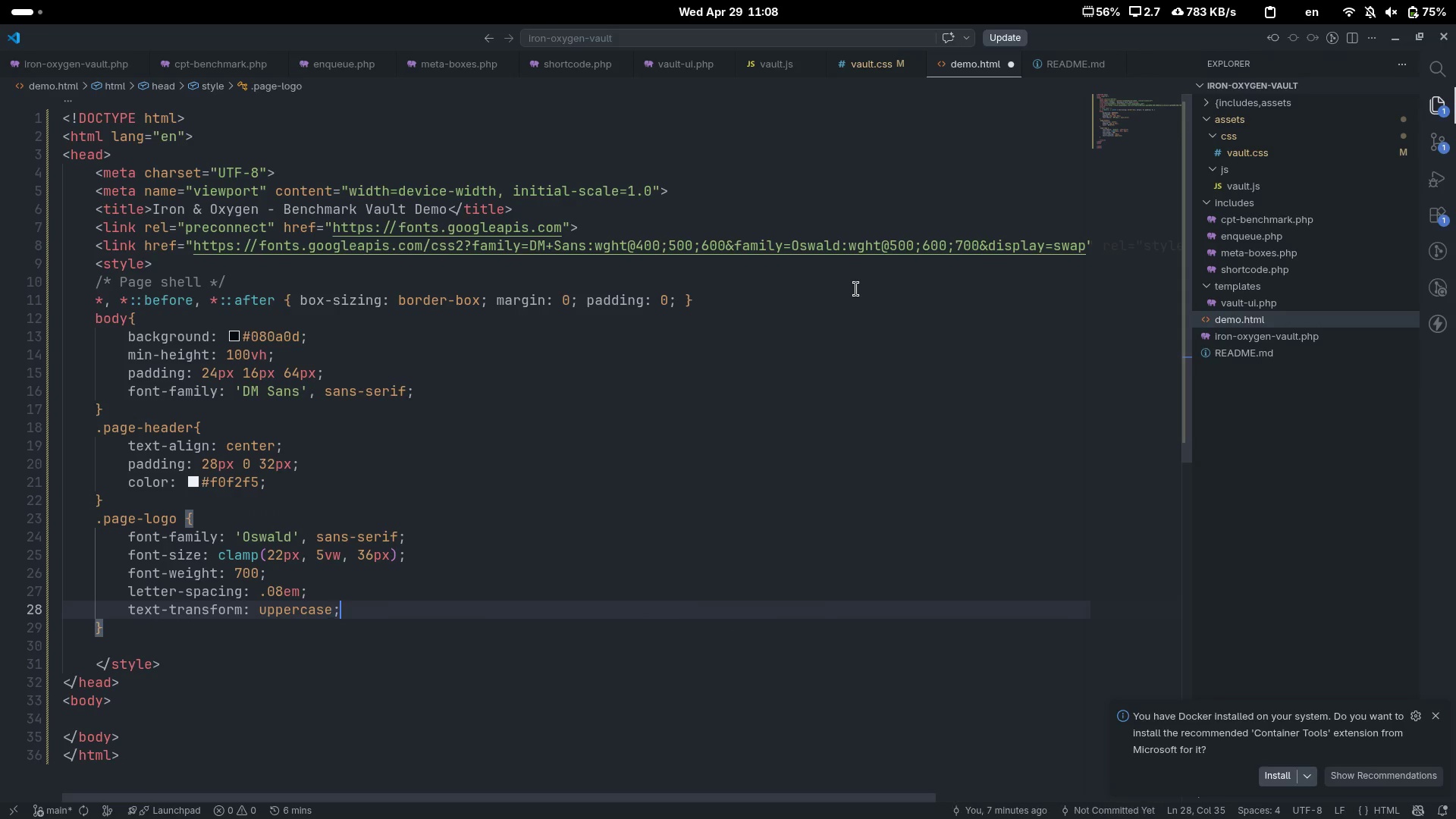 
key(Enter)
 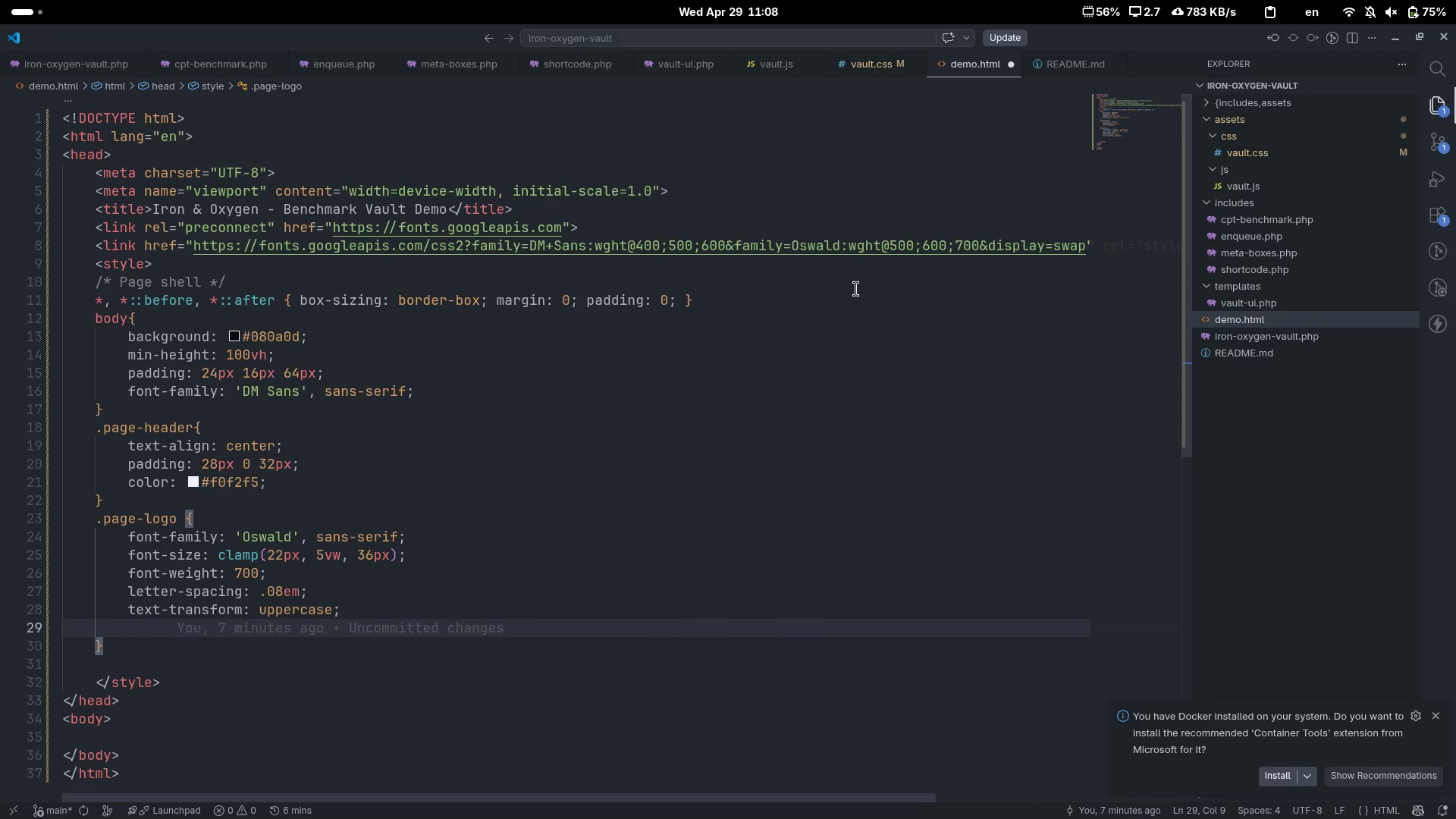 
type(line-he)
key(Tab)
type(1)
 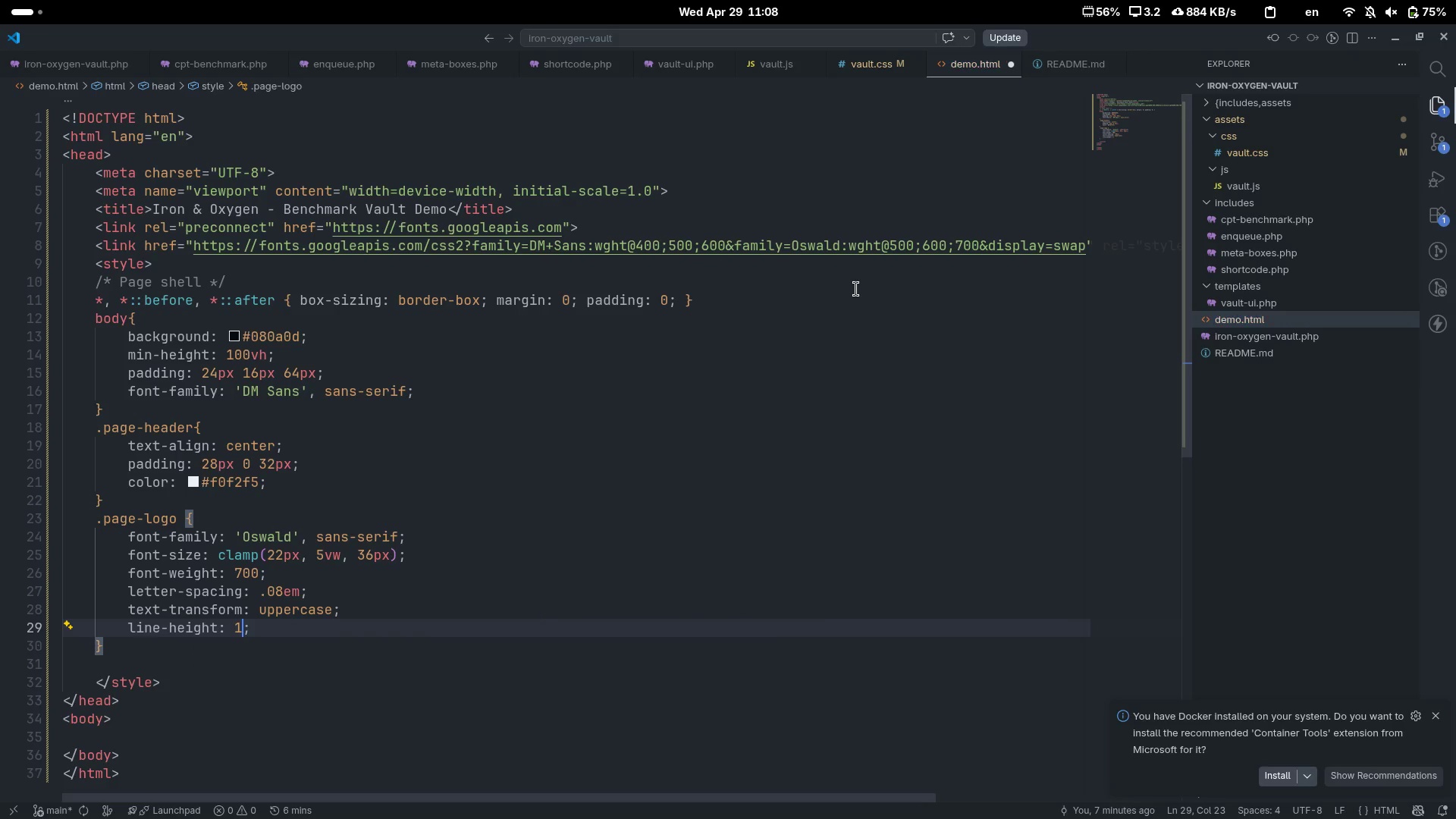 
key(Control+ControlLeft)
 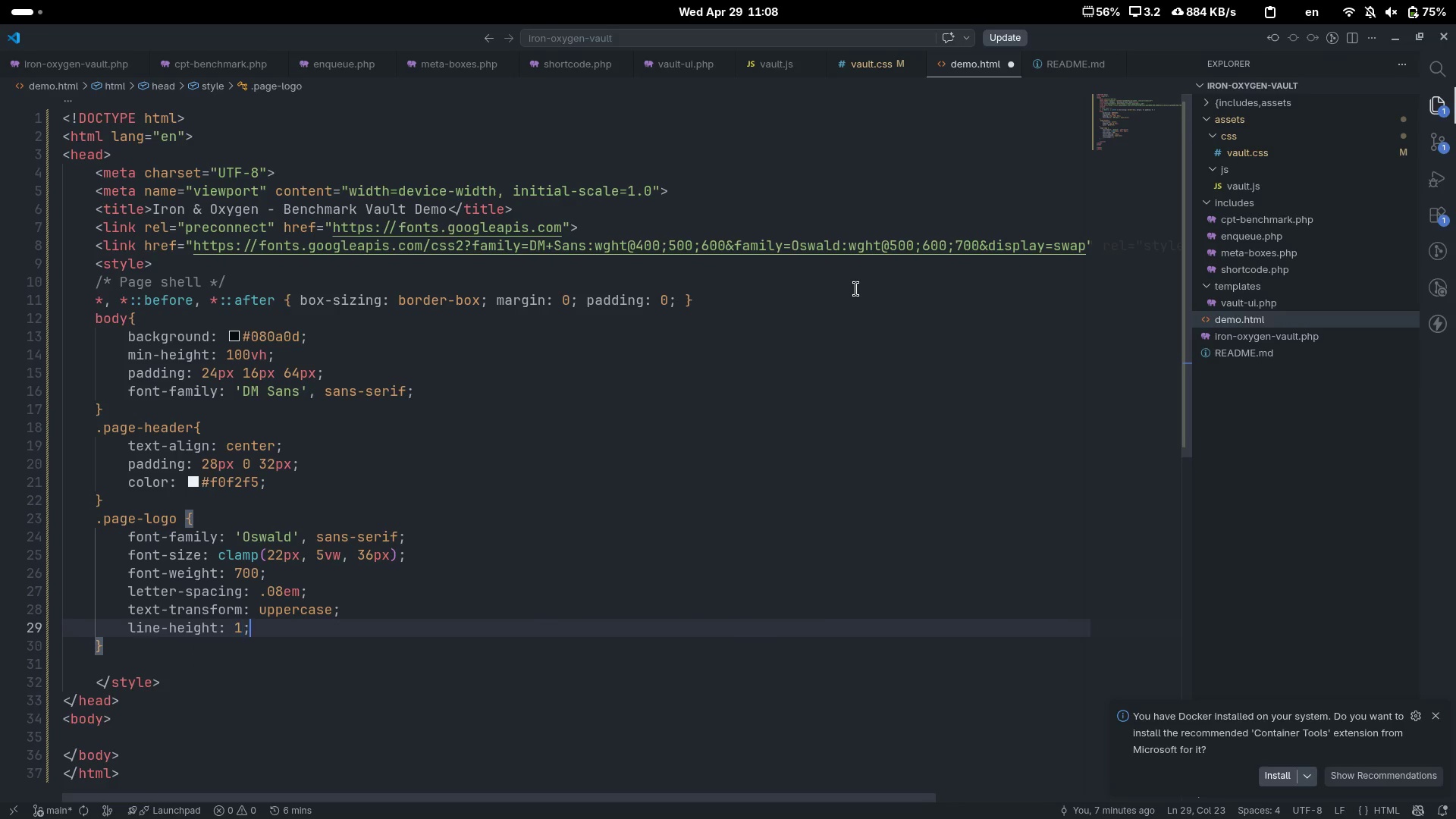 
key(Control+ArrowRight)
 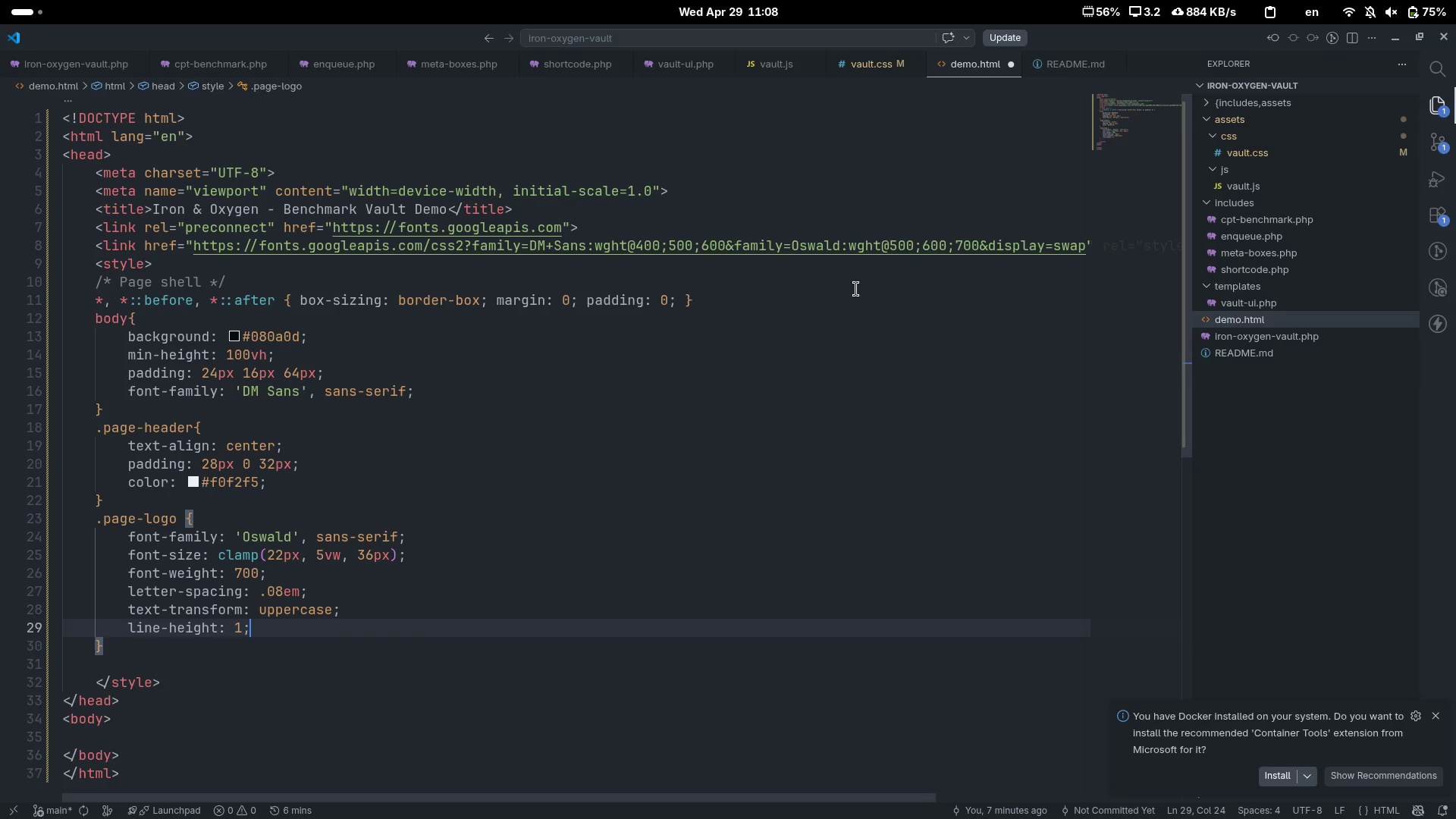 
key(ArrowDown)
 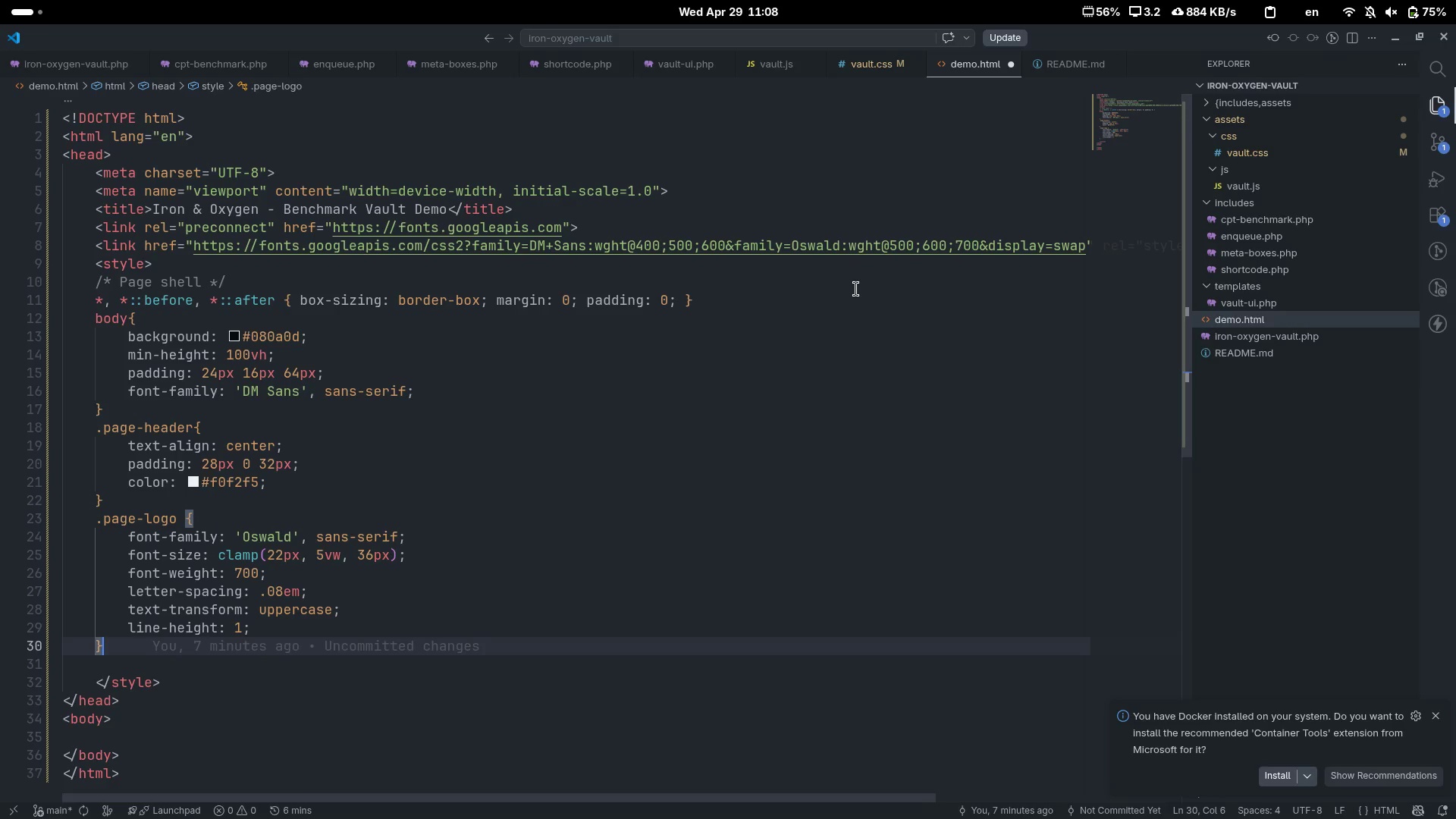 
key(Enter)
 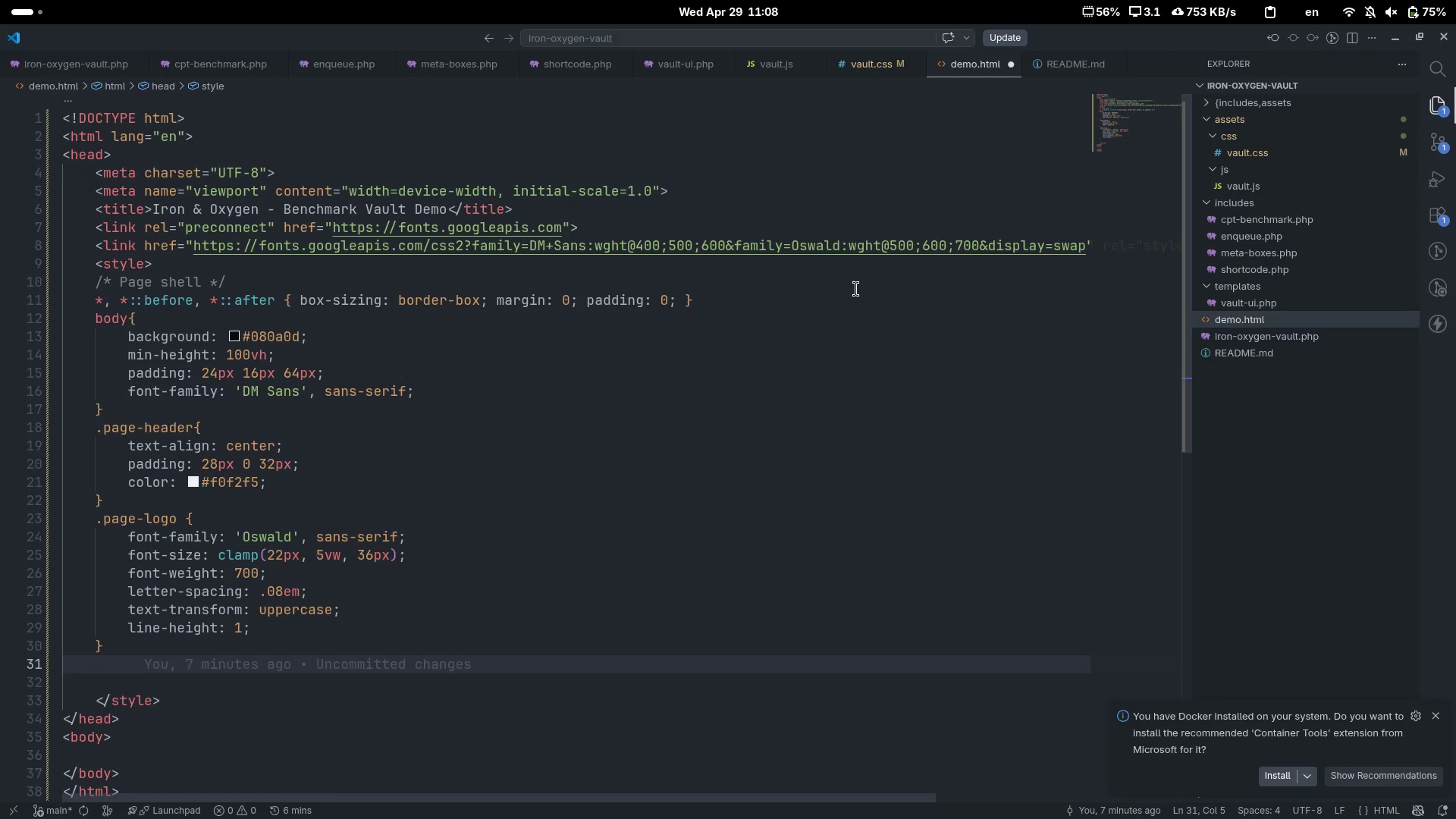 
type(.page-logo-)
key(Backspace)
type( span { )
 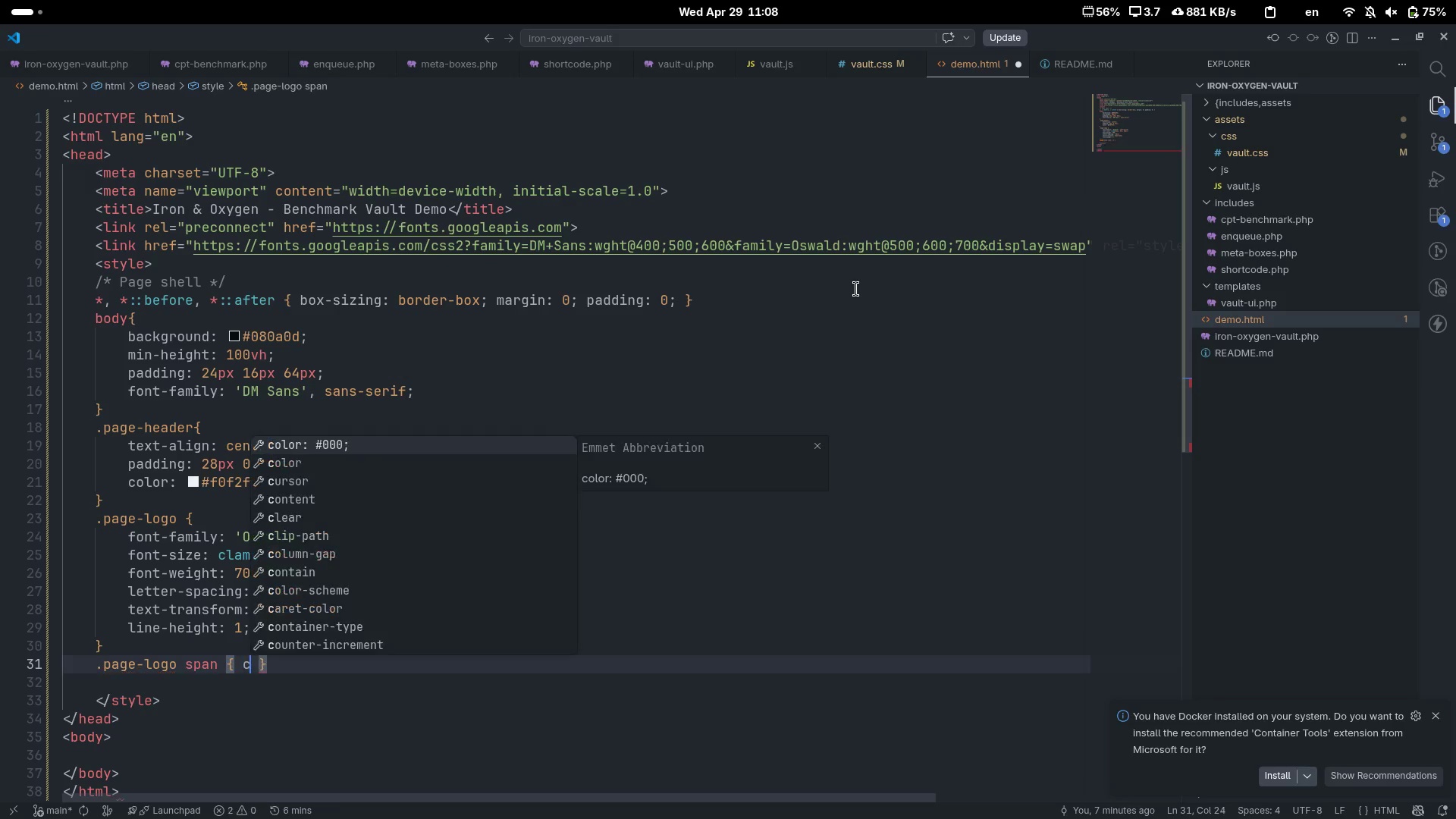 
key(ArrowLeft)
 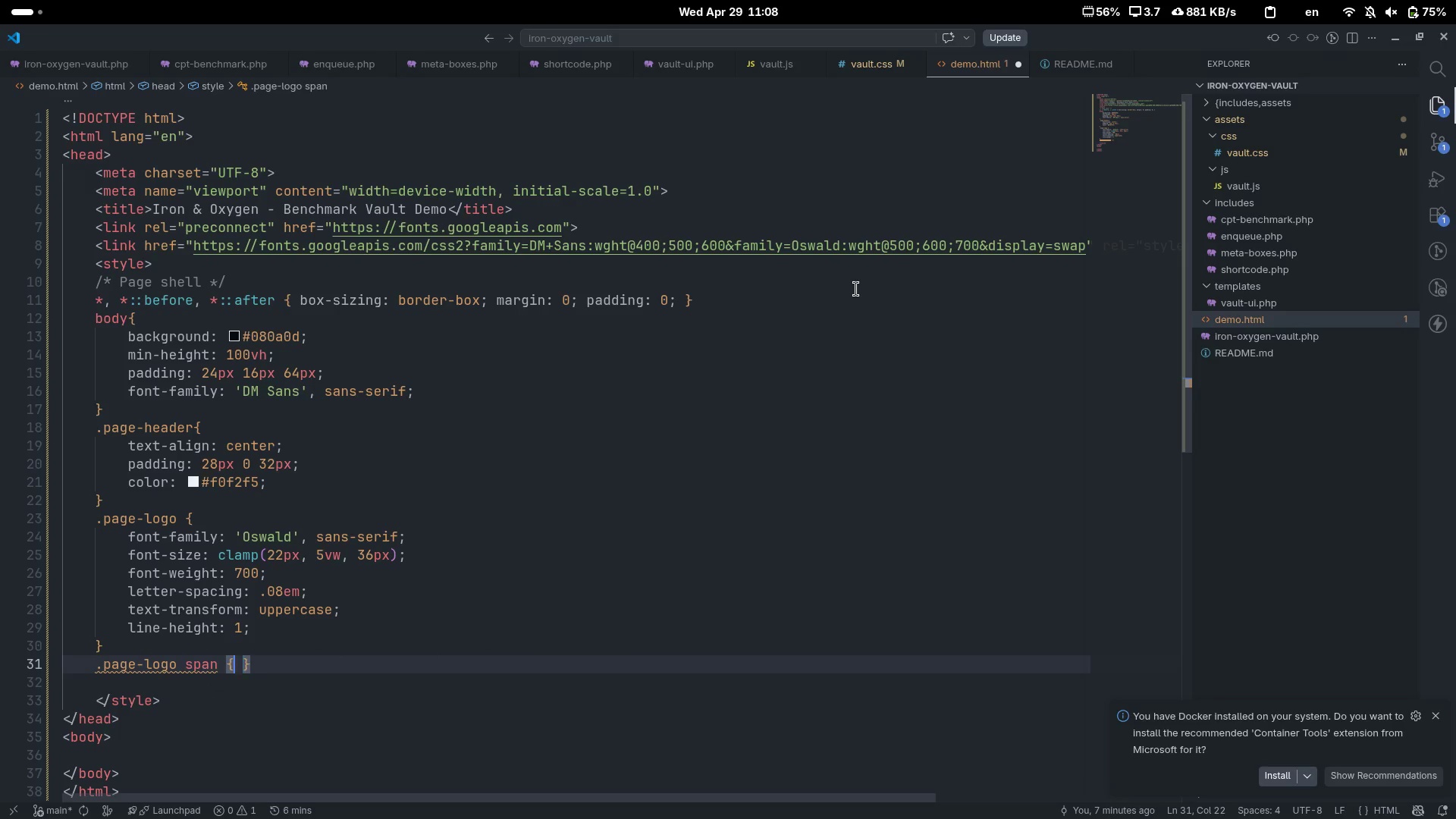 
type( color: %)
key(Backspace)
type(#e8)
 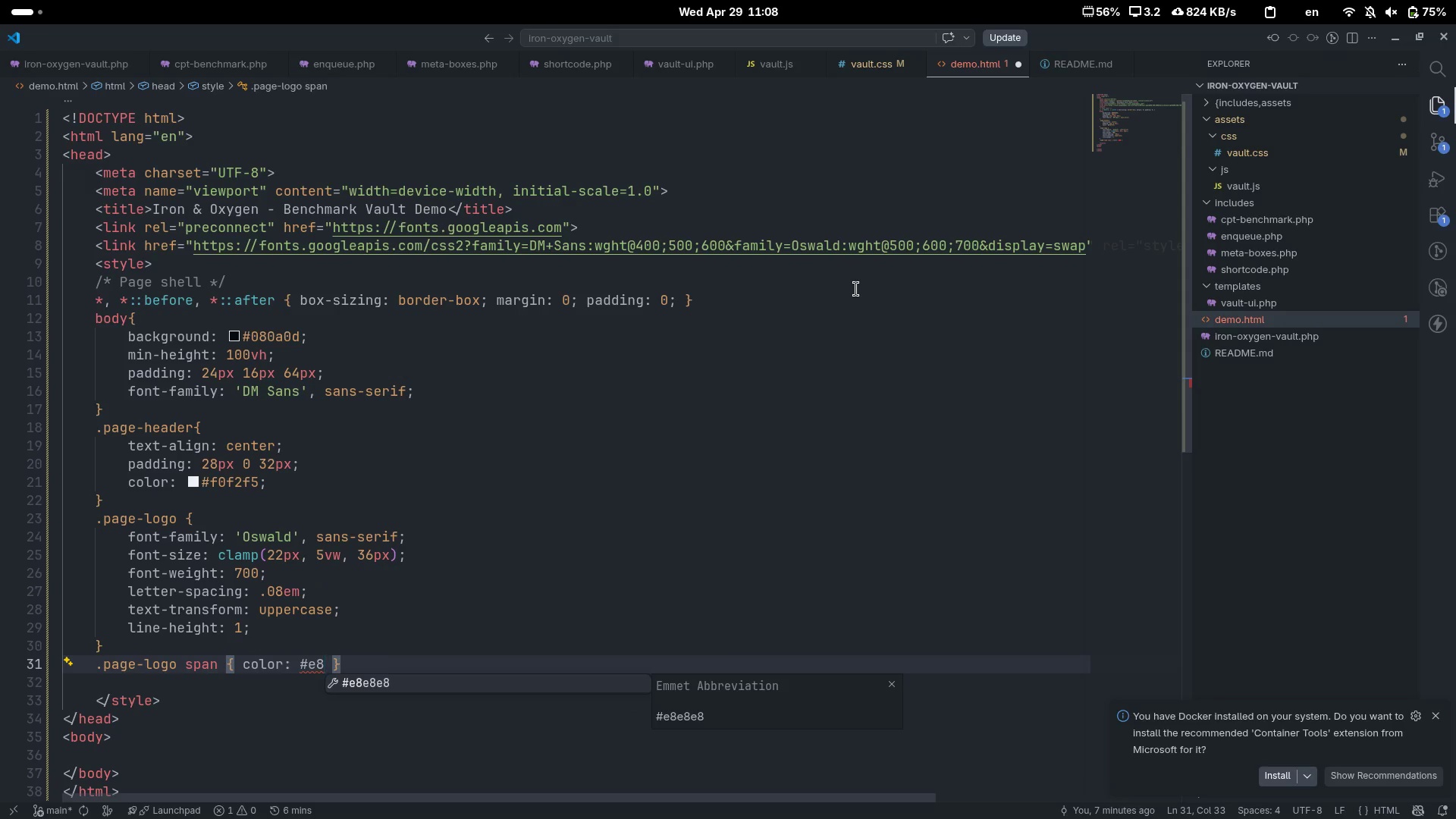 
type(ff3a)
 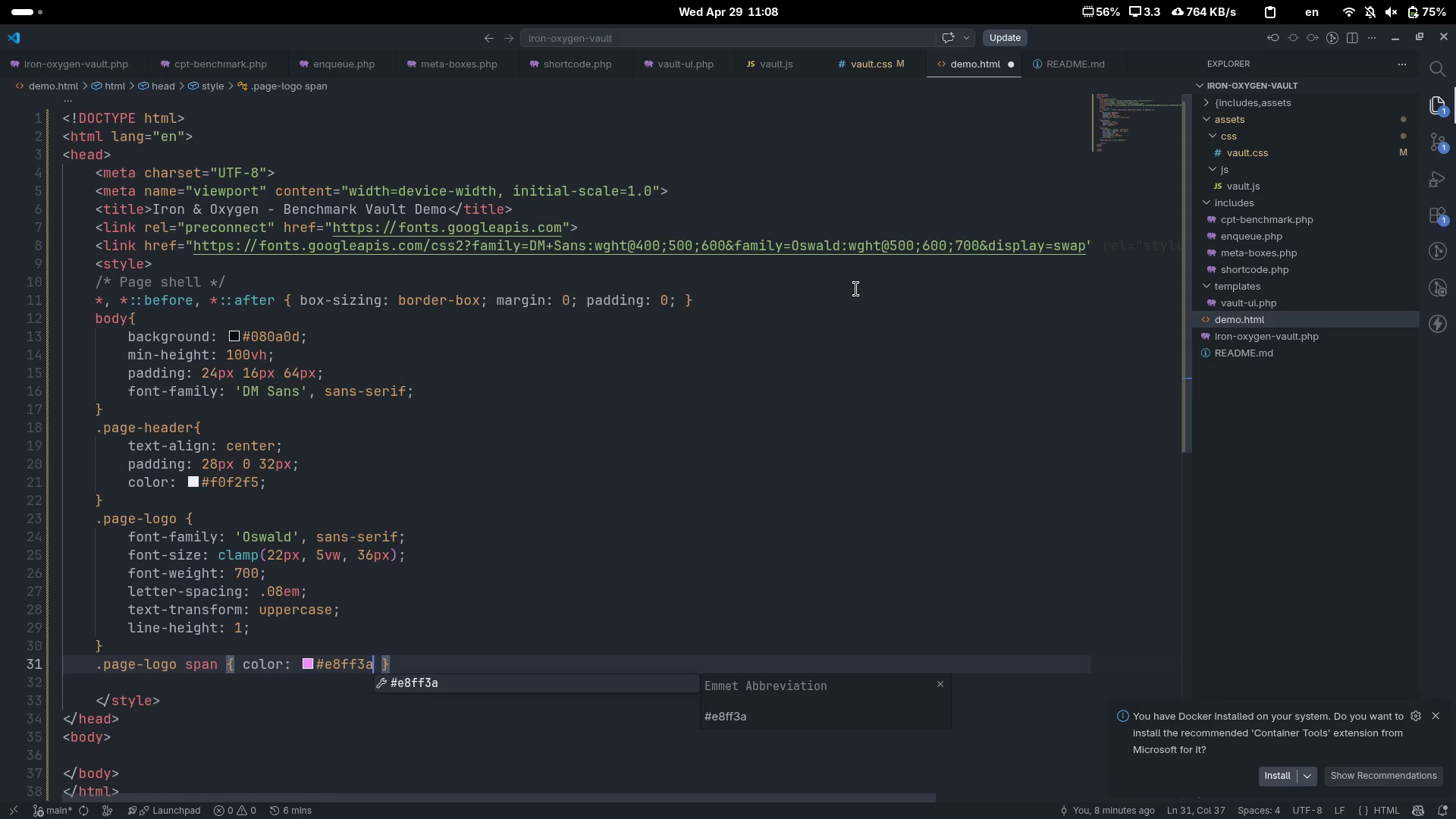 
key(Control+ArrowRight)
 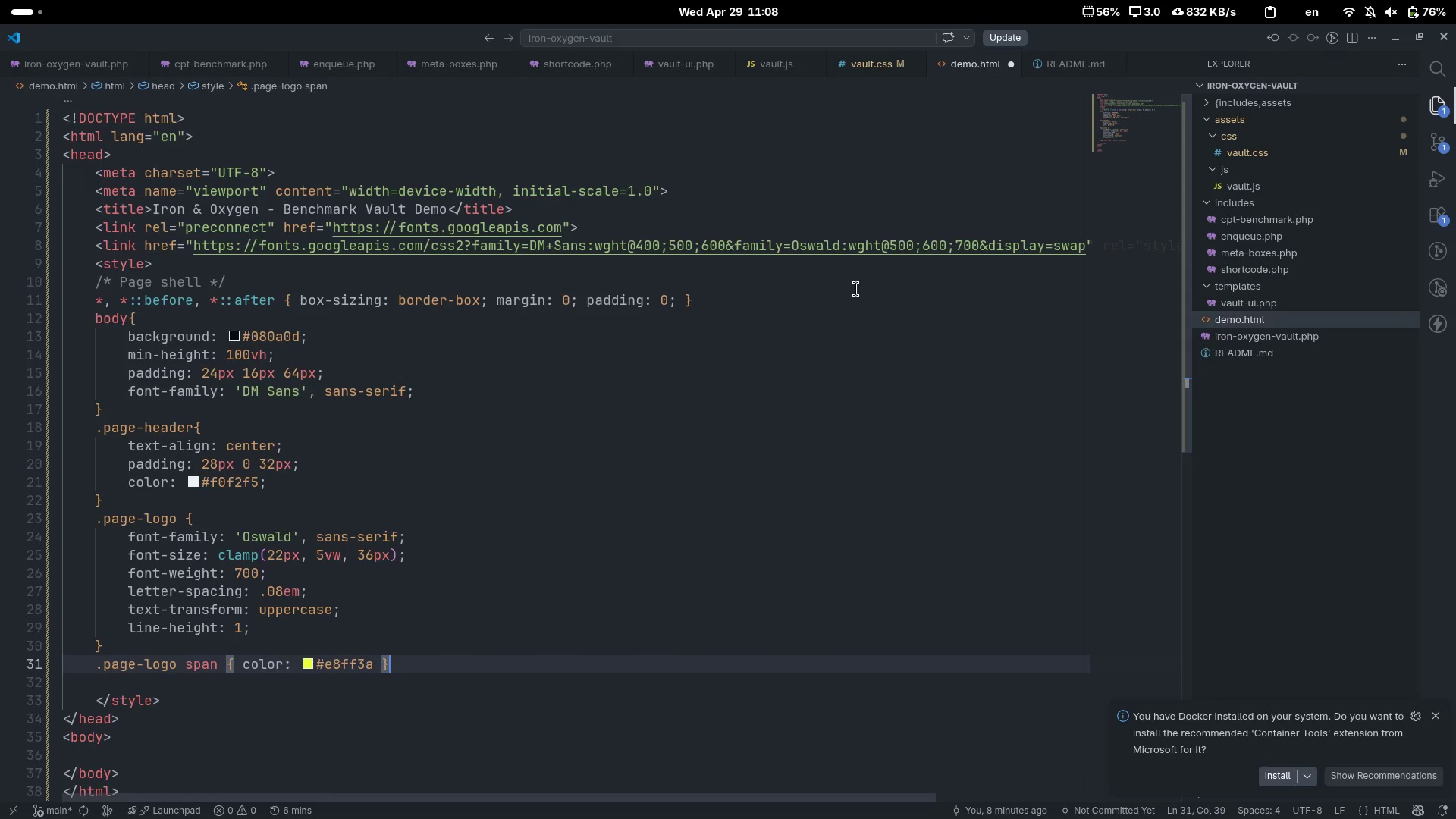 
key(Enter)
 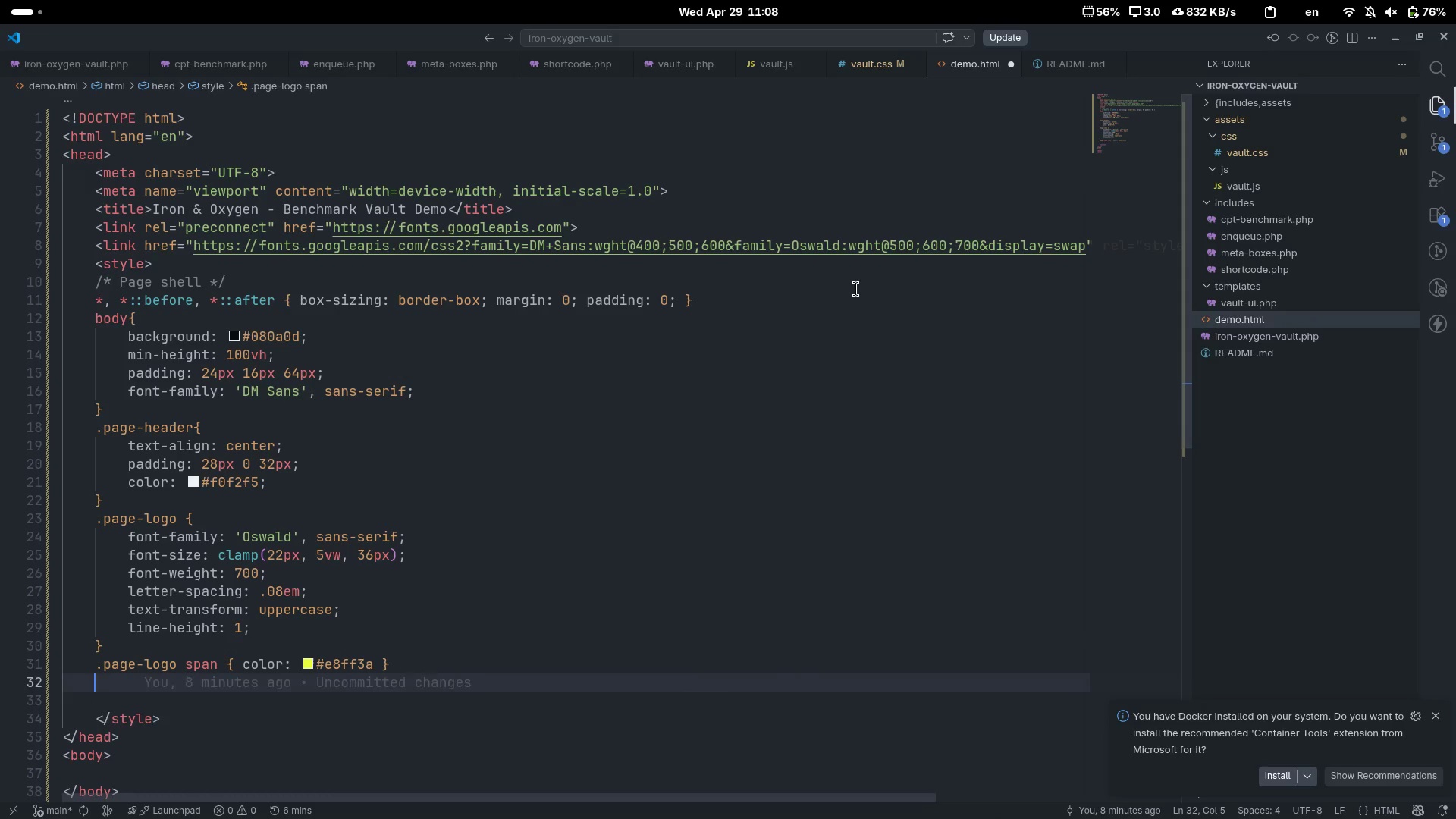 
type(.page-sub {)
 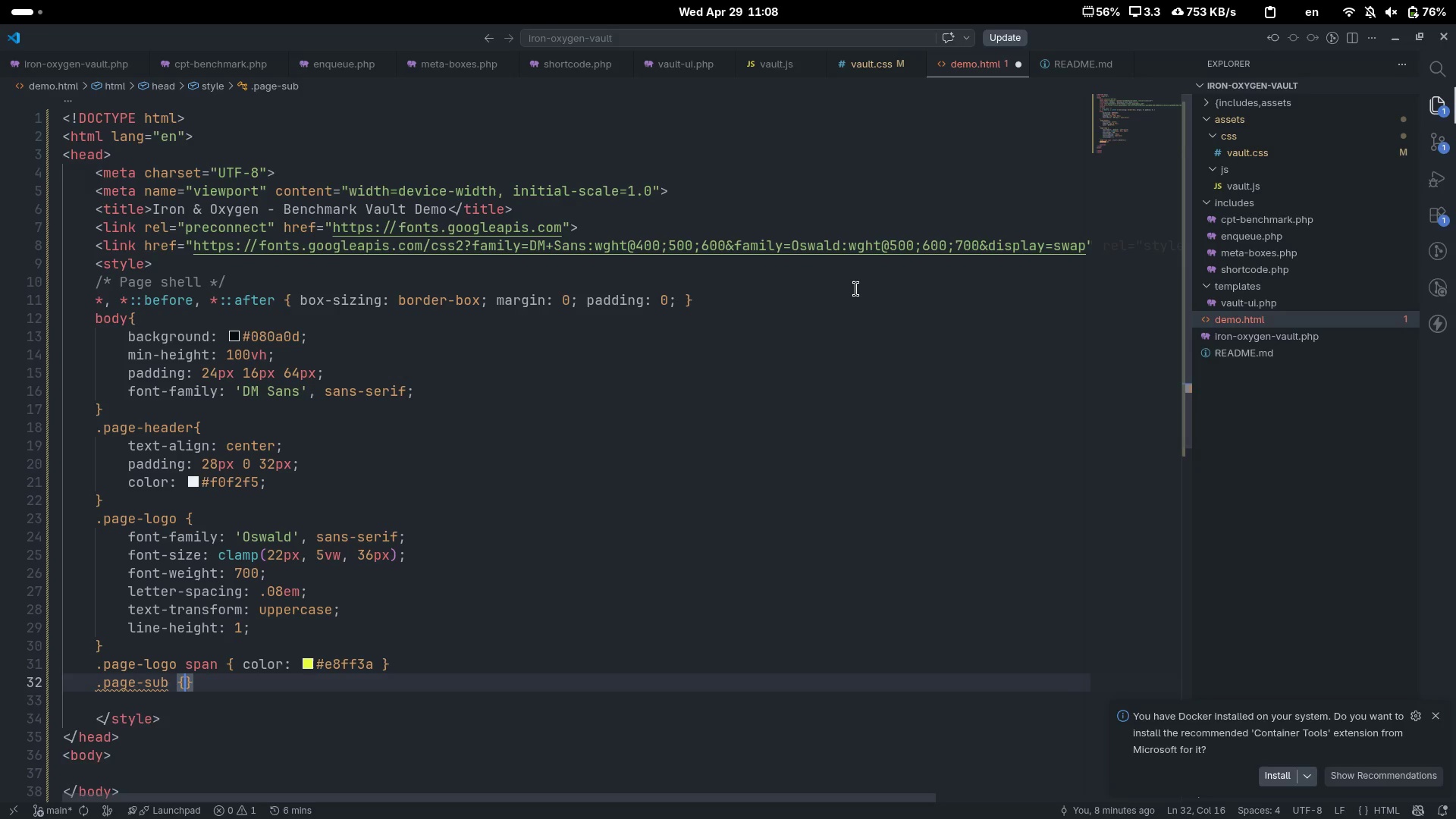 
key(Enter)
 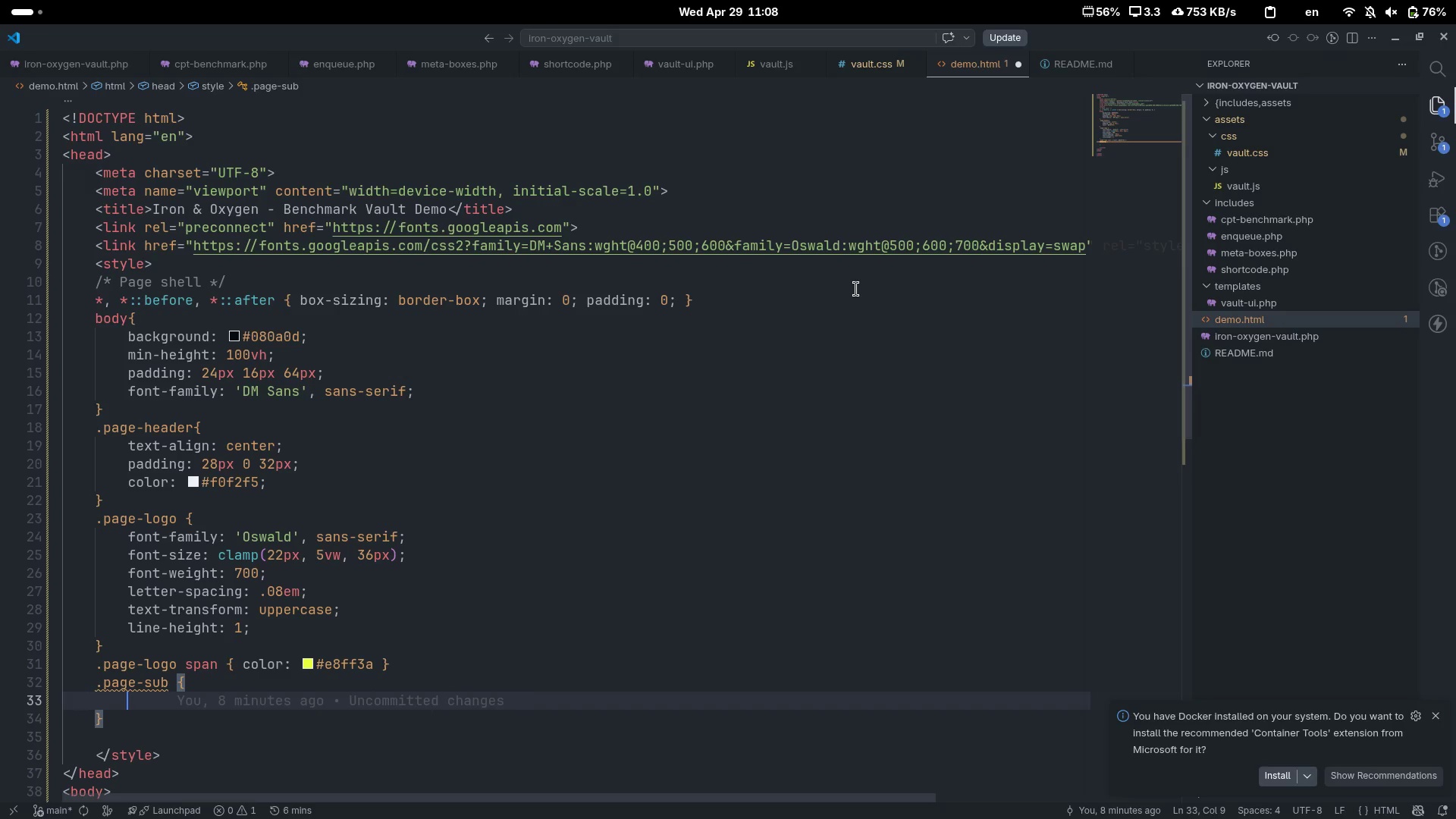 
type(margin)
 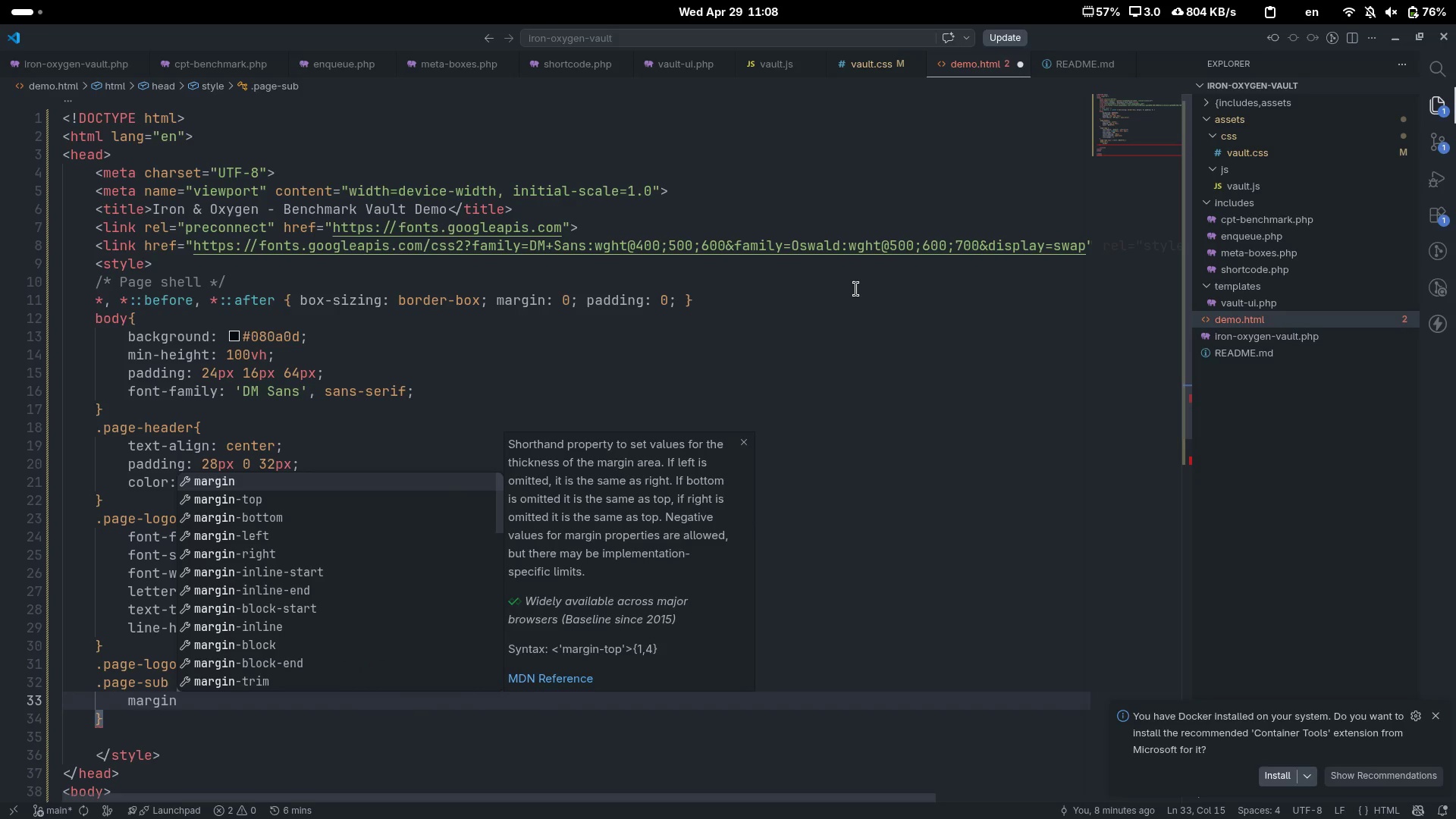 
key(Enter)
 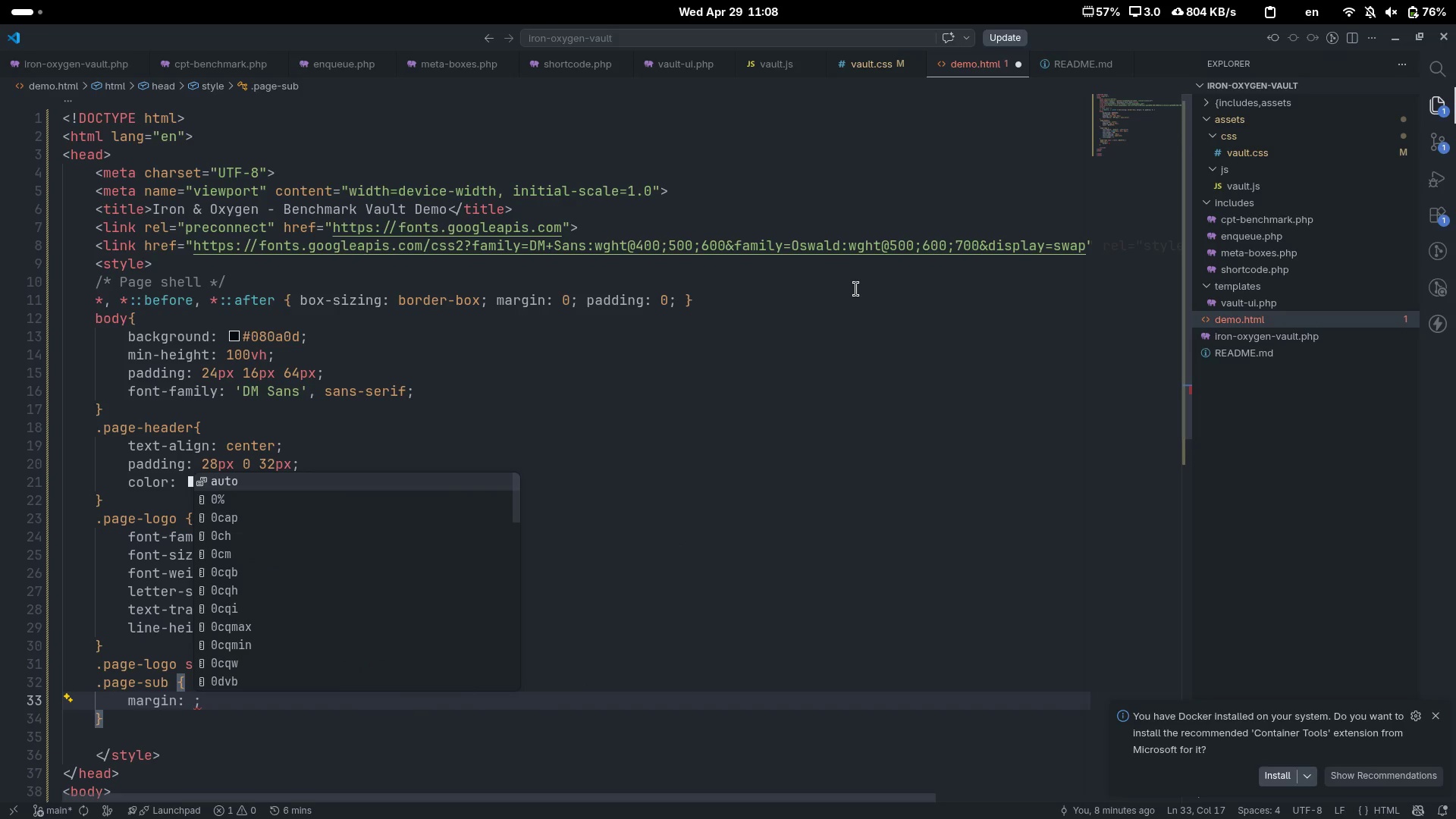 
key(ArrowLeft)
 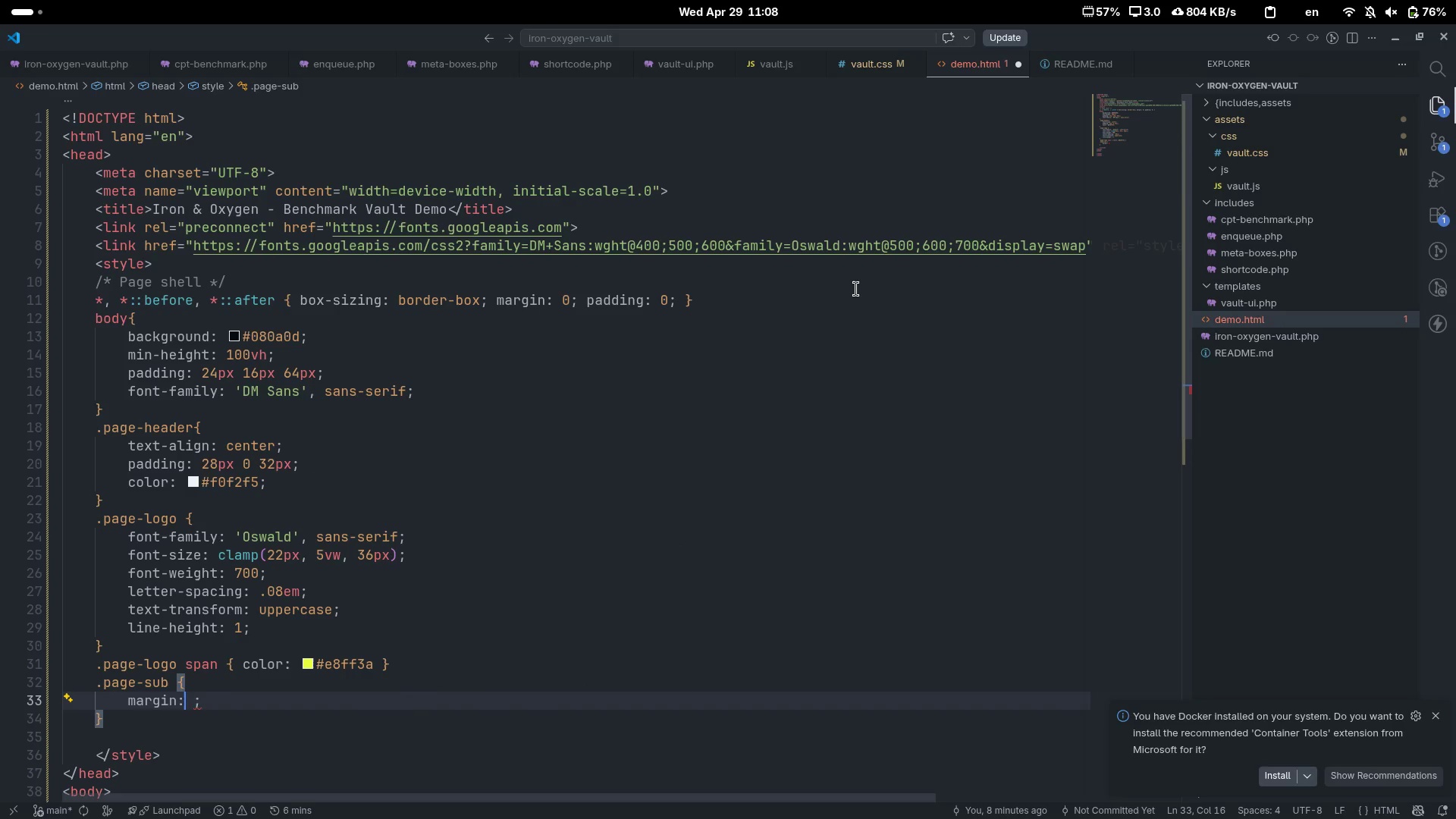 
key(ArrowLeft)
 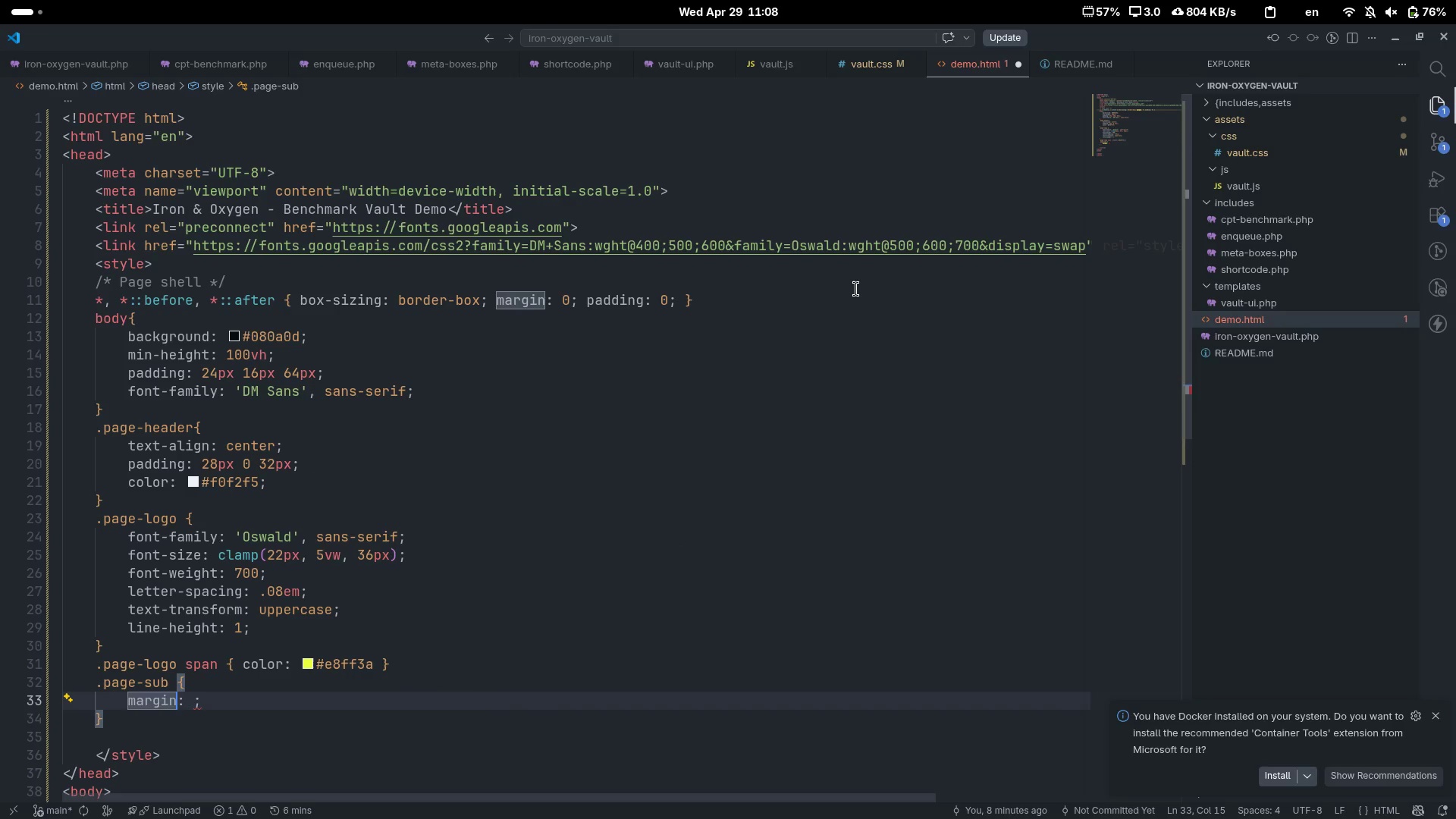 
key(Minus)
 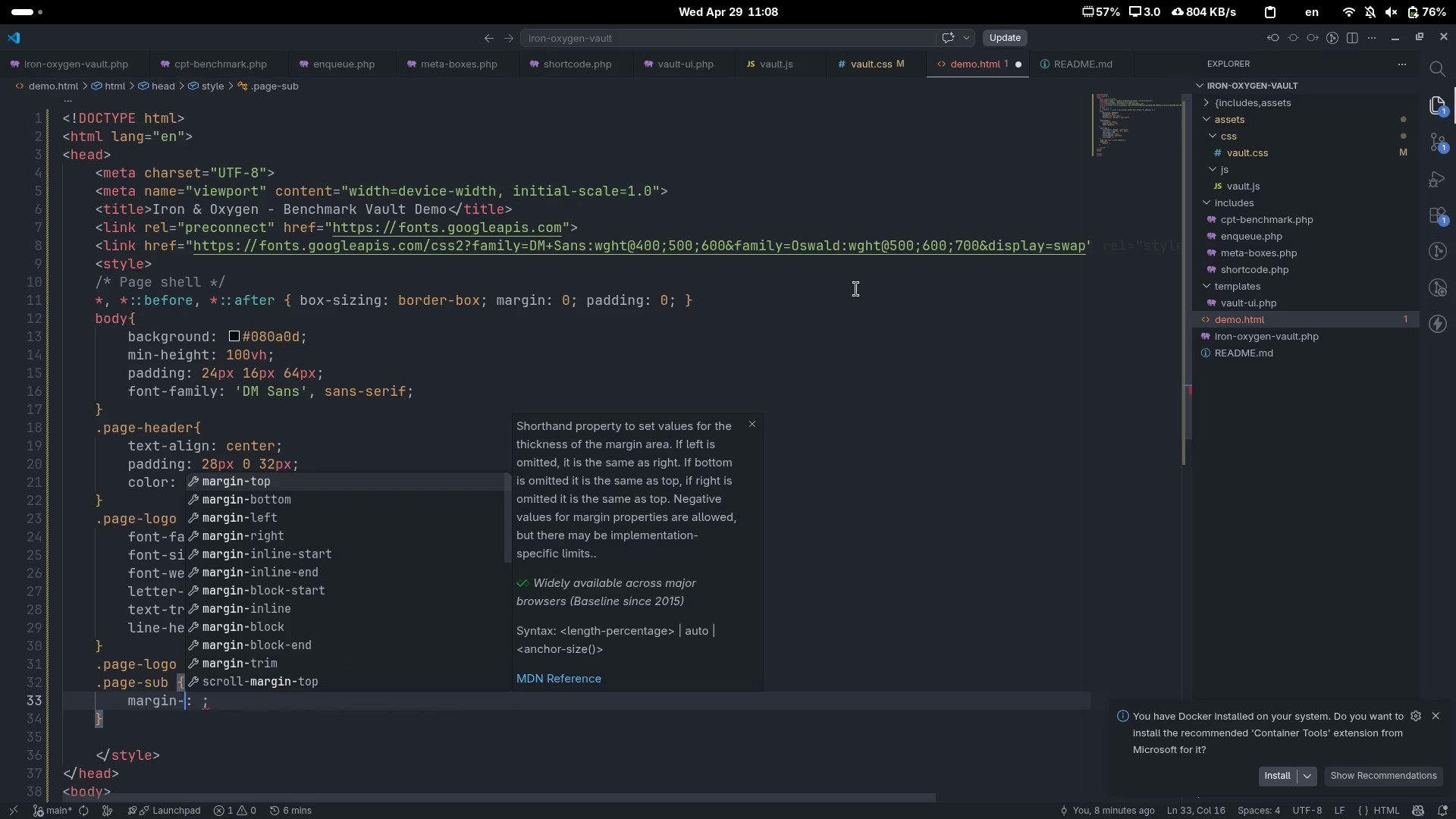 
key(T)
 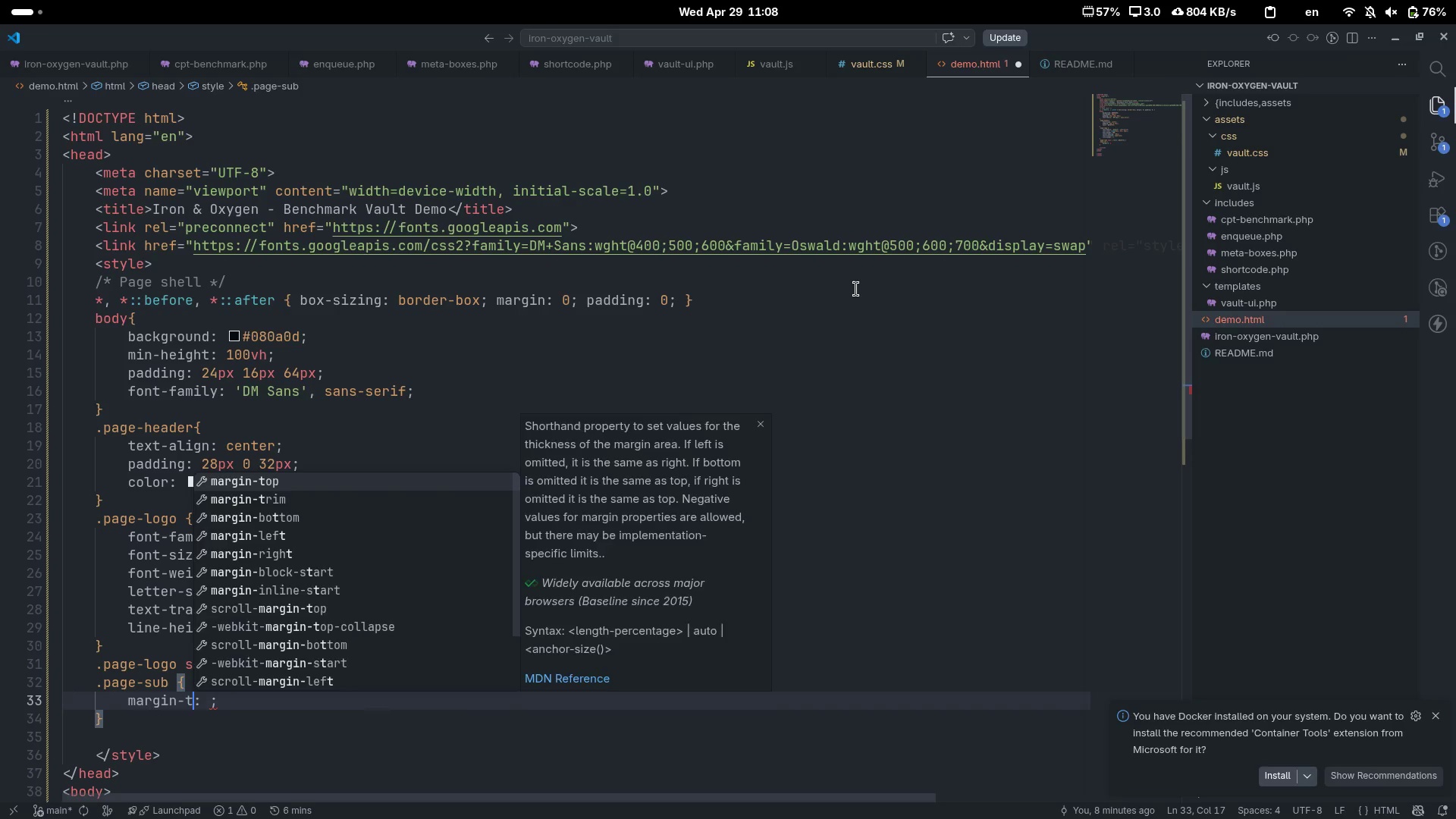 
key(Tab)
 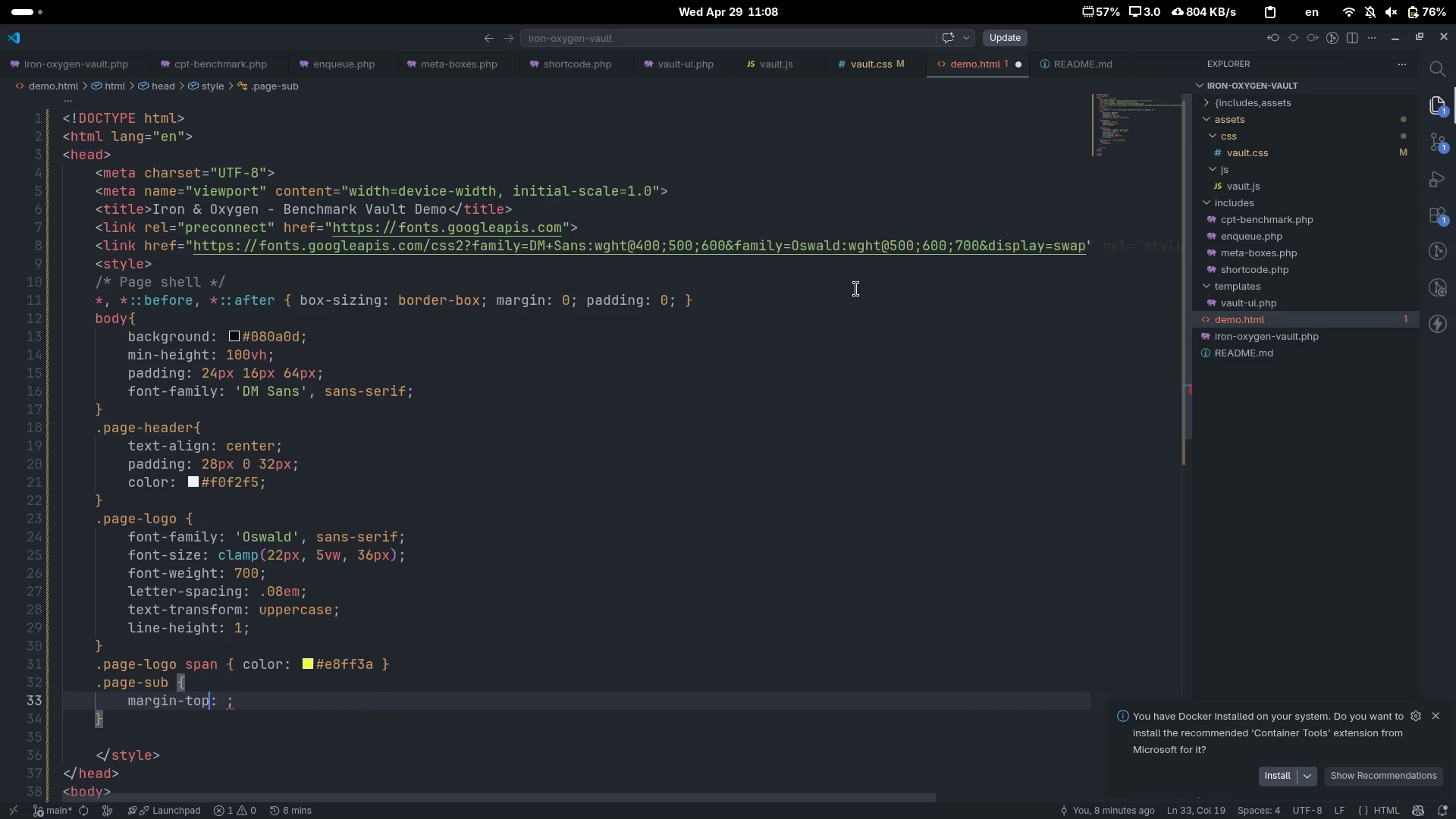 
key(Control+ControlLeft)
 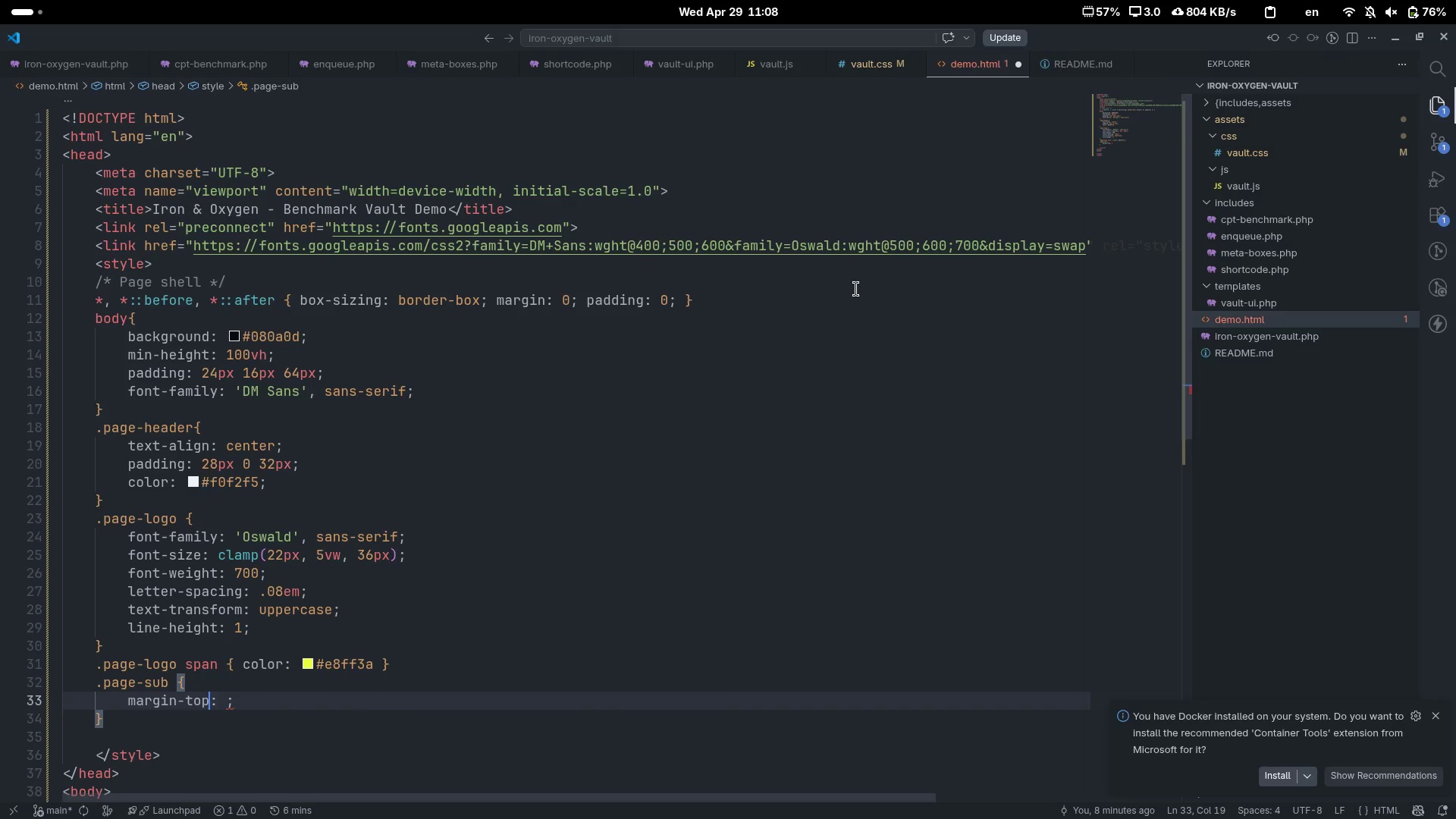 
key(Control+ArrowRight)
 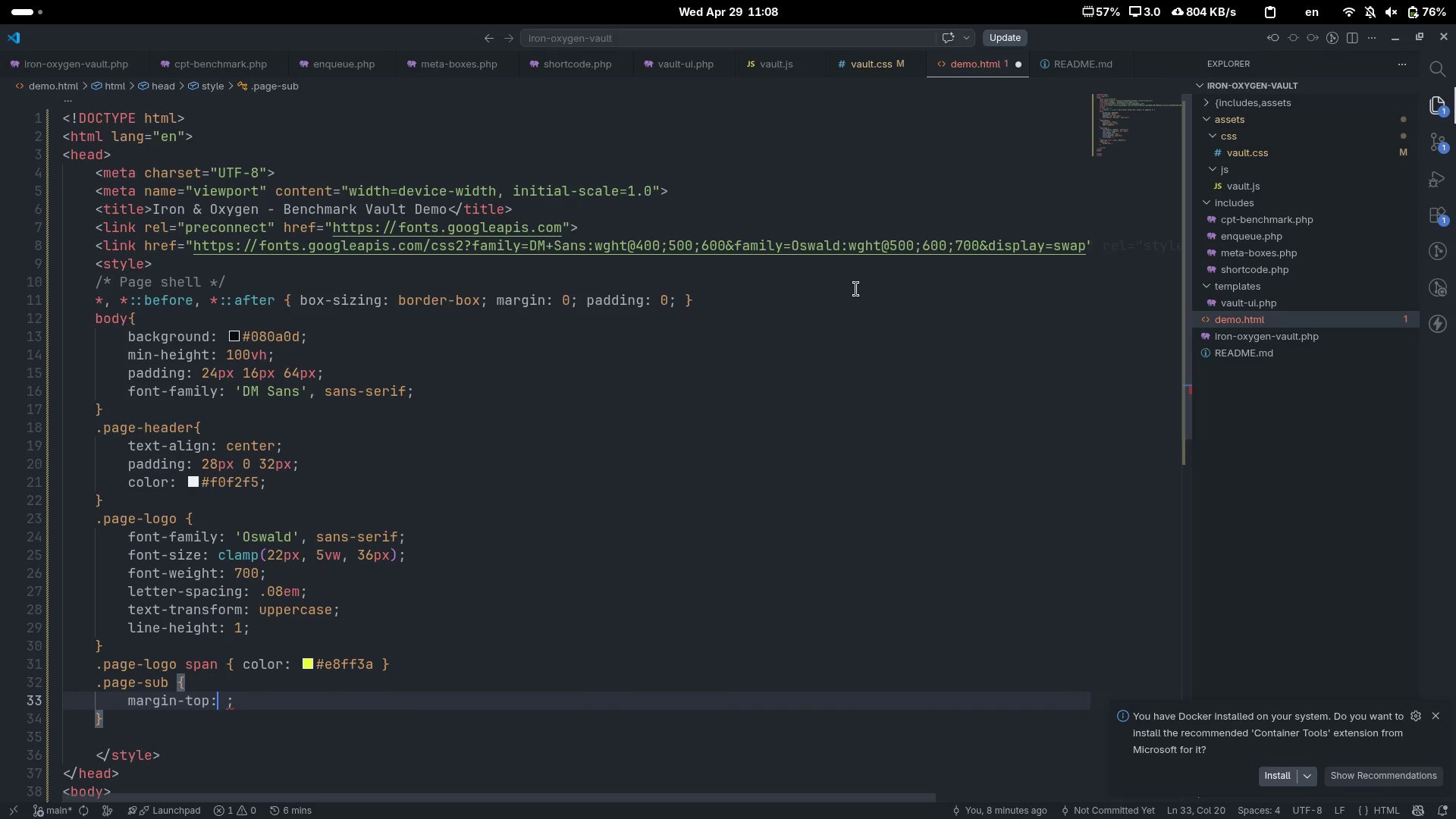 
key(ArrowRight)
 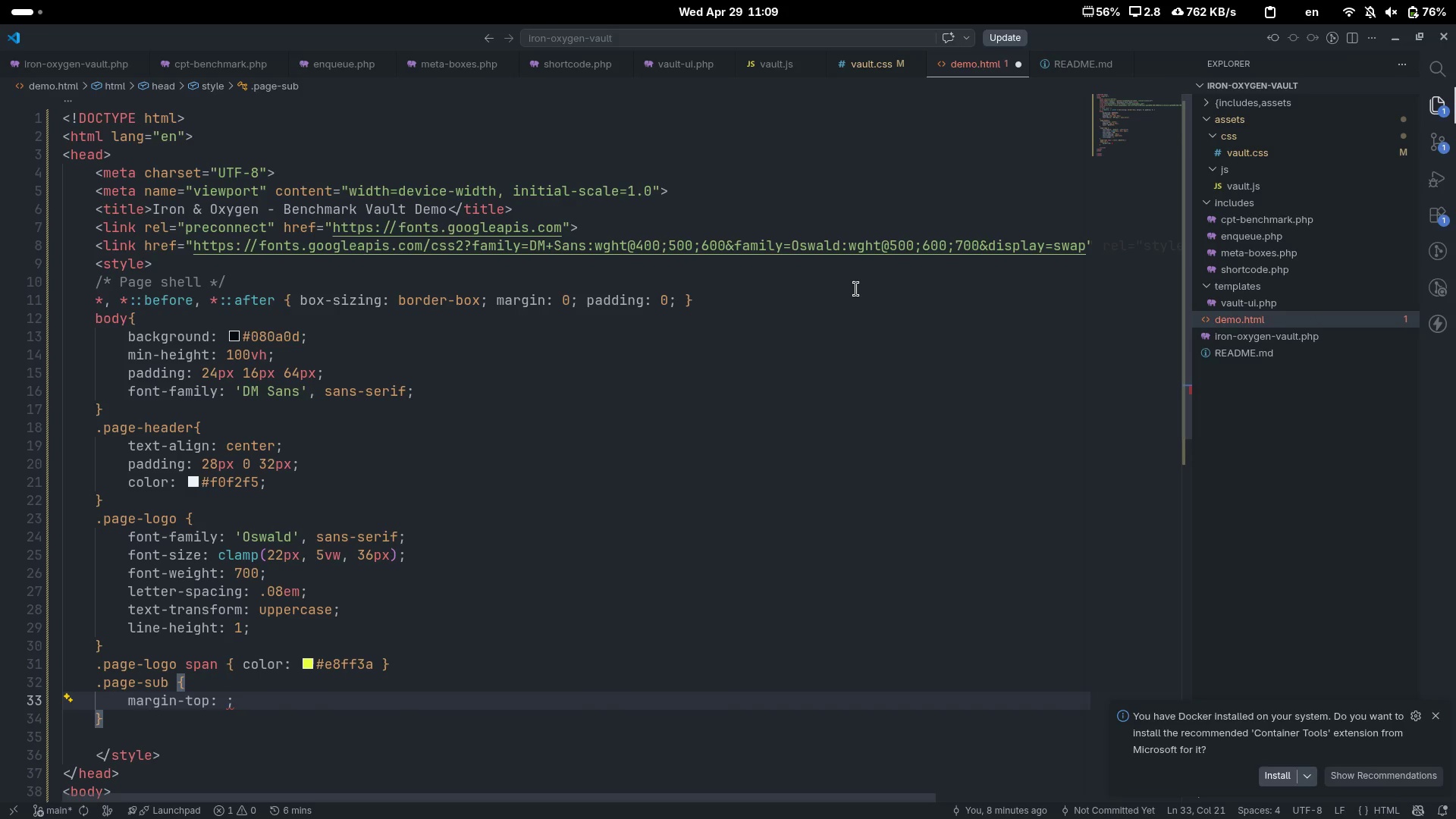 
type(8px)
 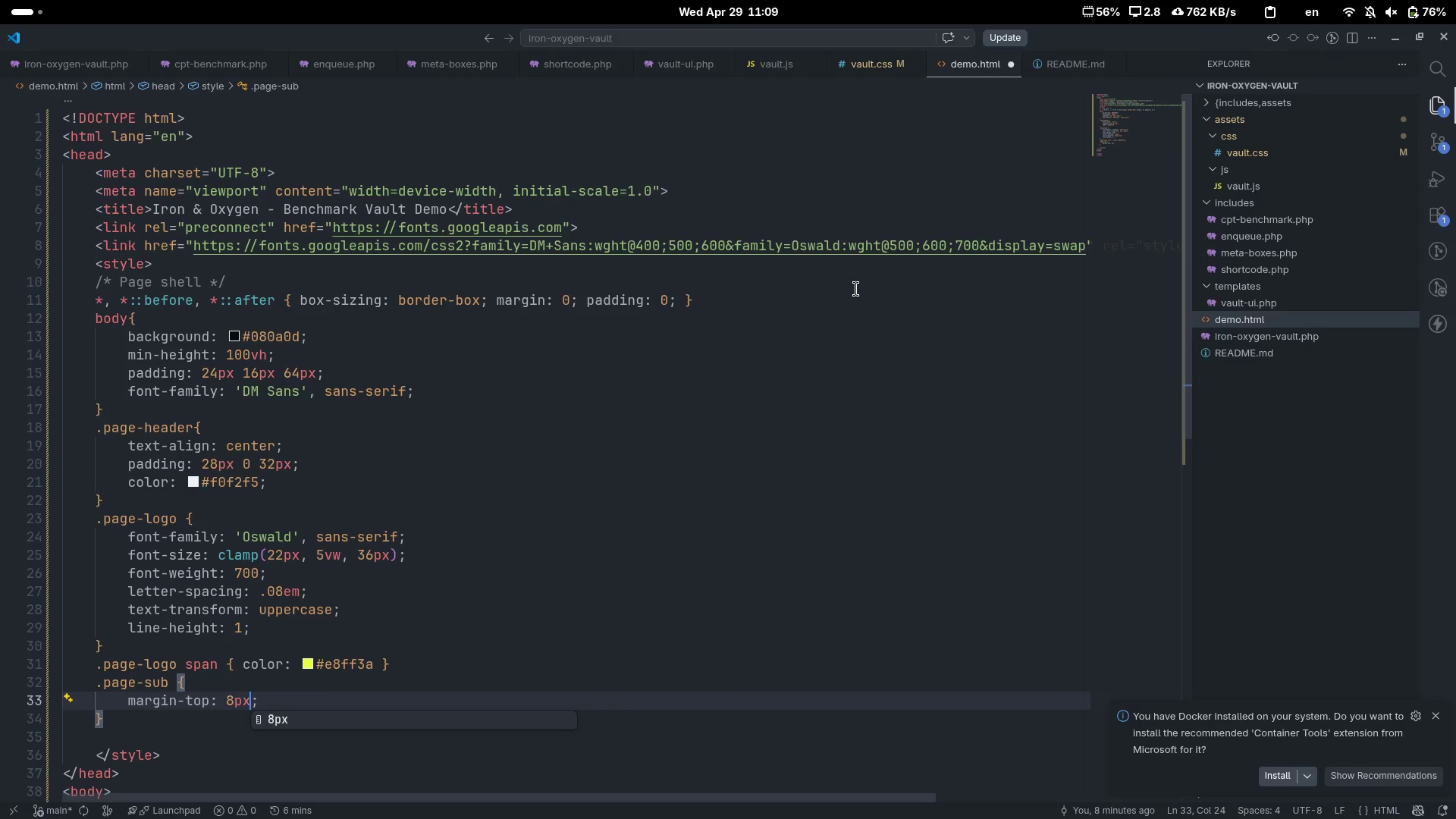 
key(Control+ControlLeft)
 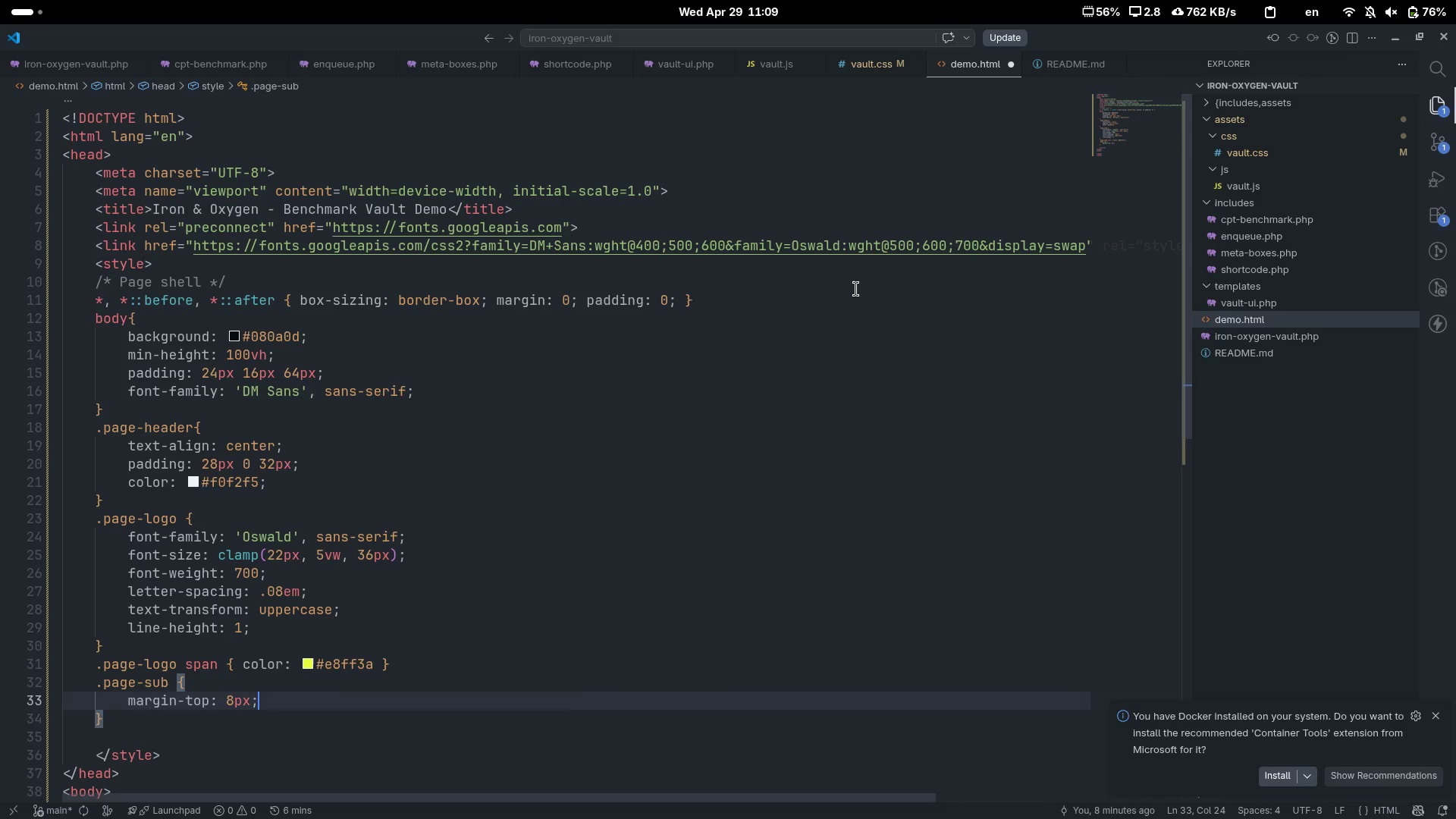 
key(Control+ArrowRight)
 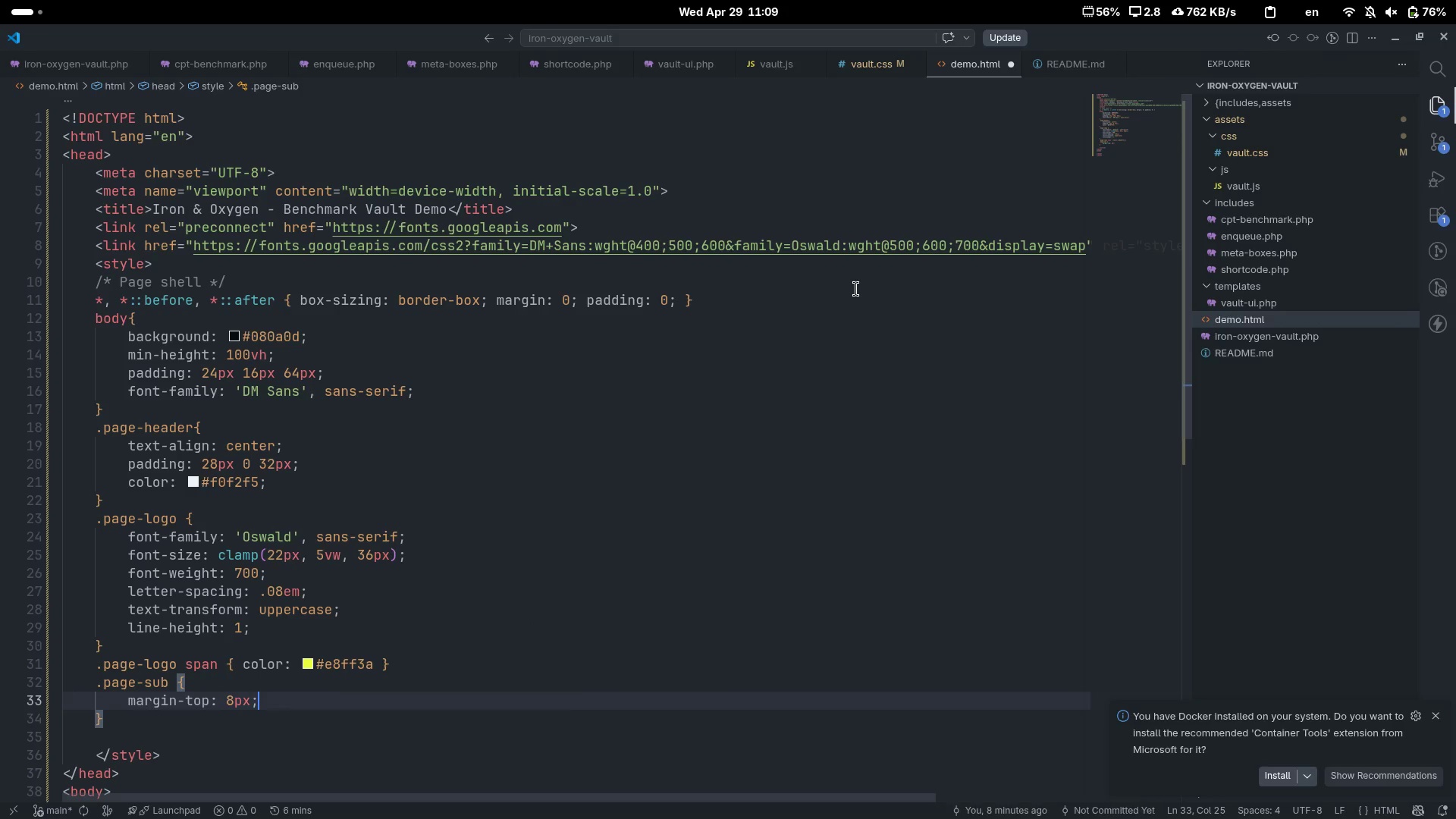 
key(Enter)
 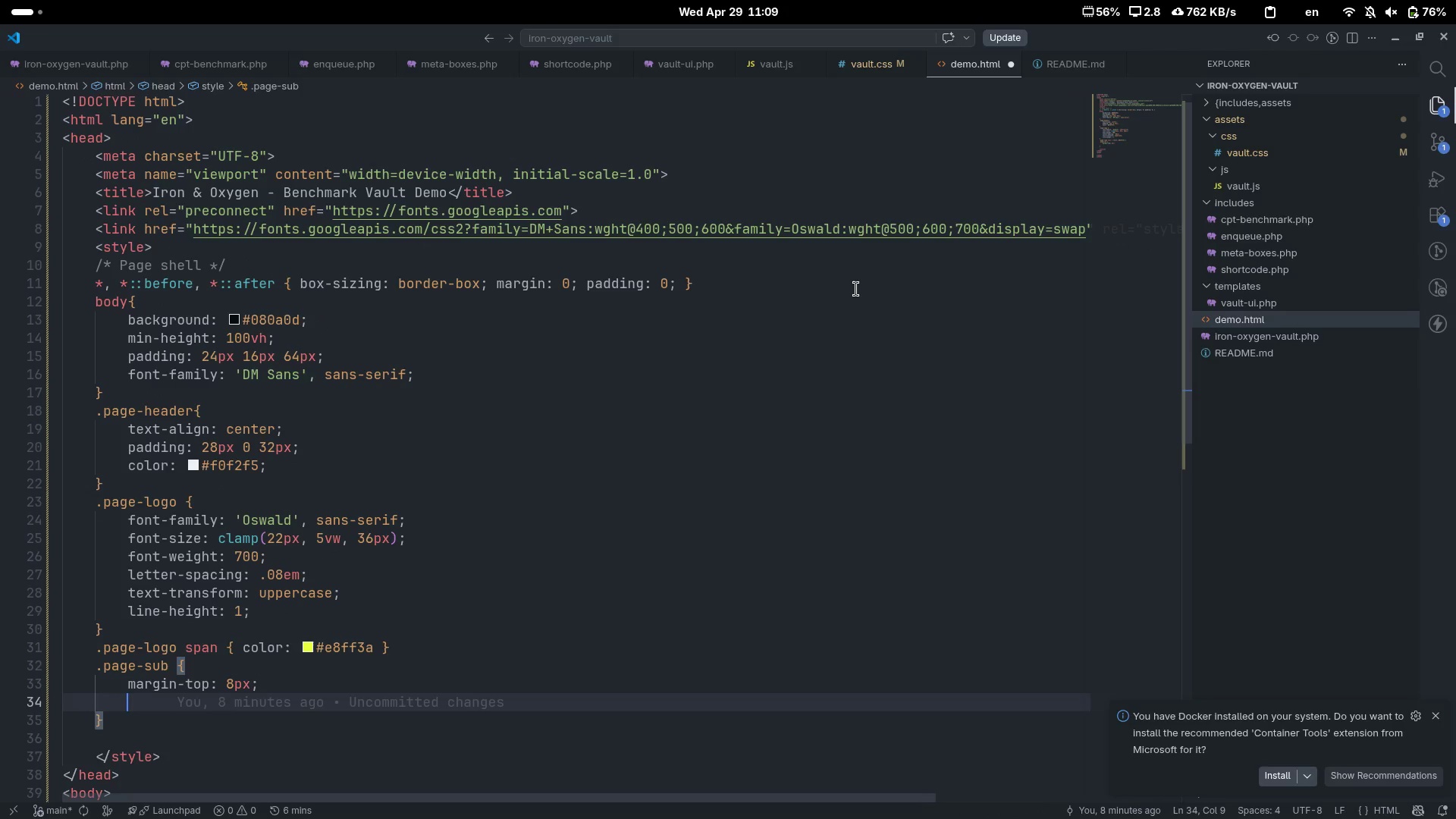 
type(font-si)
key(Tab)
type(12px)
 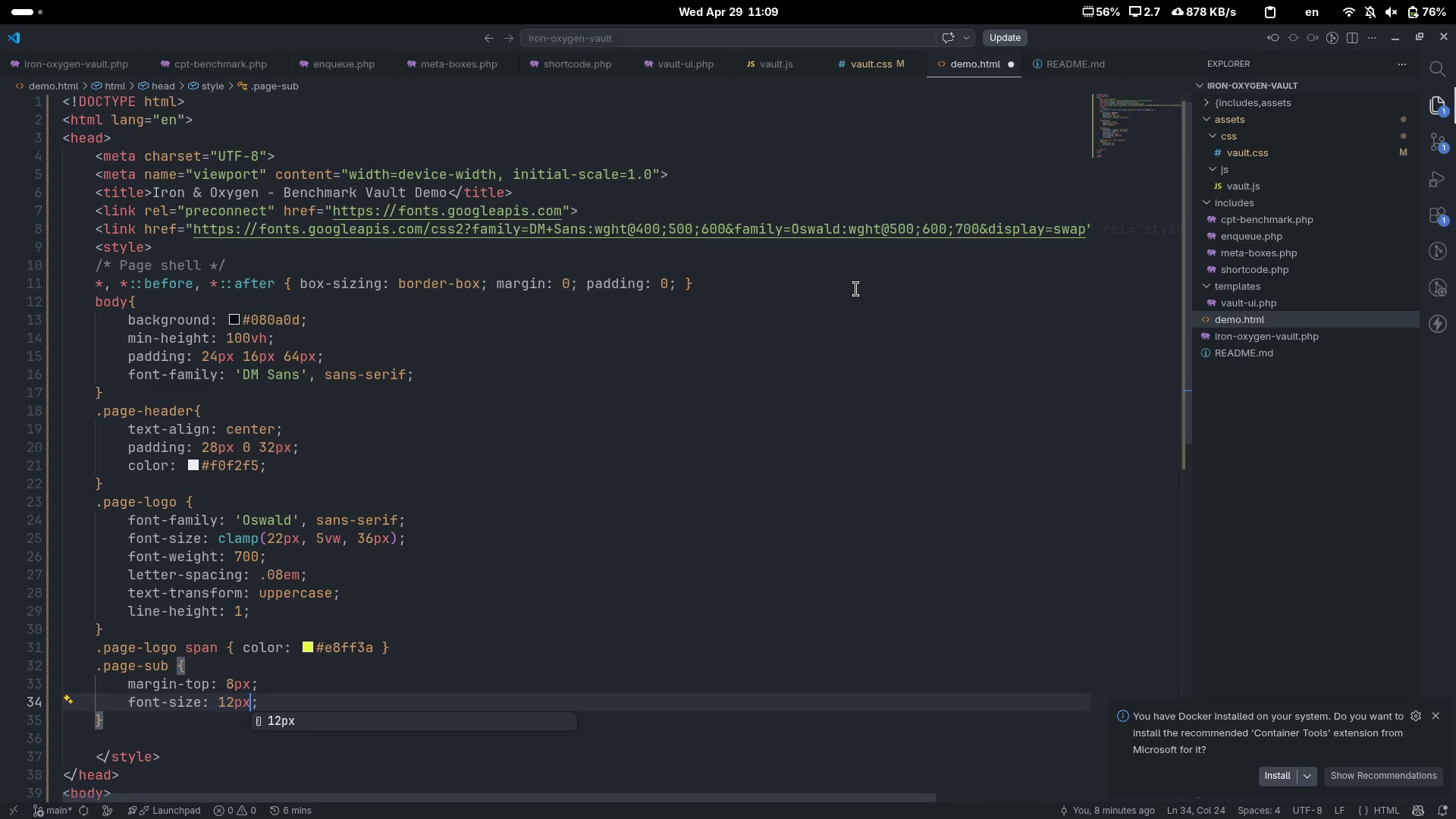 
key(ArrowRight)
 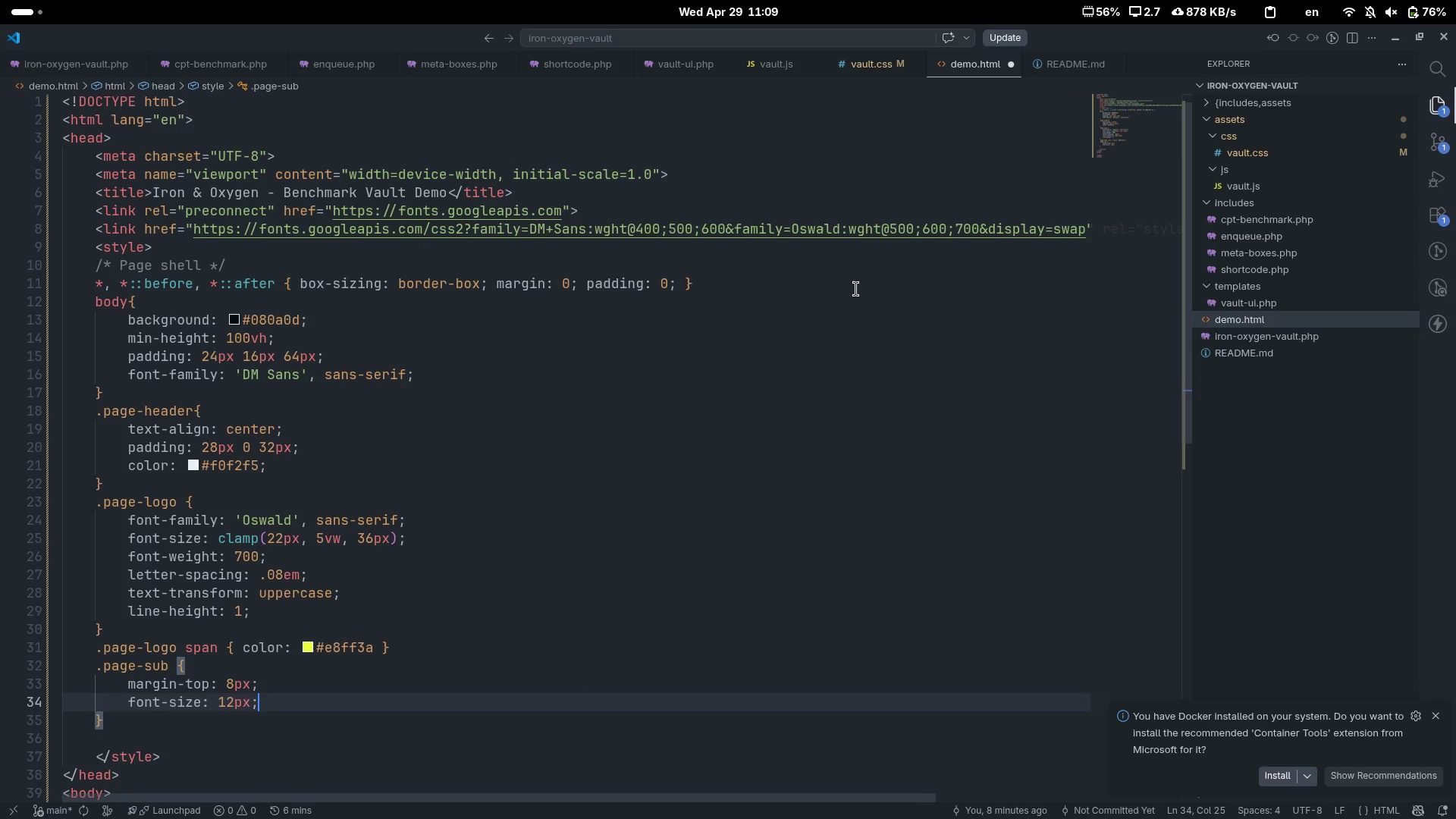 
key(ArrowLeft)
 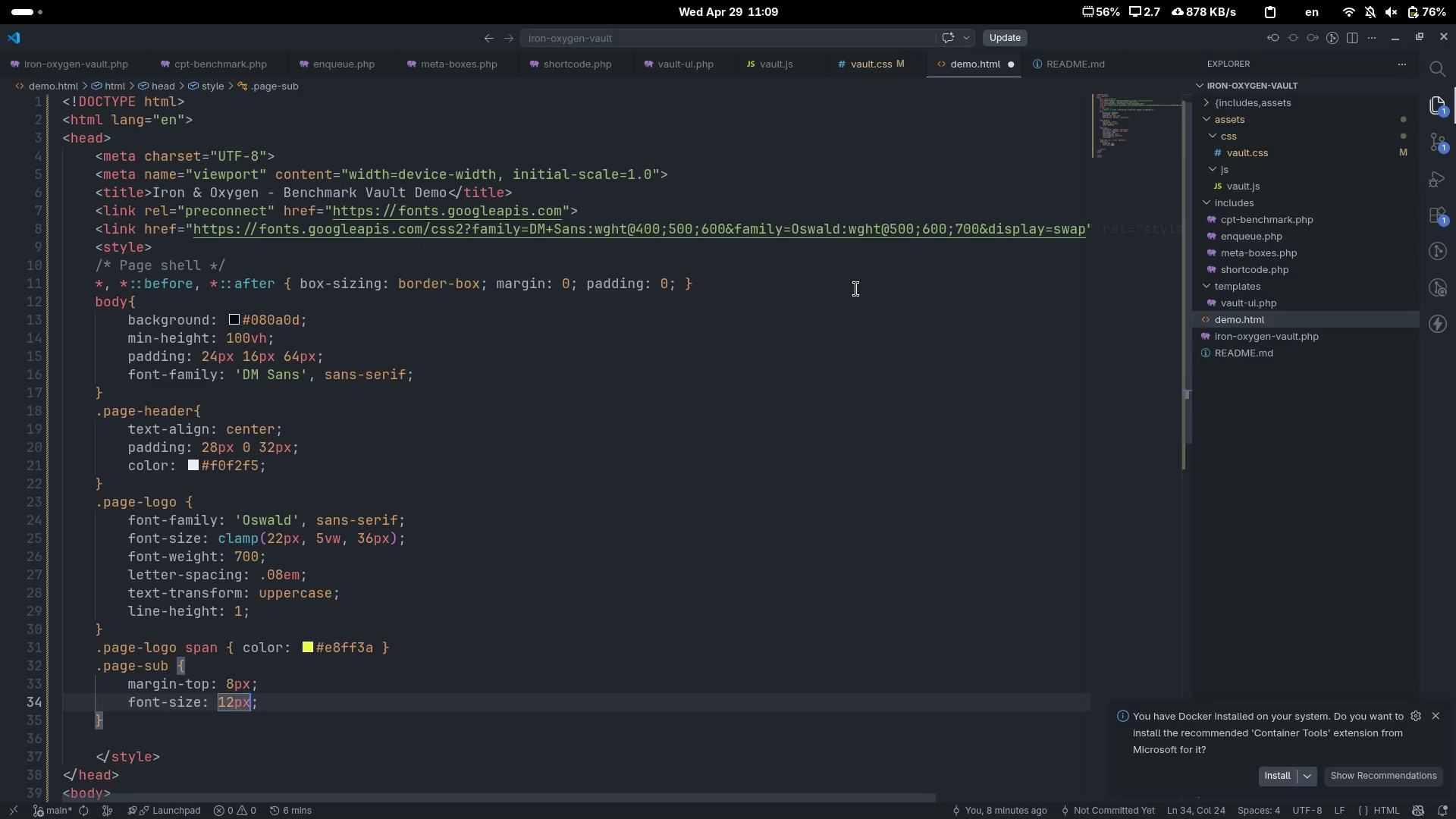 
key(ArrowLeft)
 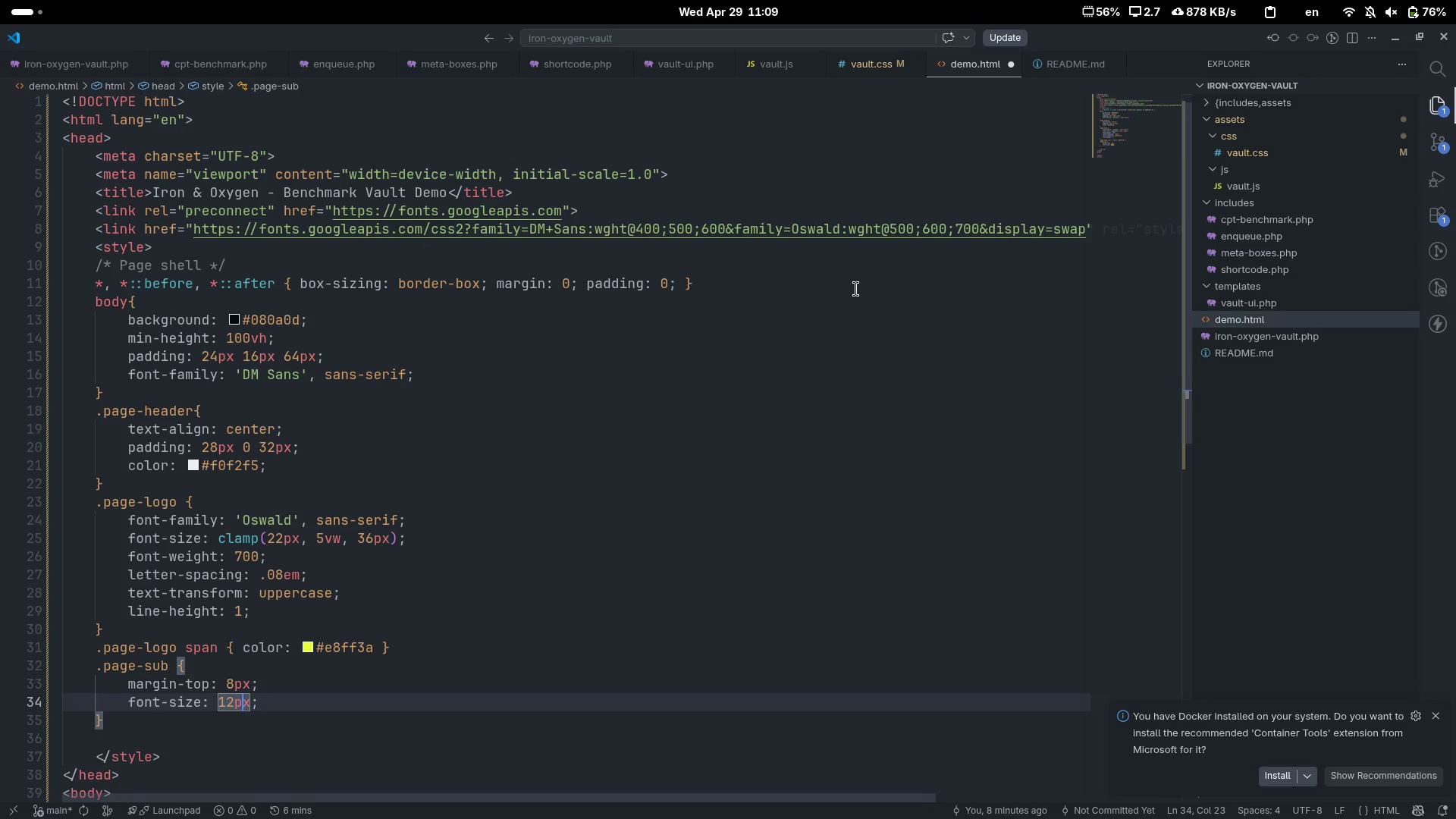 
key(ArrowLeft)
 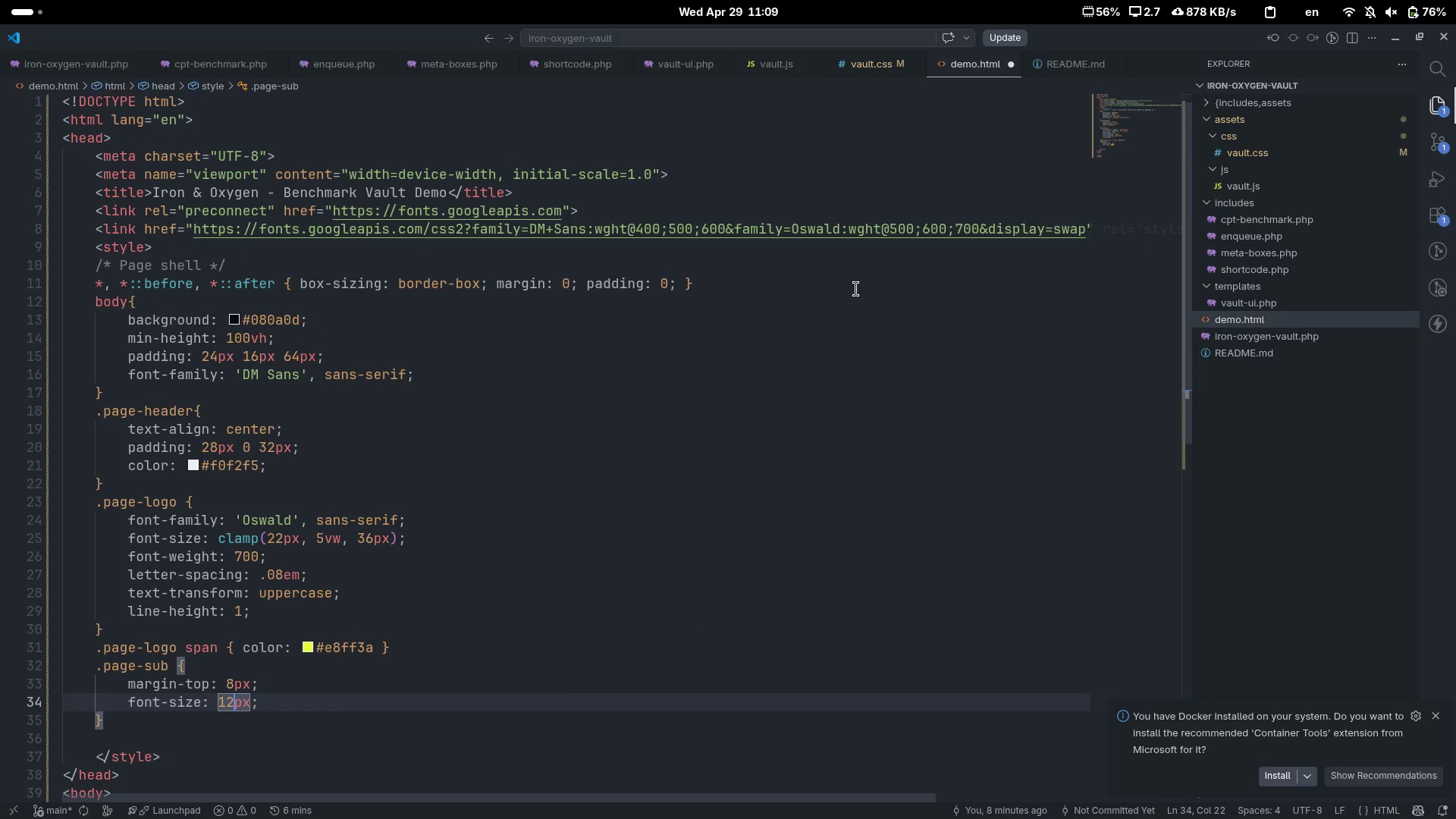 
key(Backspace)
 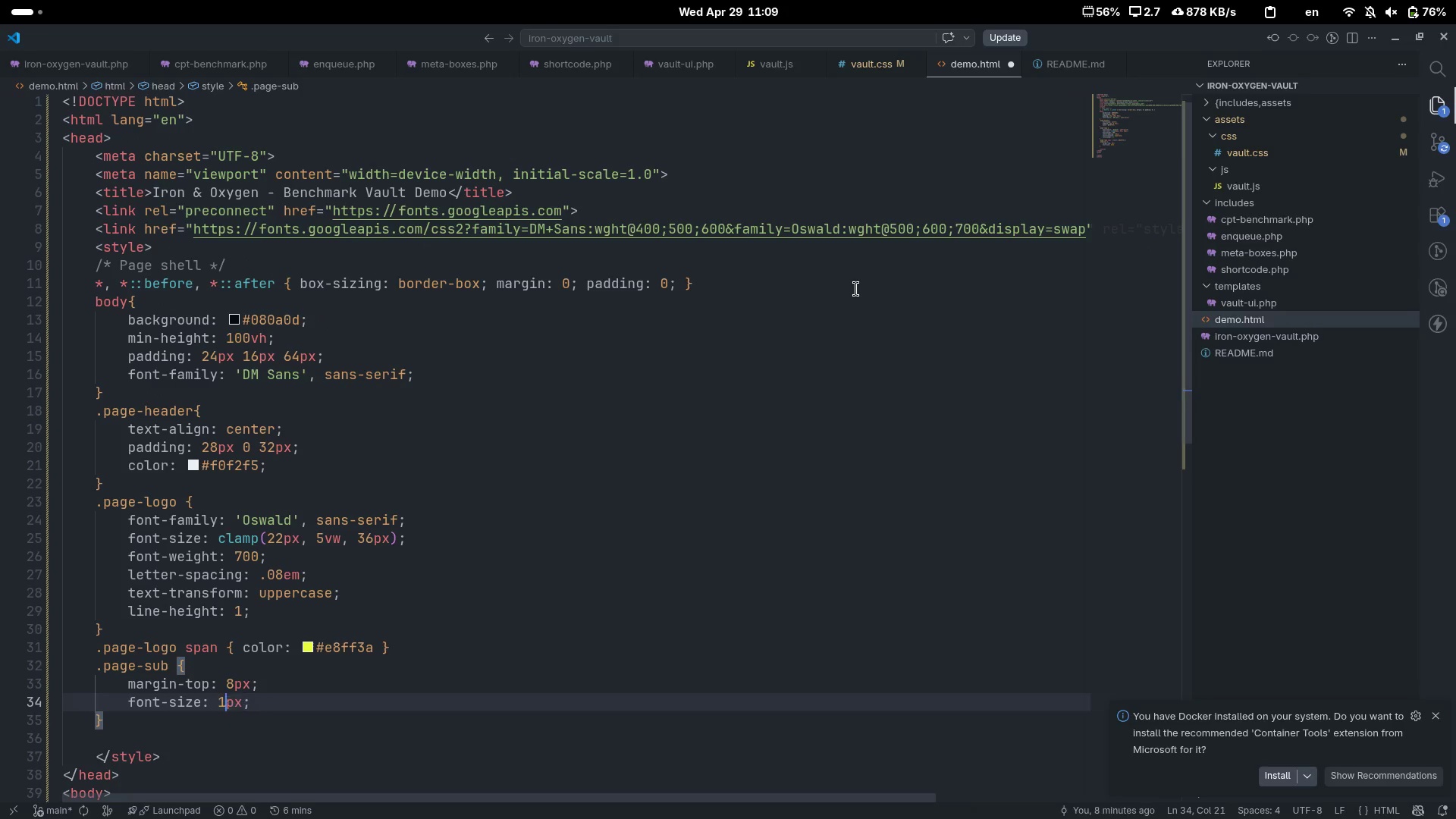 
key(3)
 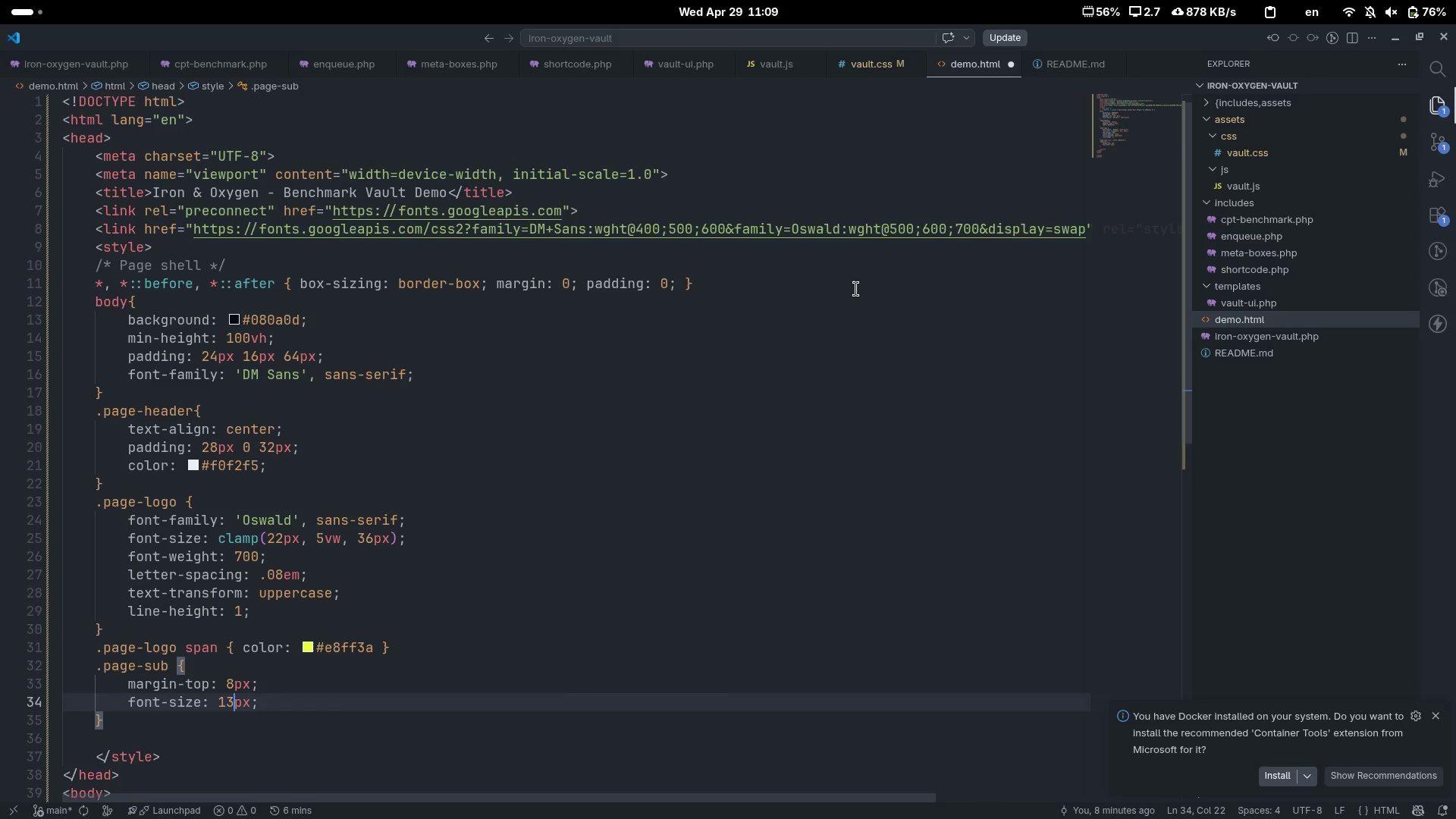 
key(Control+ControlLeft)
 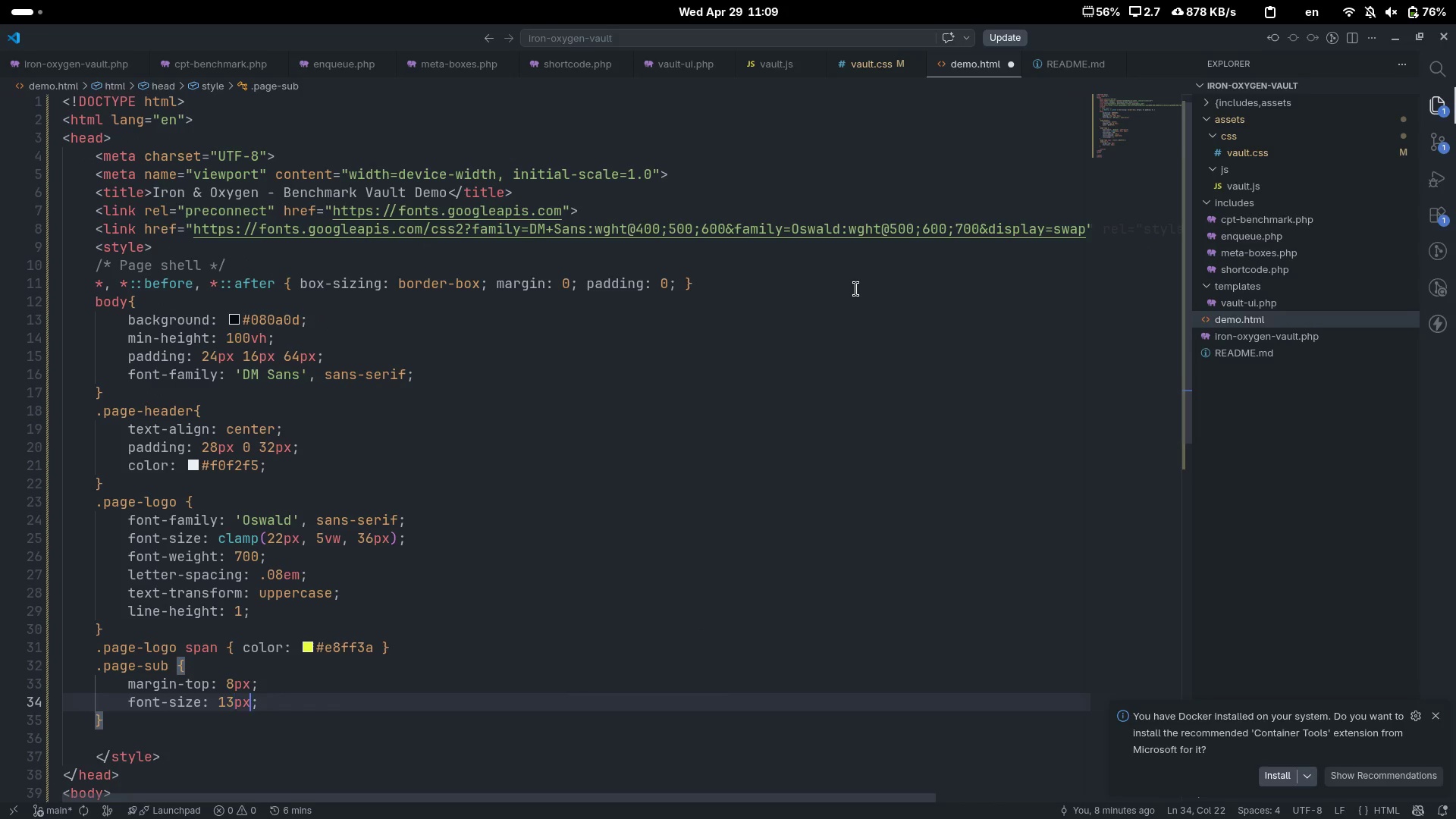 
key(Control+ArrowRight)
 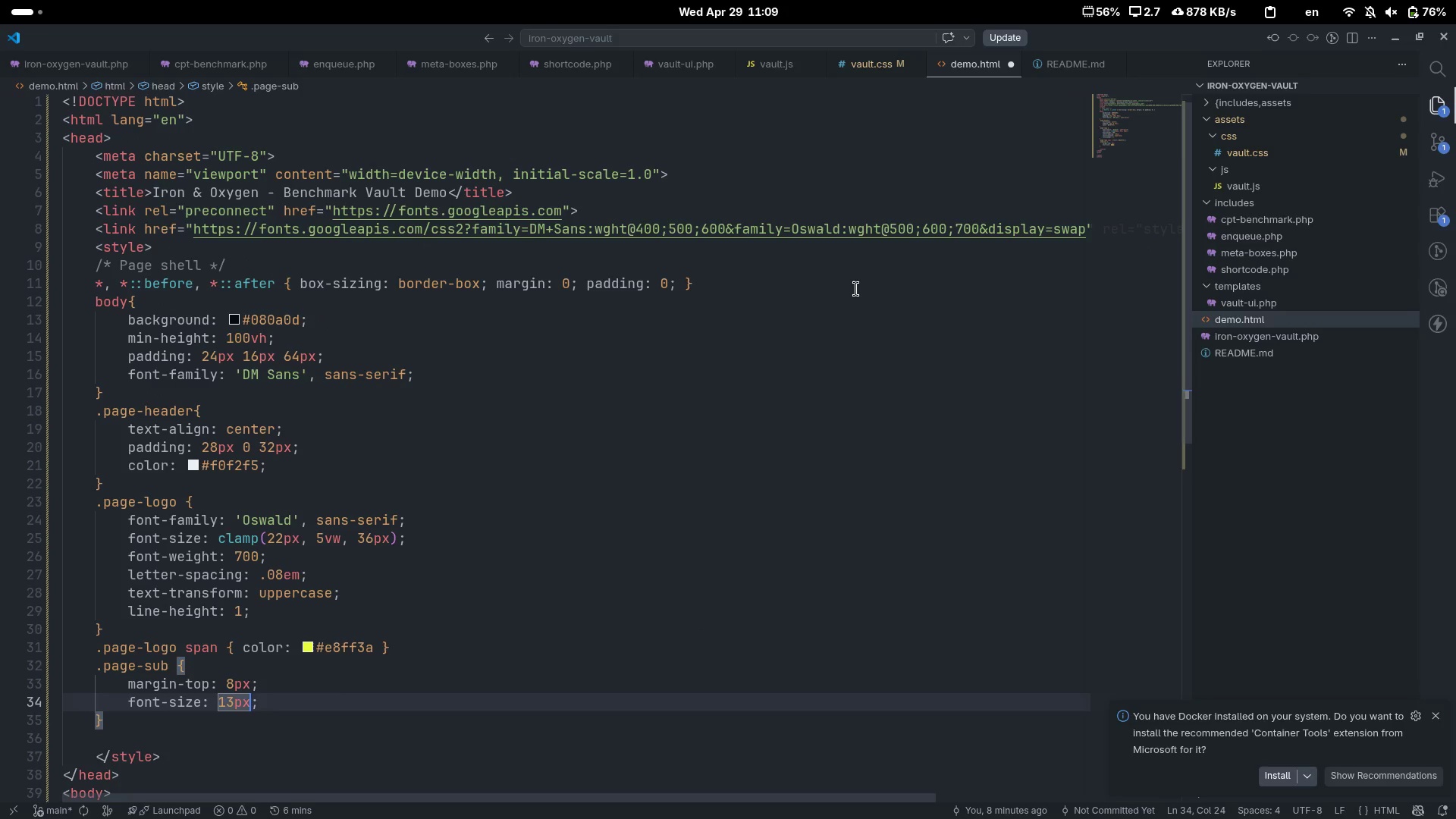 
key(ArrowRight)
 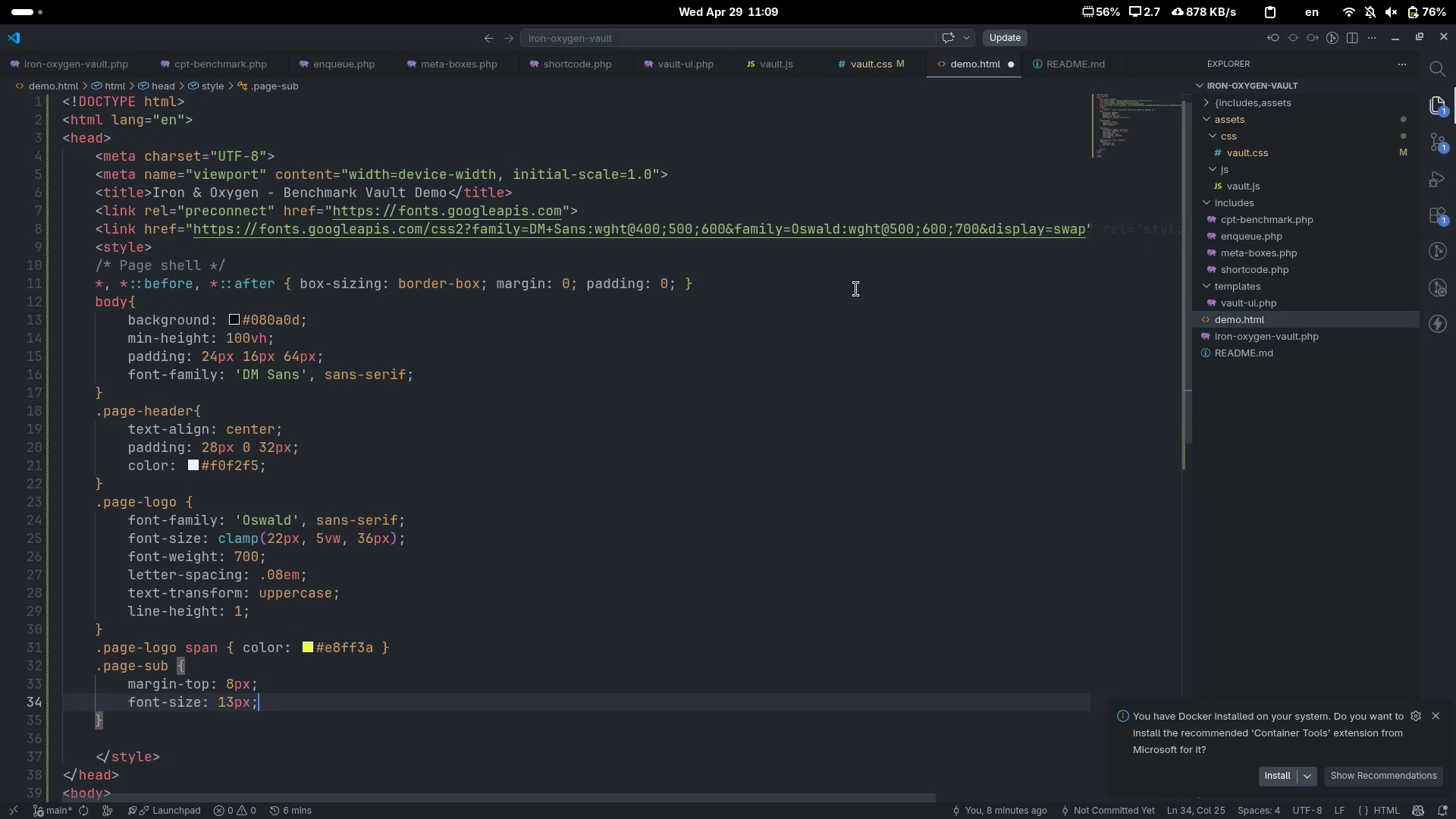 
key(Enter)
 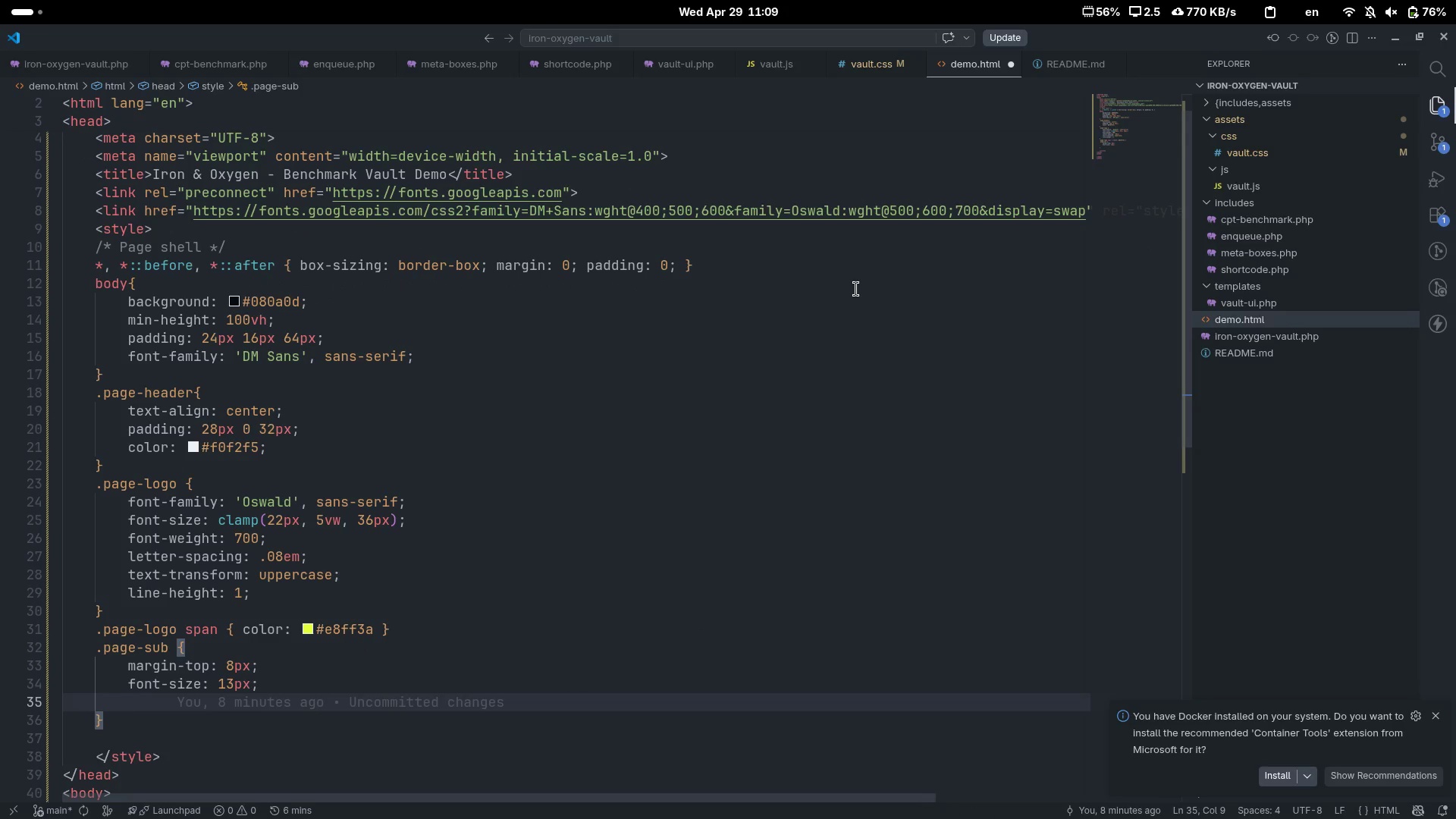 
type(colo)
key(Tab)
type(#4a4f62)
 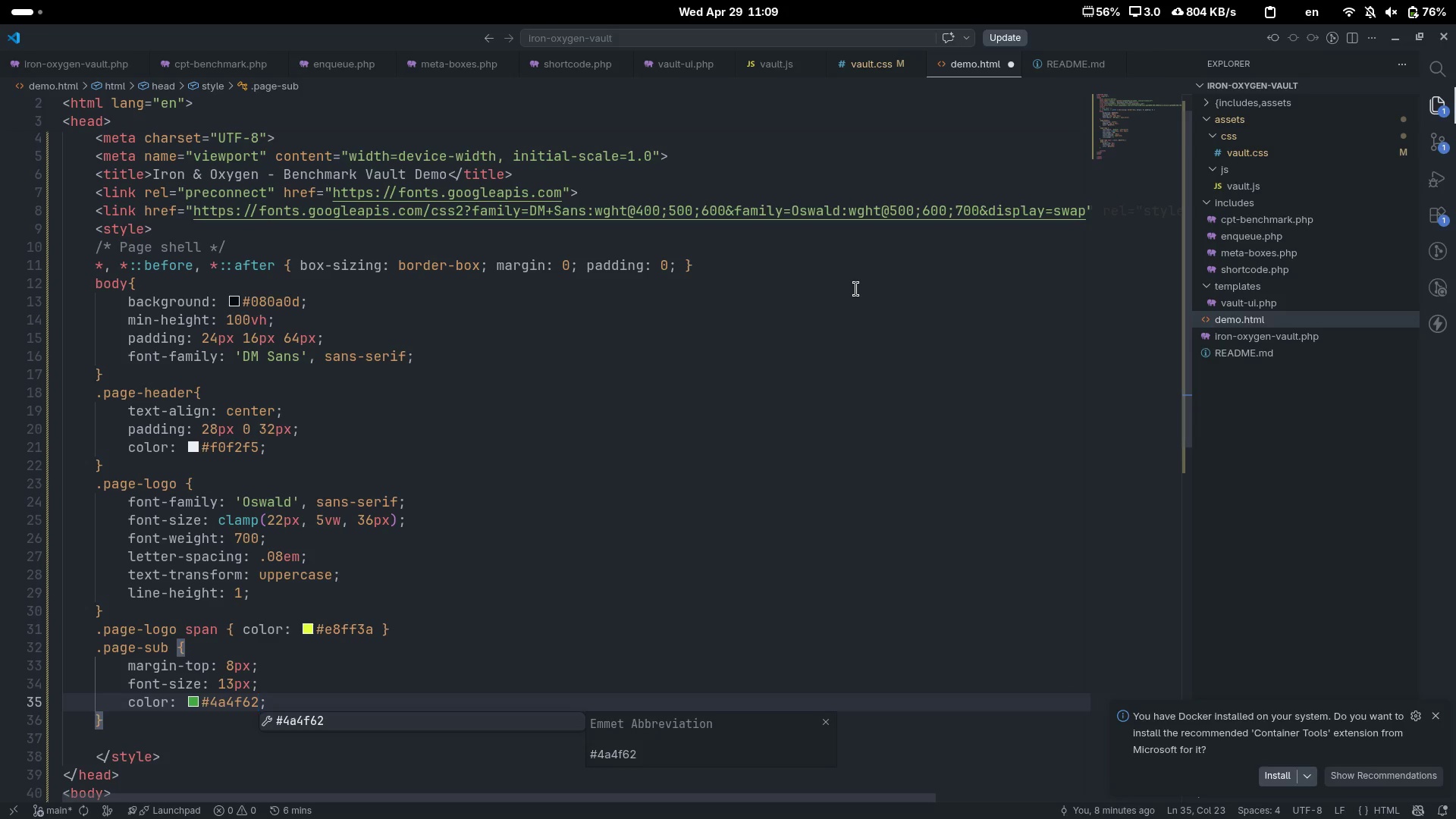 
key(Control+ControlLeft)
 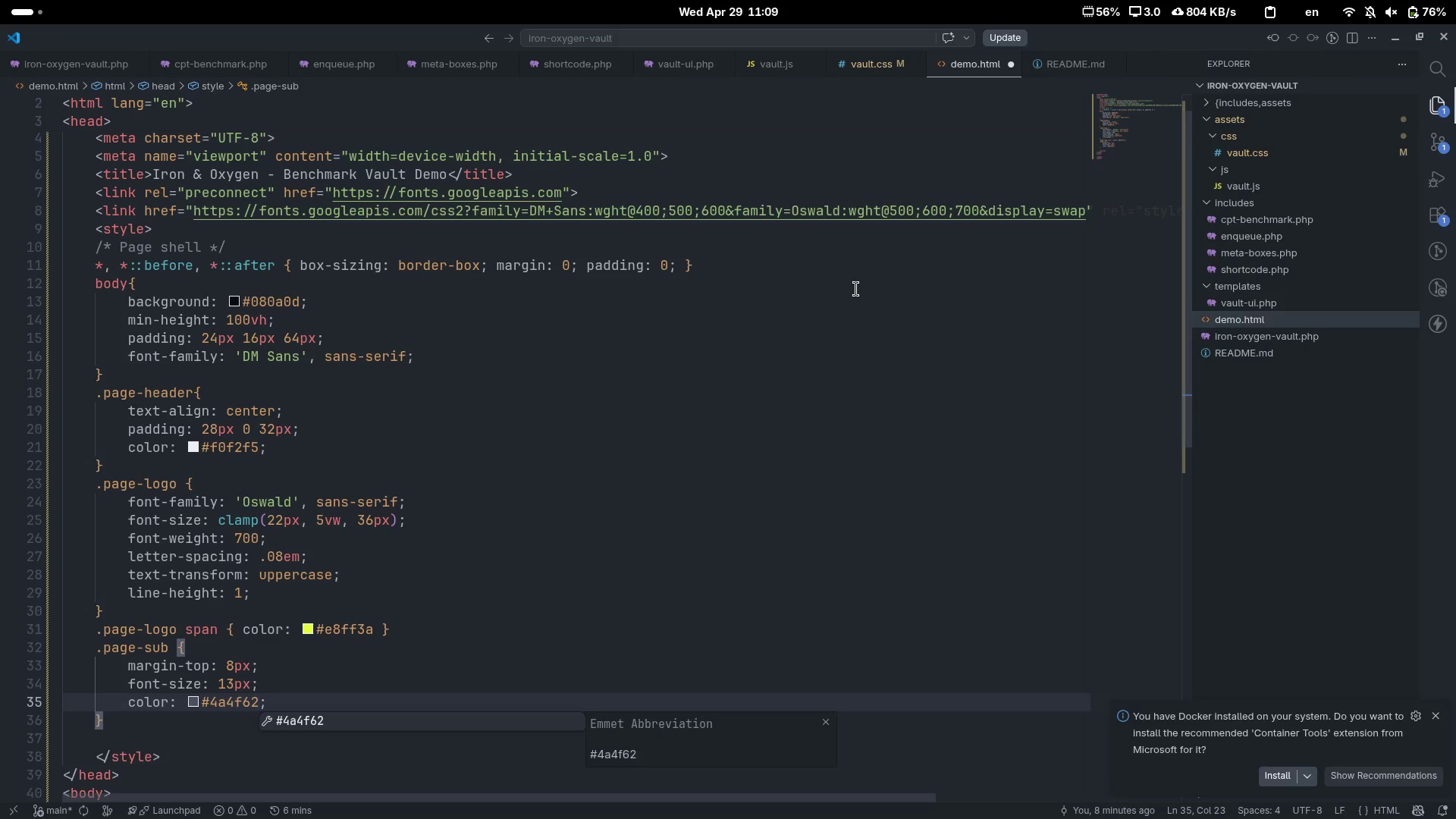 
key(Control+ArrowRight)
 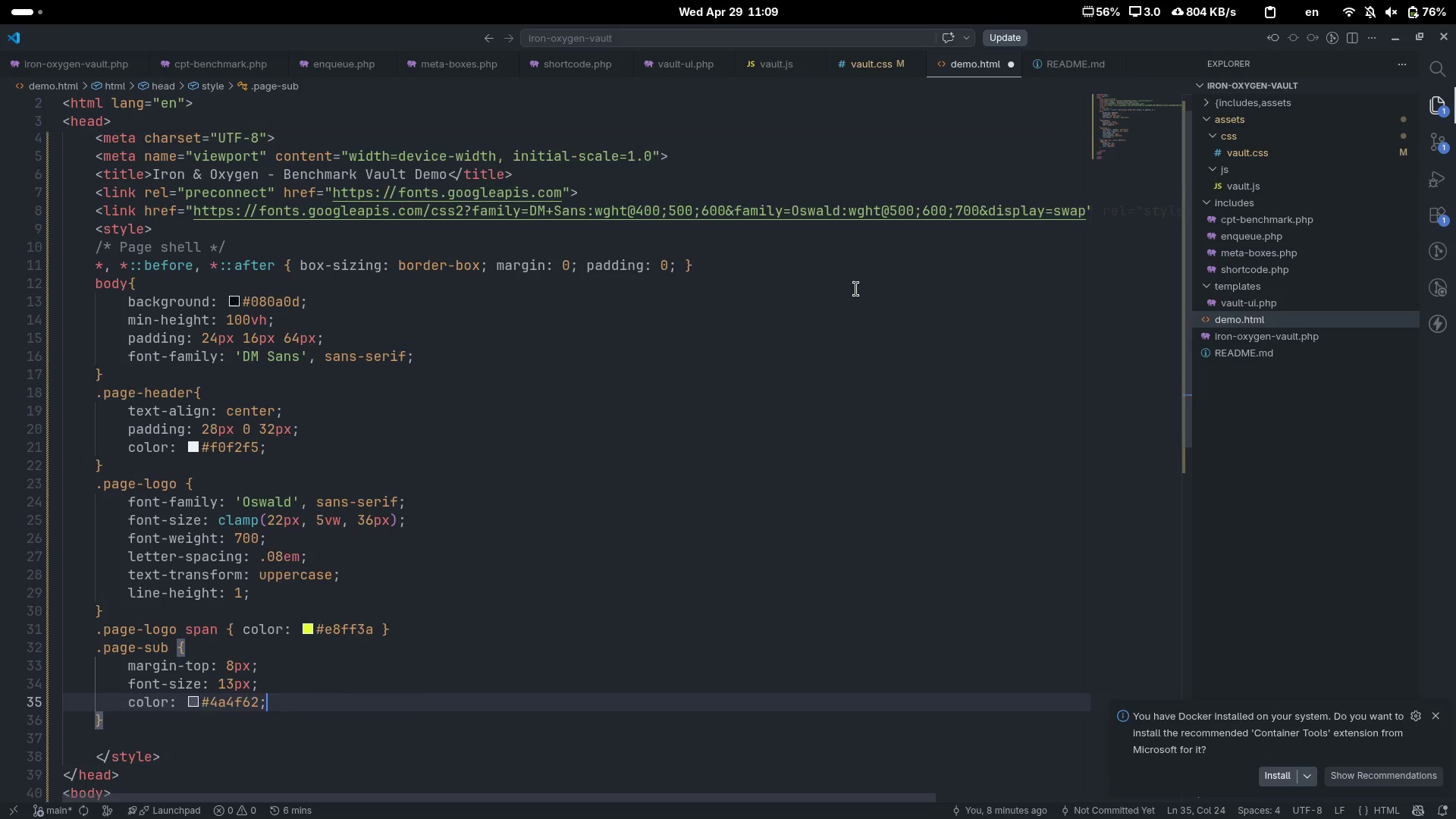 
key(Enter)
 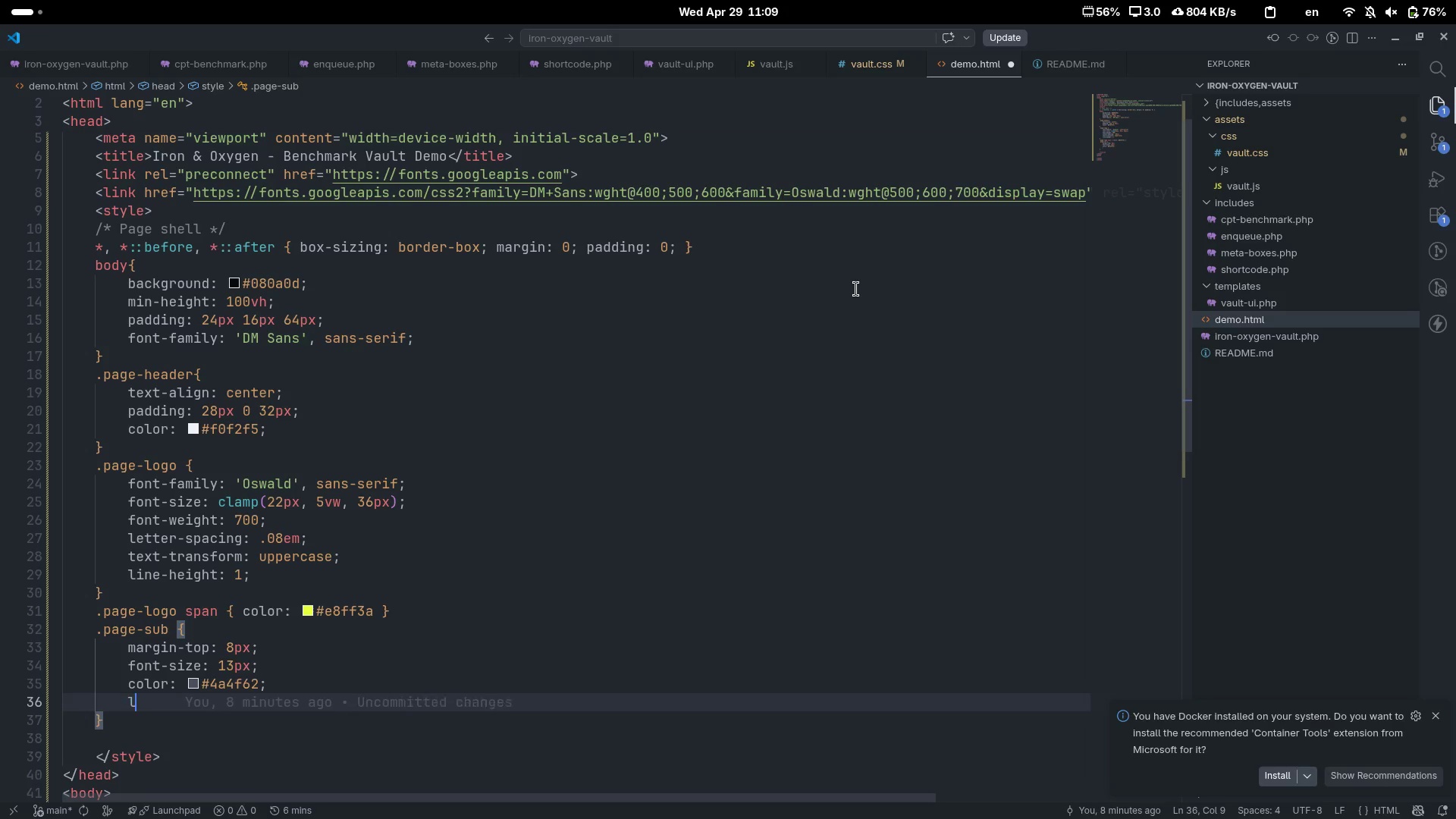 
type(letter0)
key(Backspace)
type(-spa)
key(Tab)
type(.05em)
 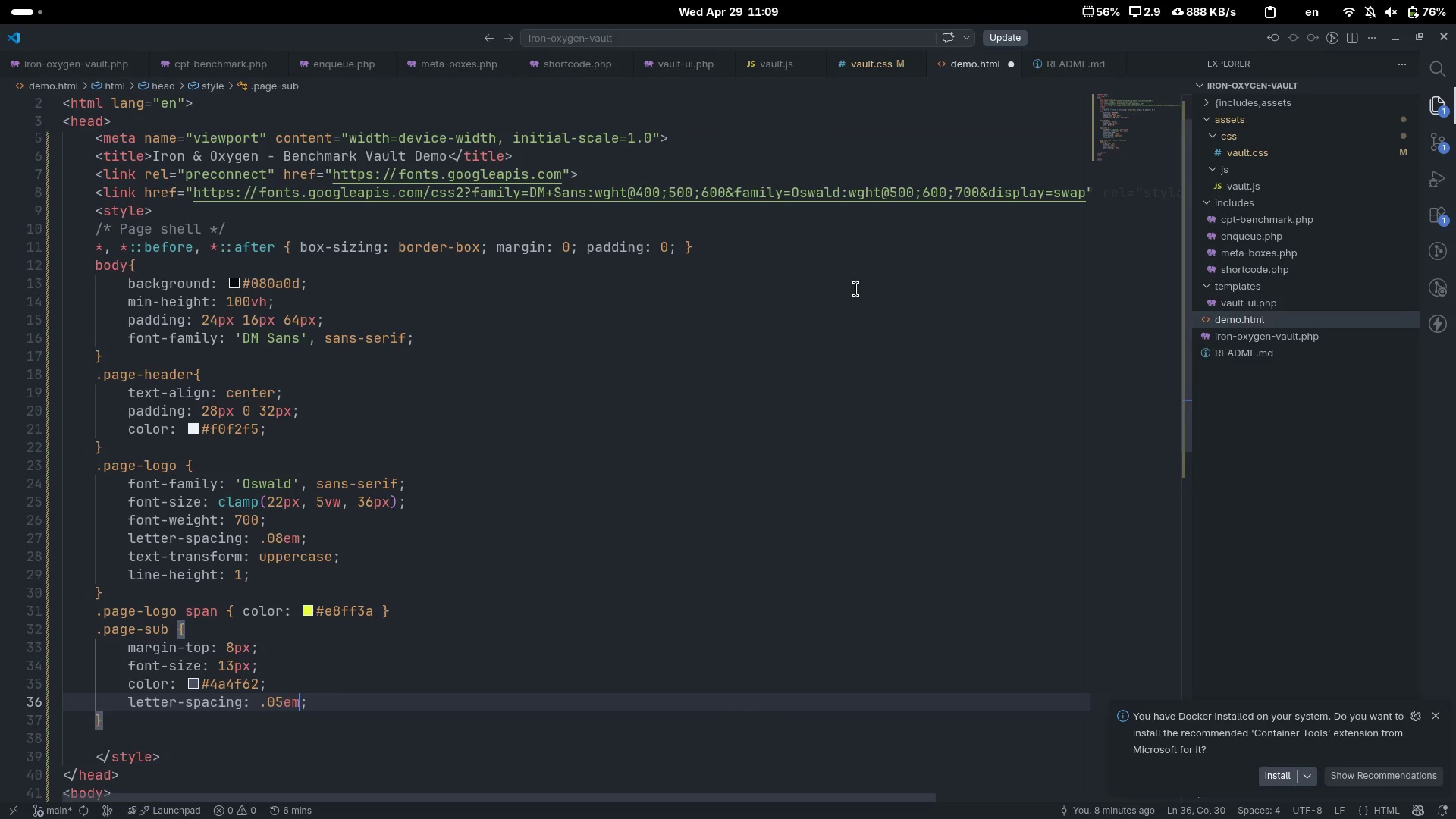 
key(Control+ControlLeft)
 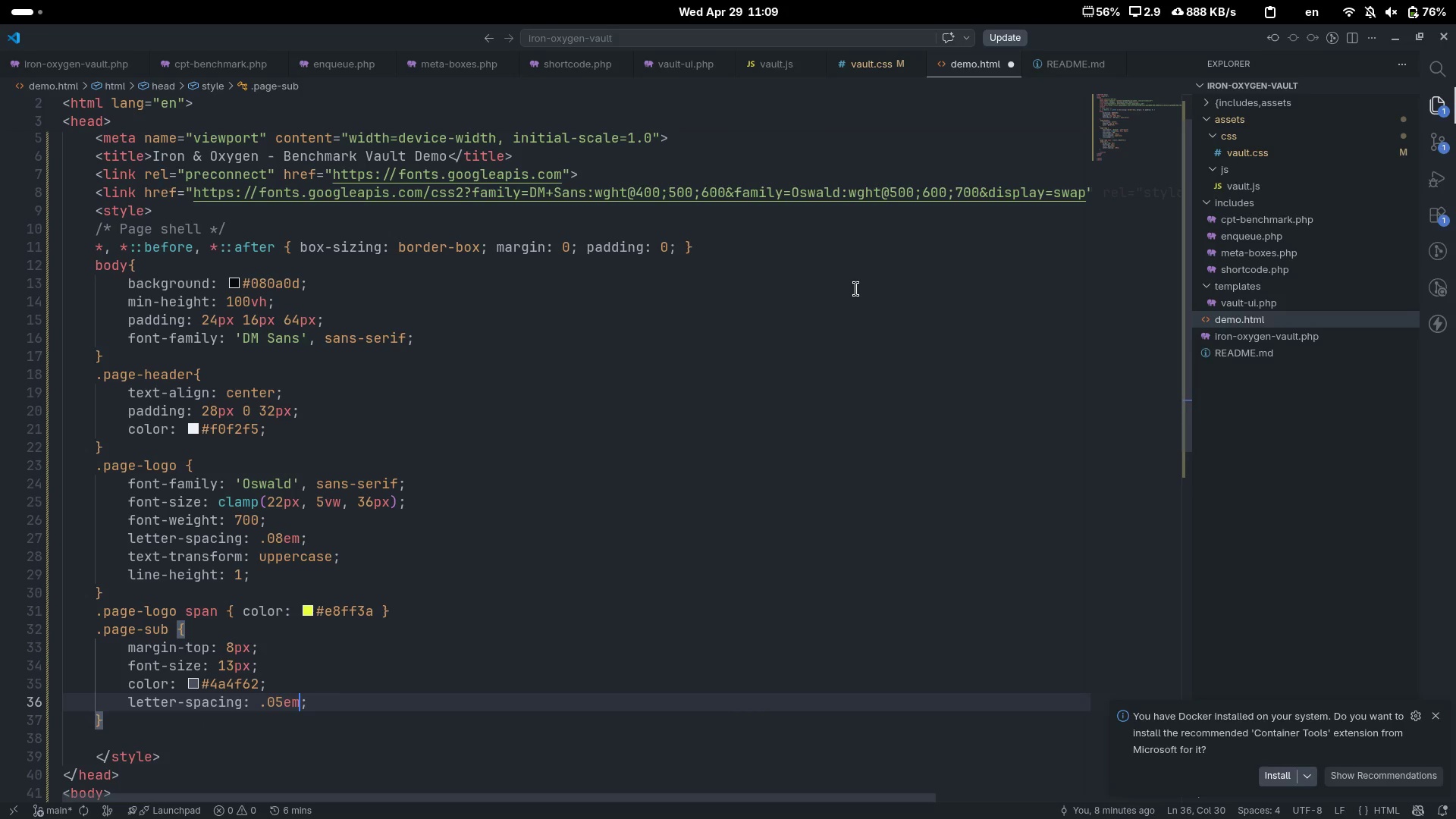 
key(Control+ArrowRight)
 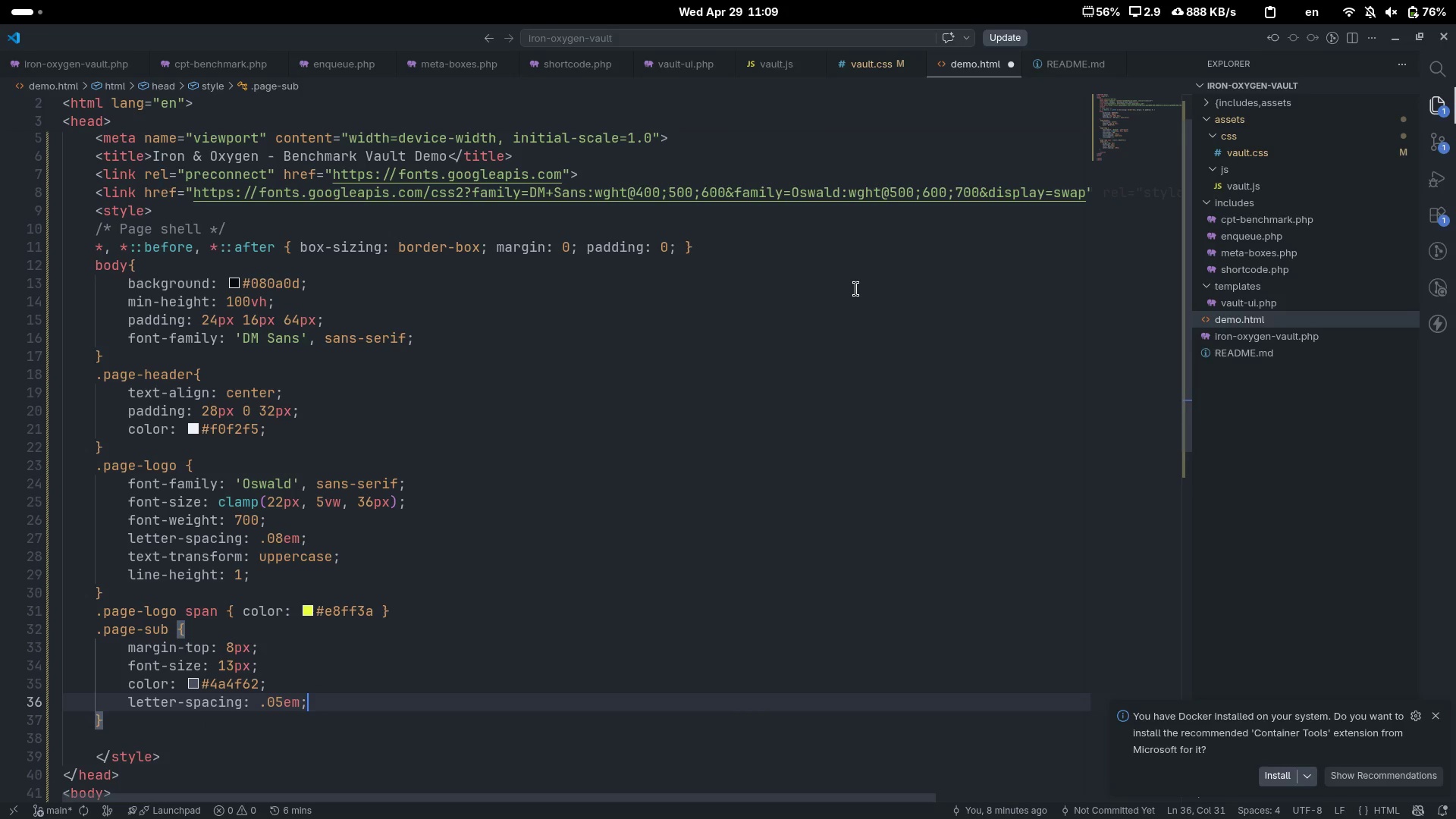 
key(ArrowDown)
 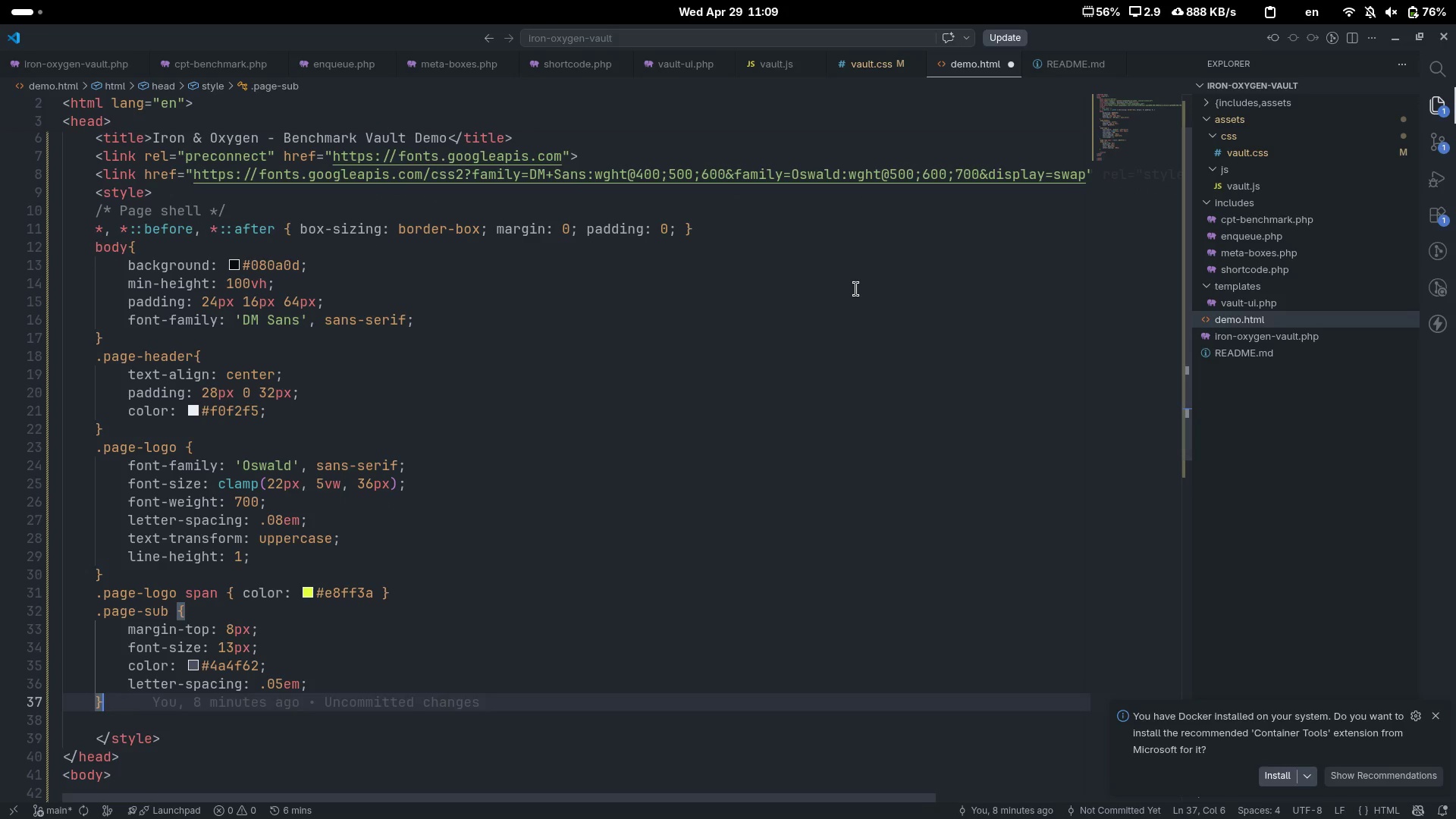 
key(Enter)
 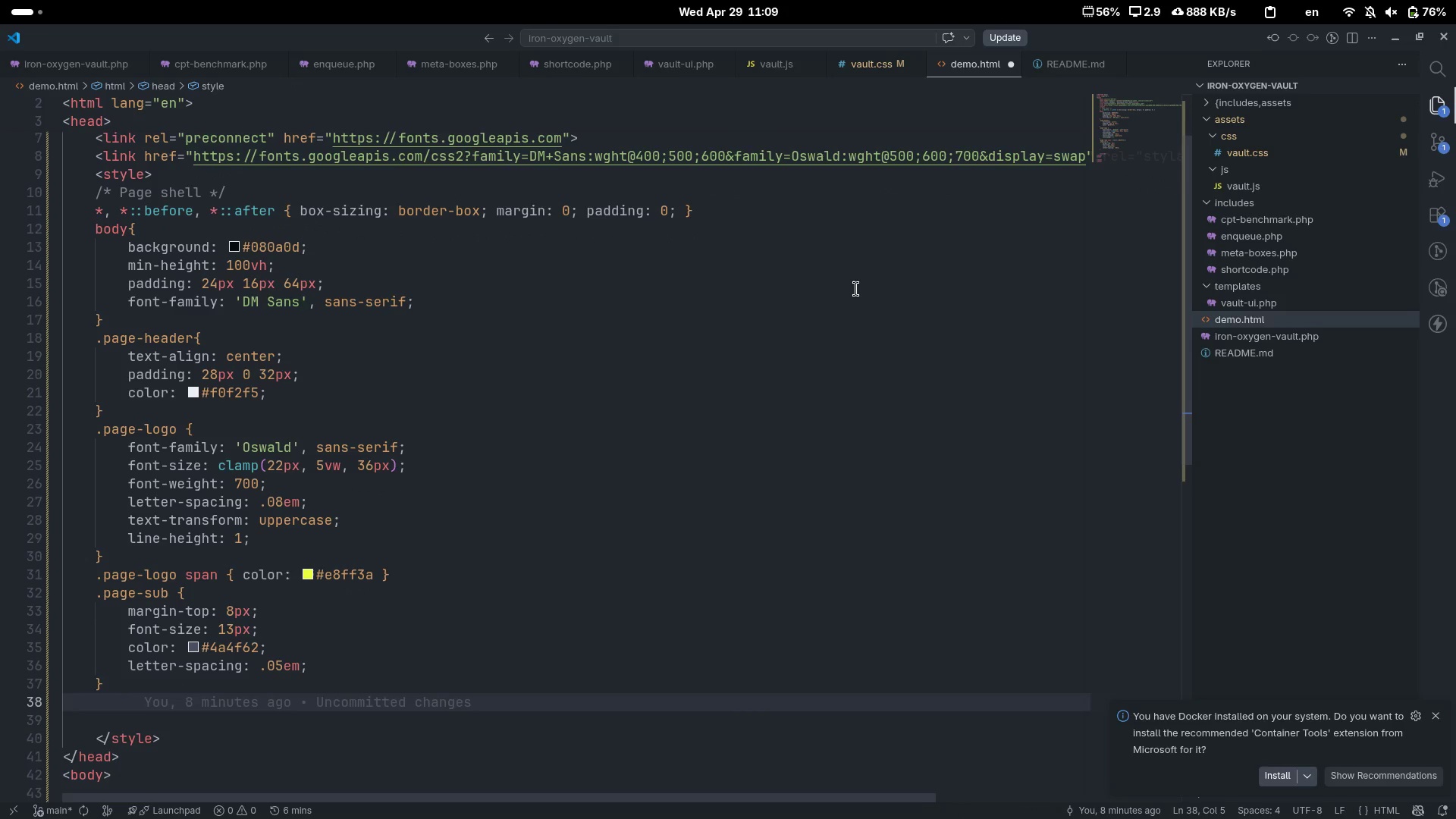 
type(.demo-noet)
key(Backspace)
key(Backspace)
type(te {)
 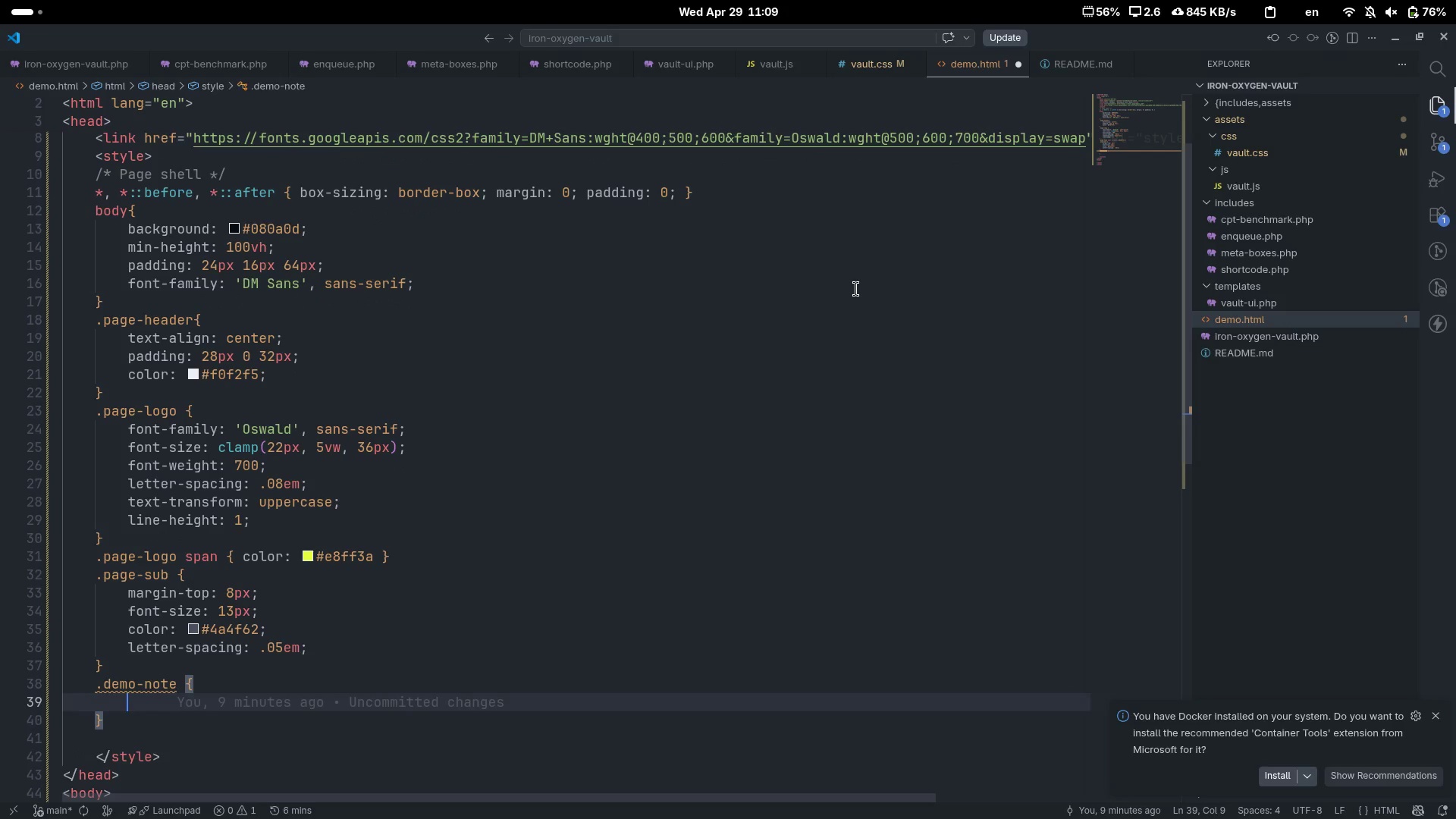 
 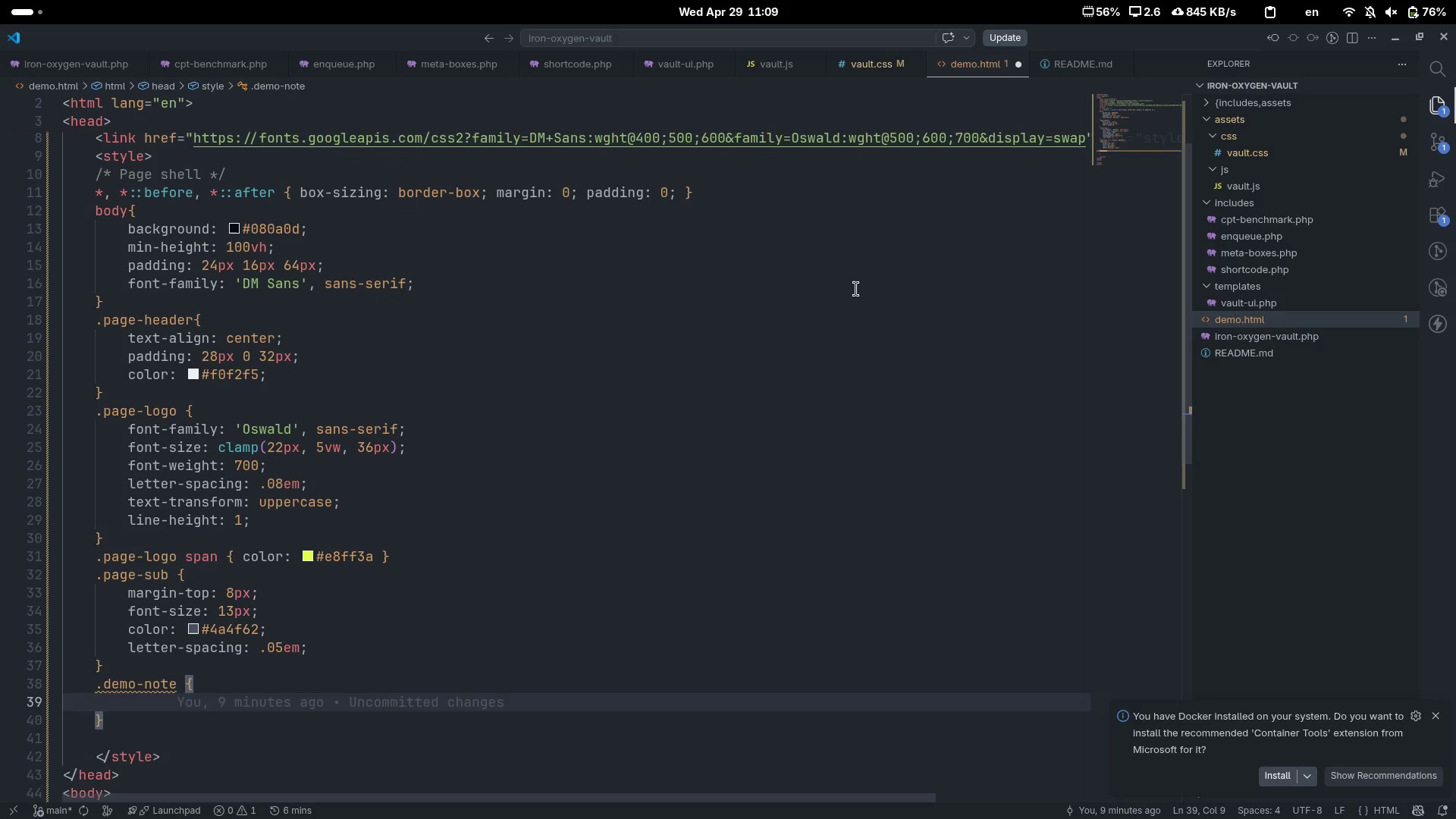 
key(Enter)
 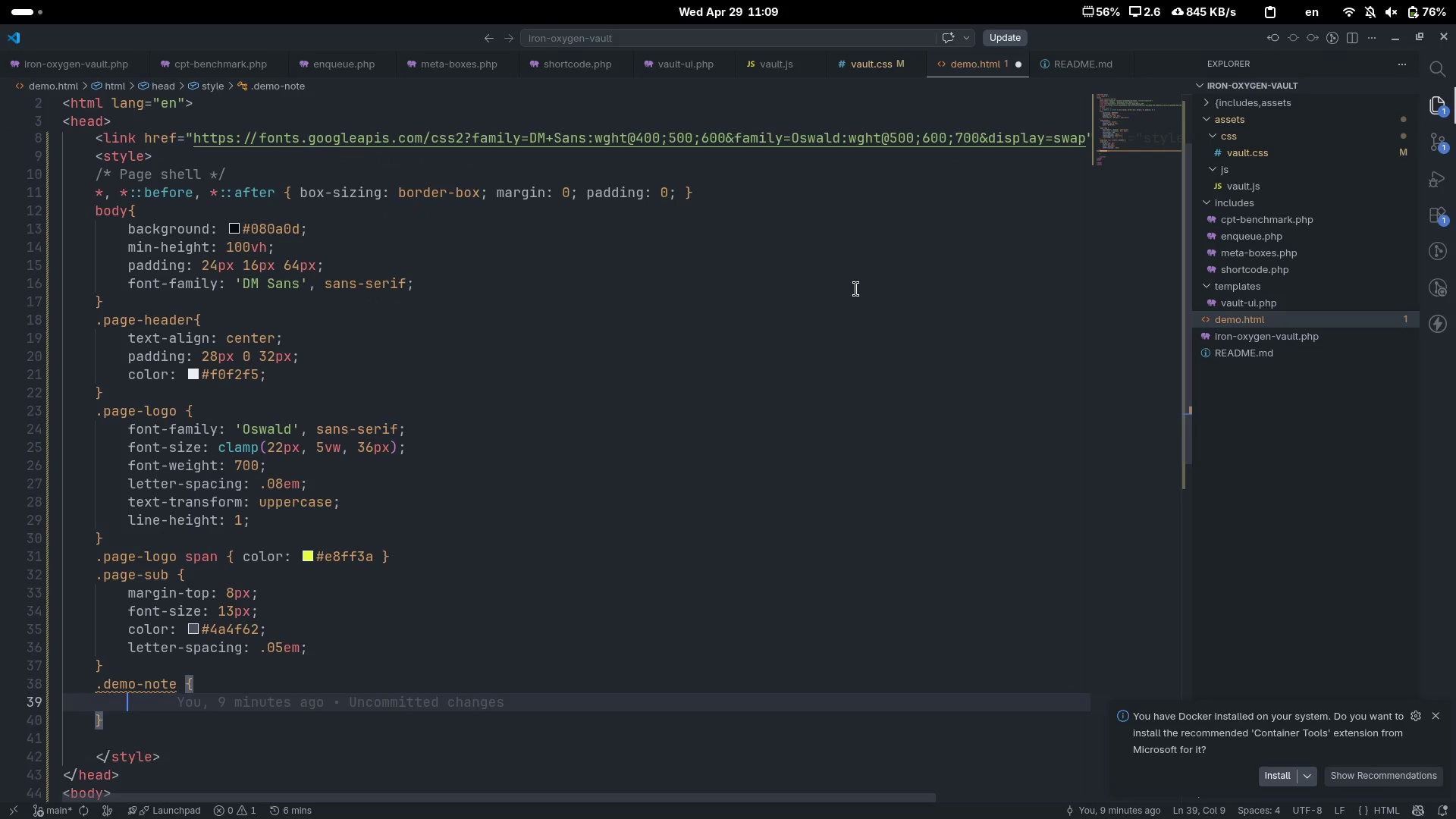 
type(max0)
key(Backspace)
type(-w)
key(Tab)
type(760px)
 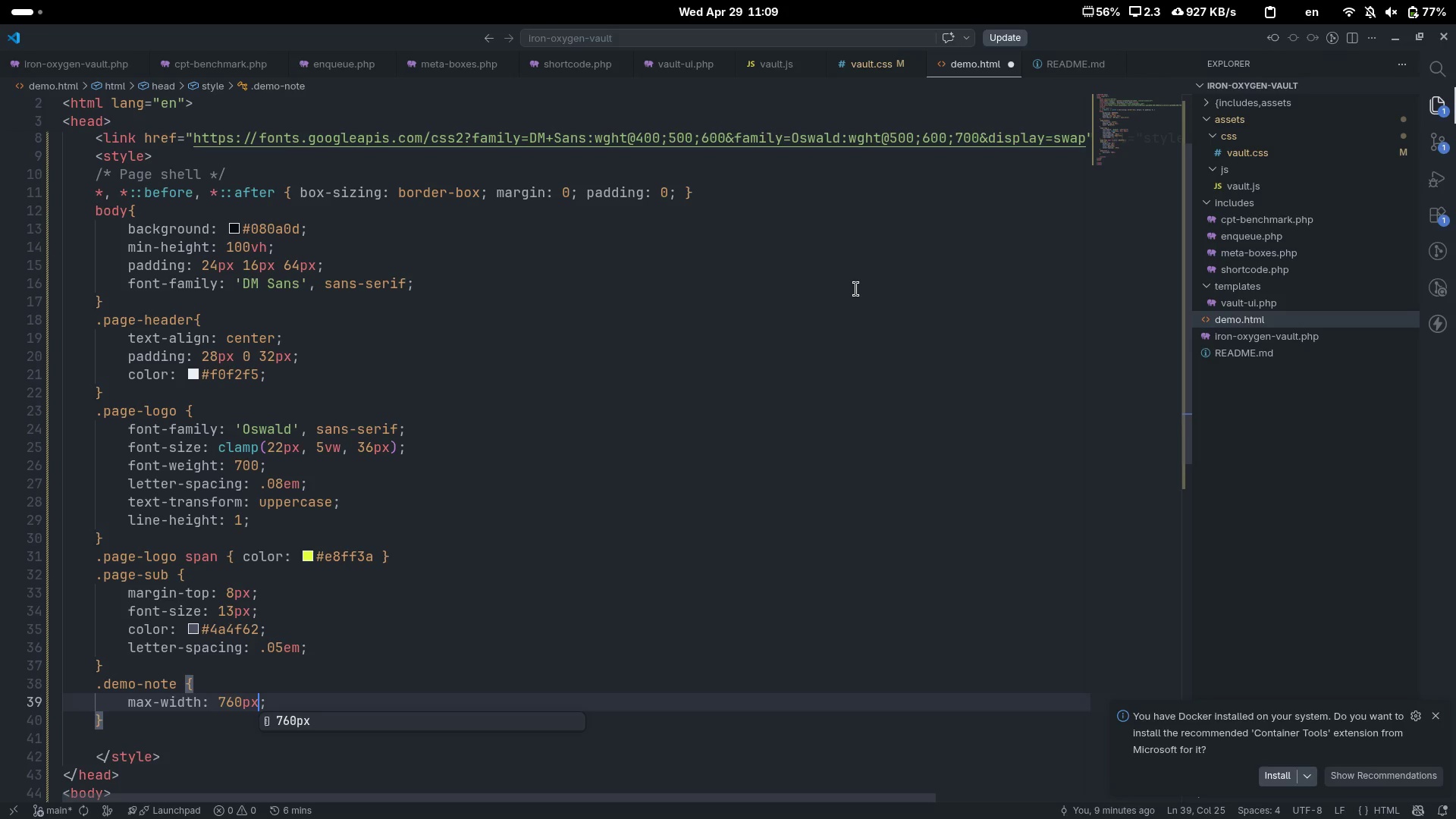 
key(Control+ControlLeft)
 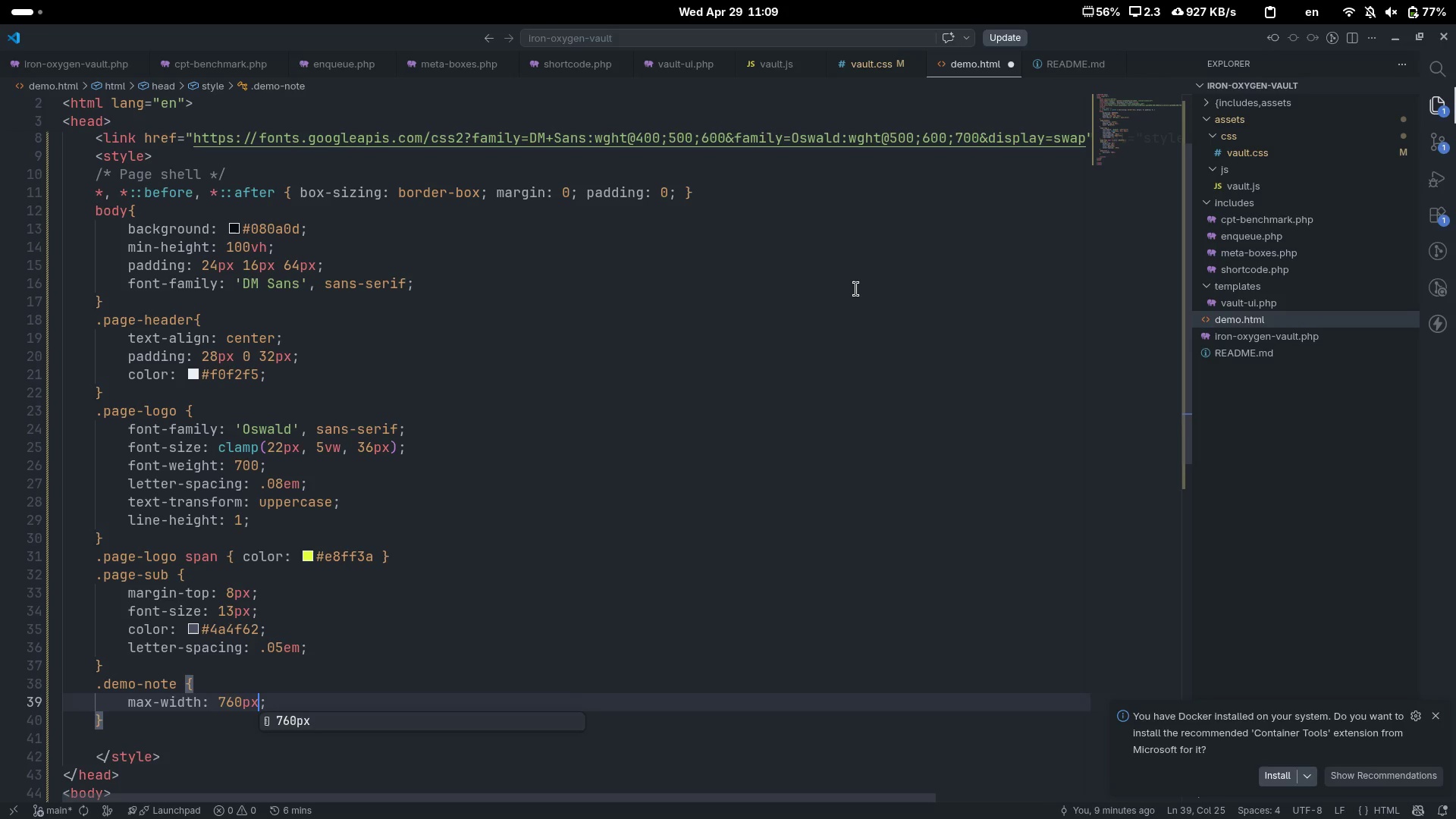 
key(Control+ArrowRight)
 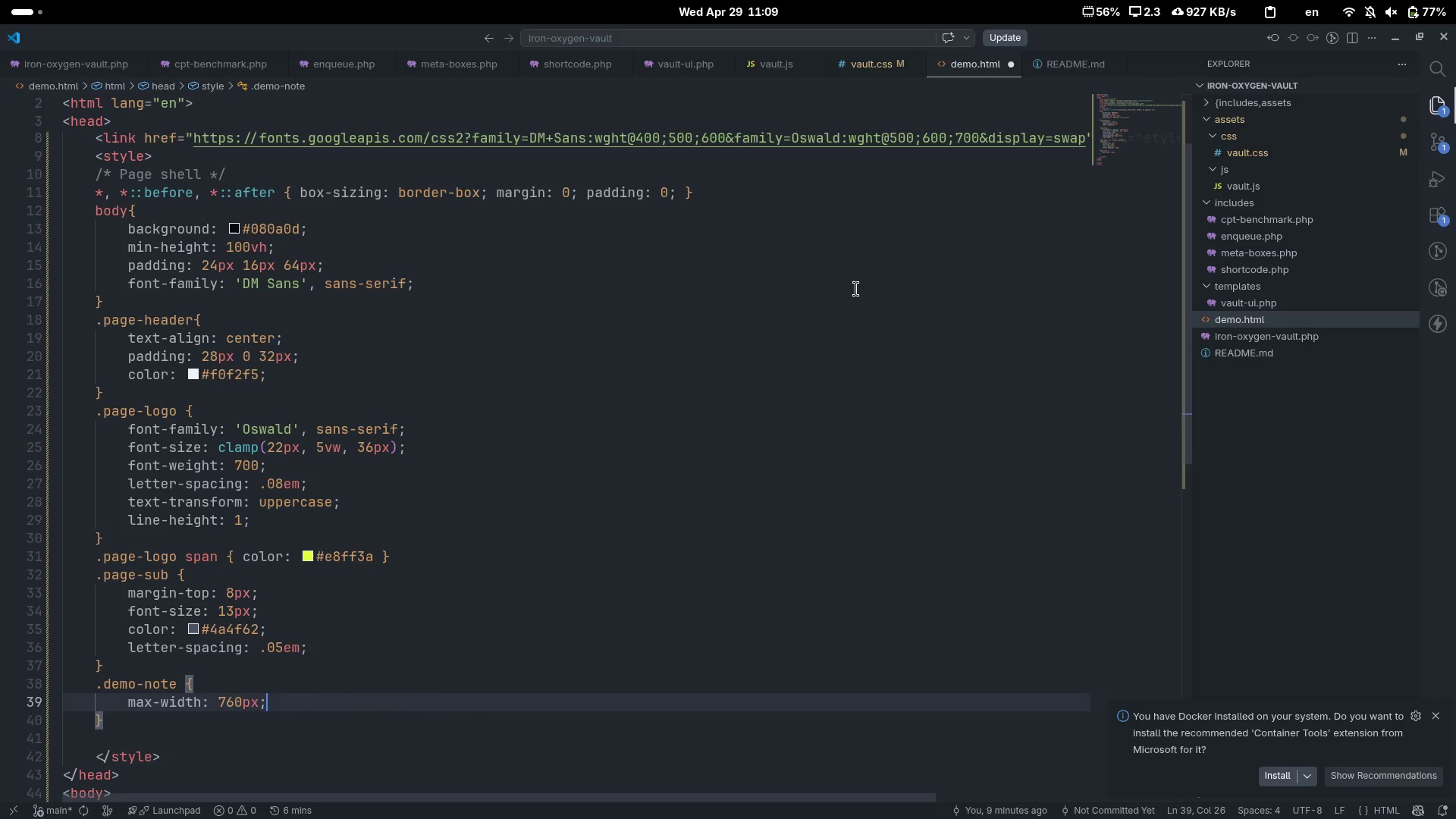 
key(Enter)
 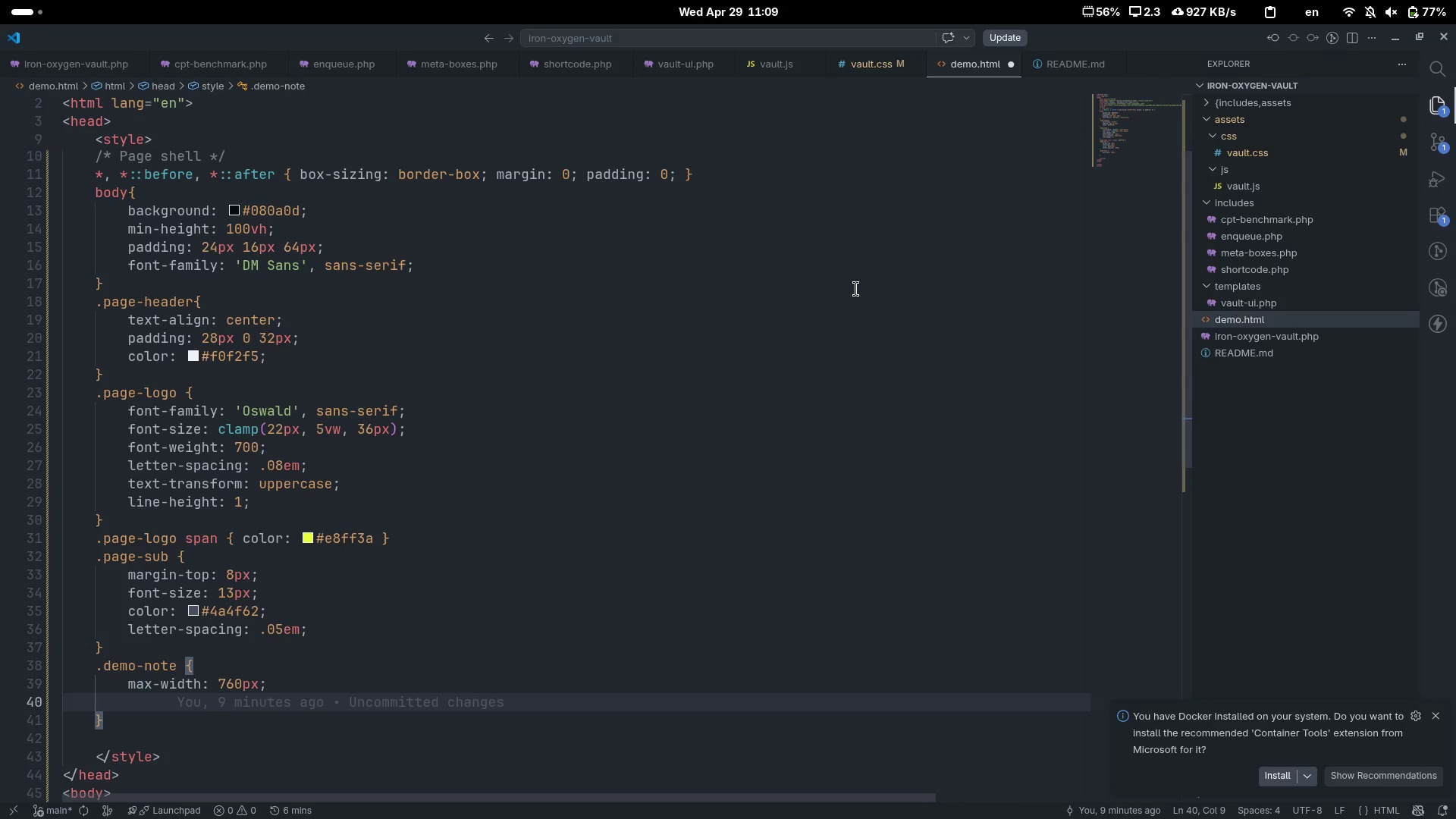 
type(margin)
key(Tab)
type(0 auto 20px)
 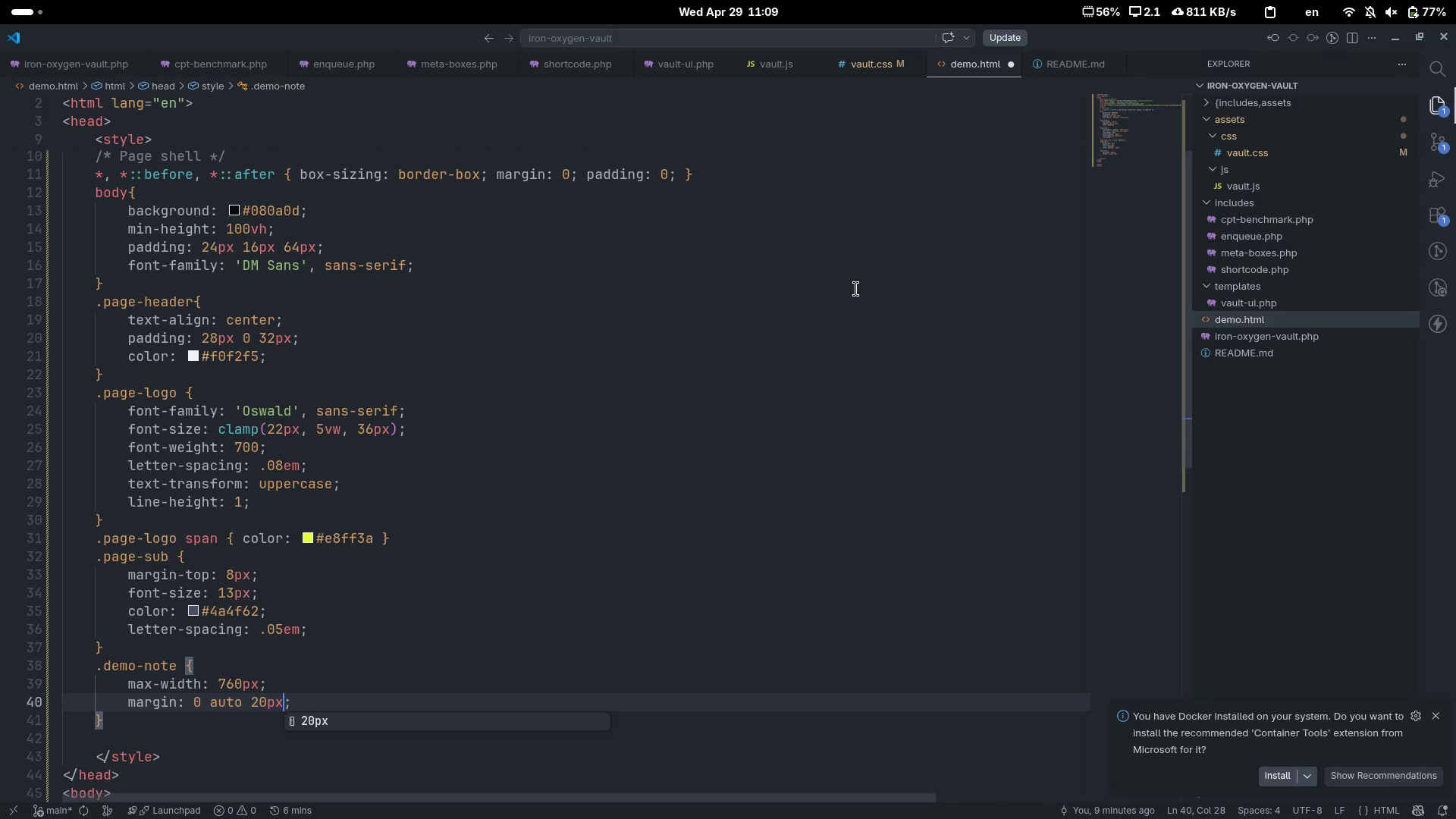 
key(ArrowRight)
 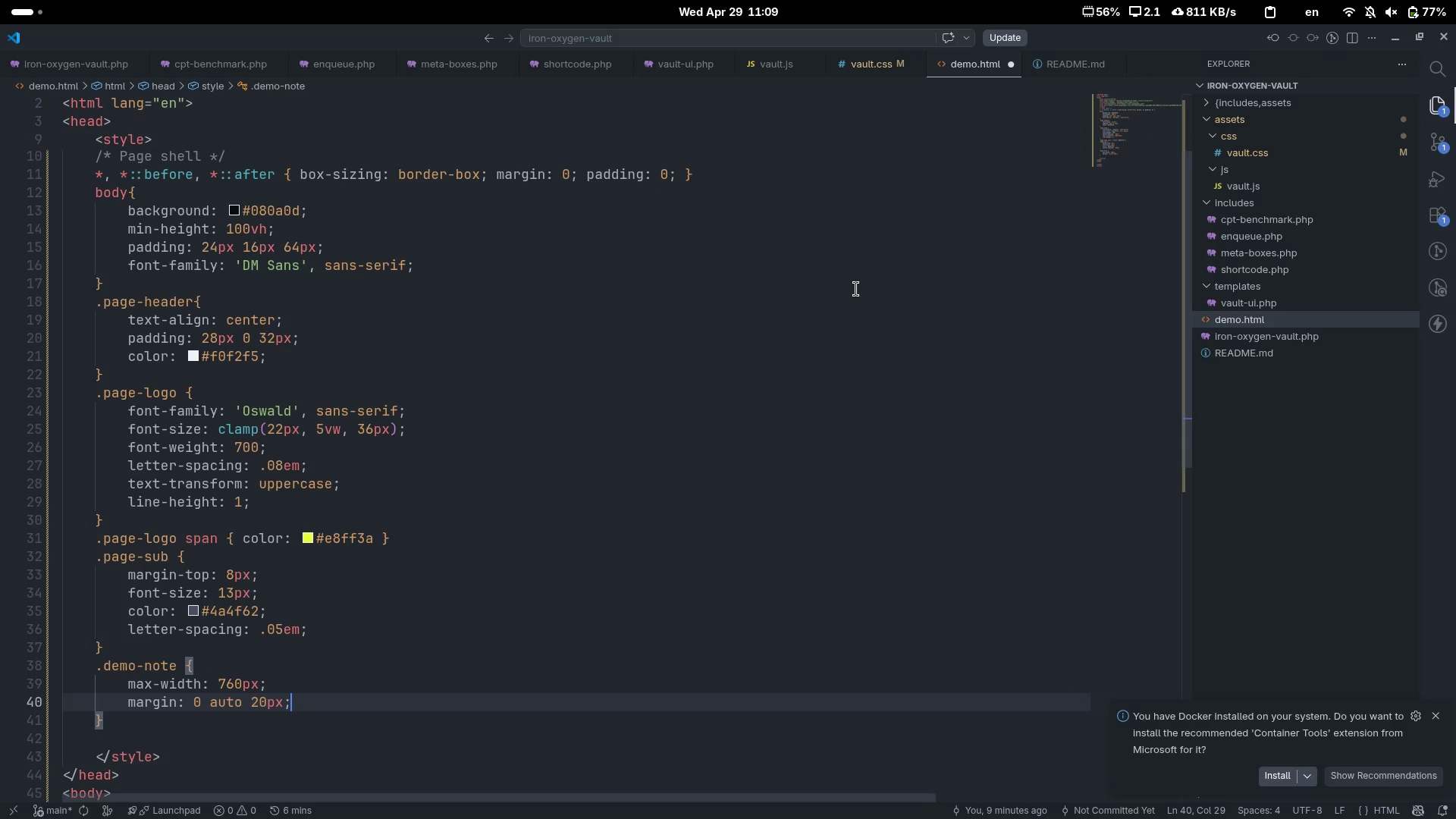 
key(Enter)
 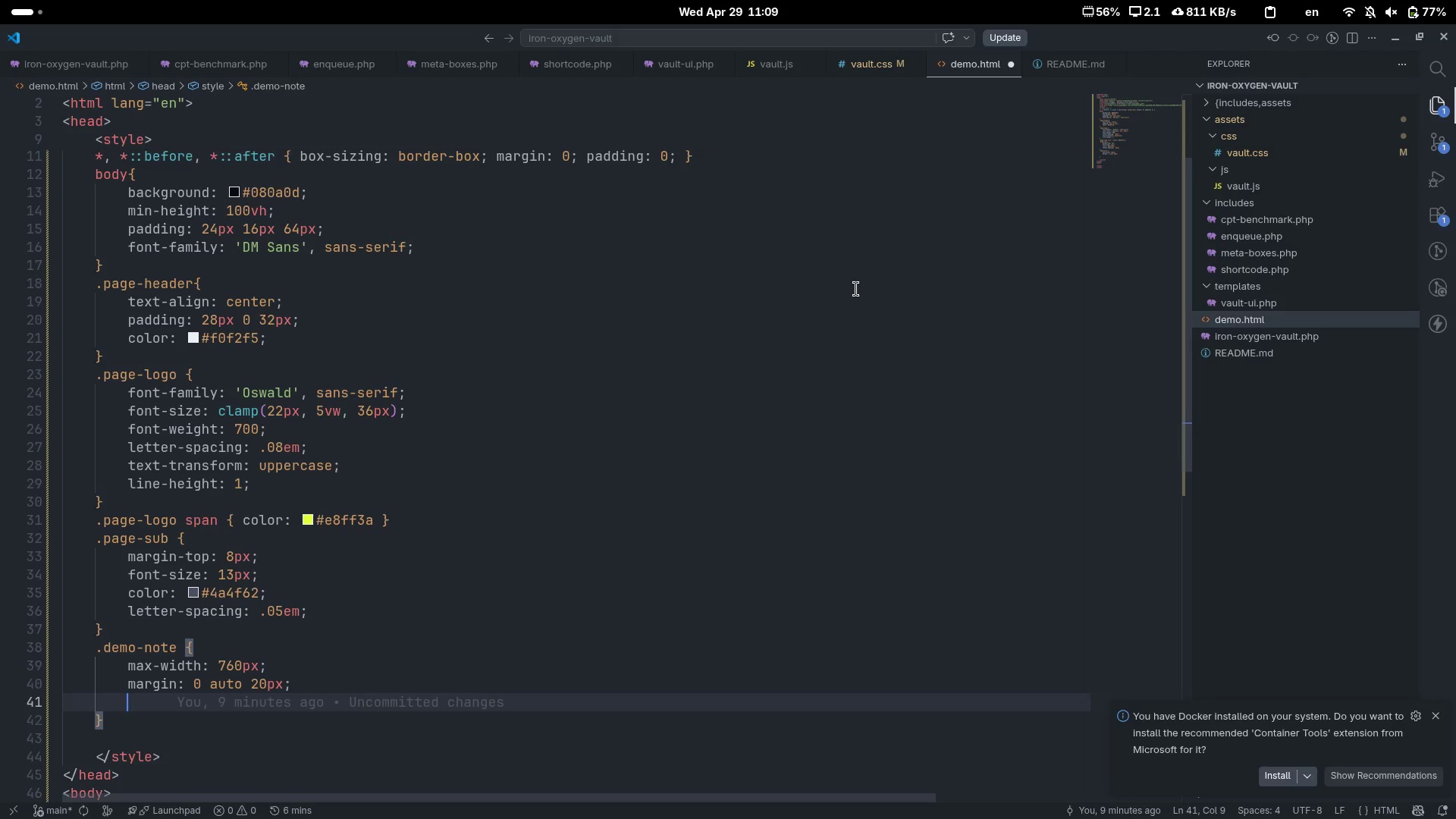 
type(ac)
key(Backspace)
key(Backspace)
type(back)
key(Tab)
 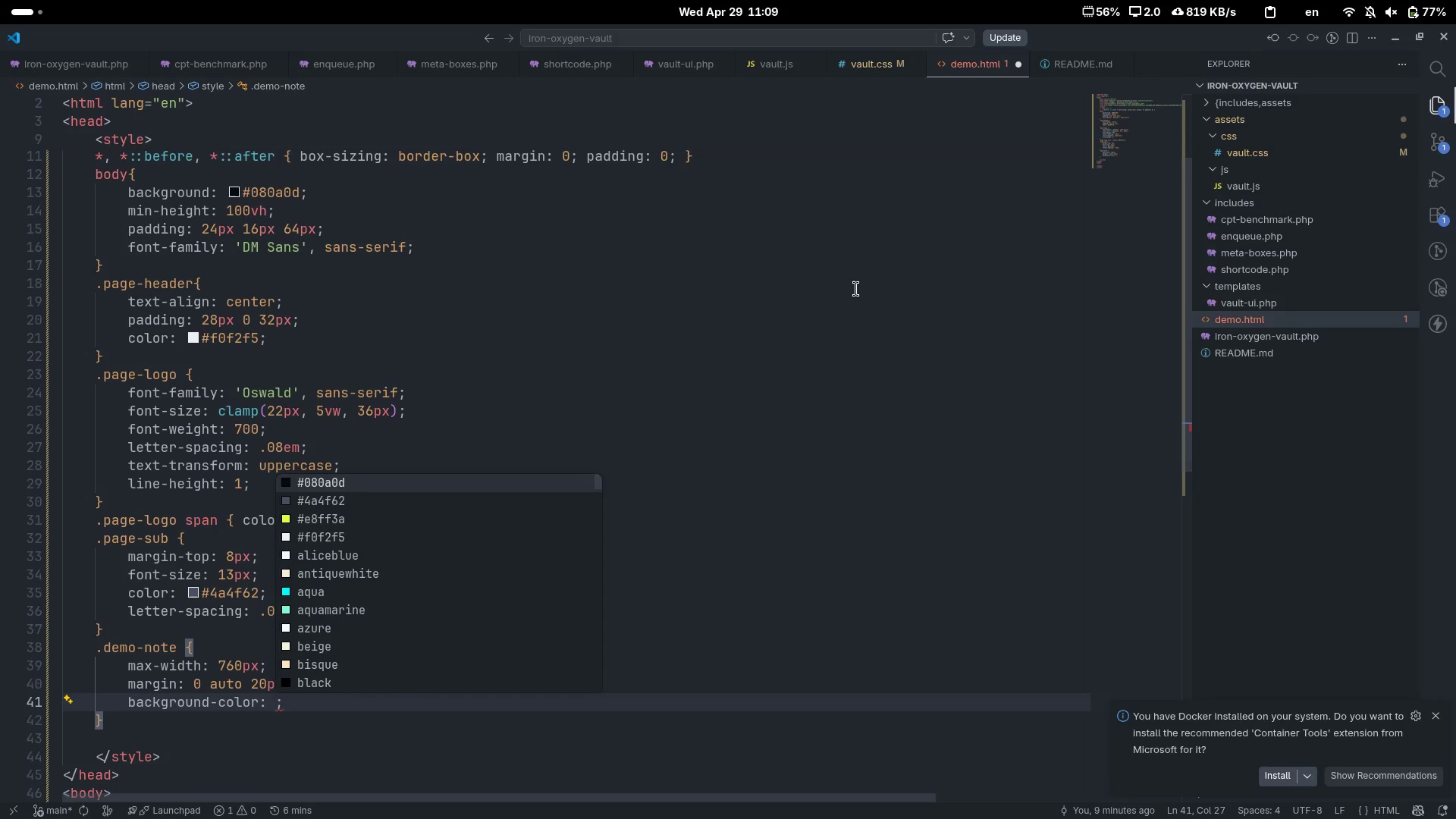 
key(Control+Backspace)
 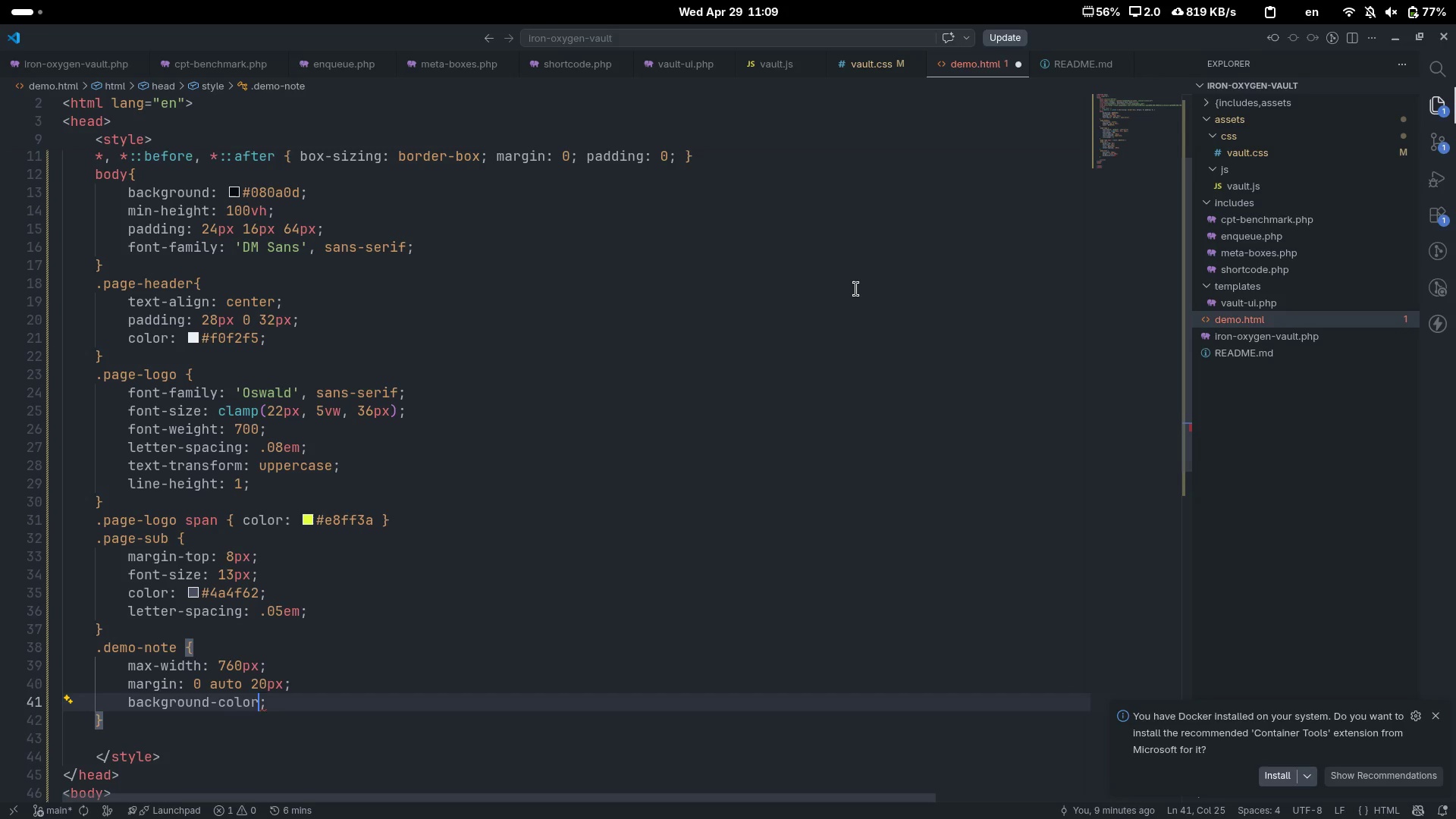 
key(Control+Backspace)
 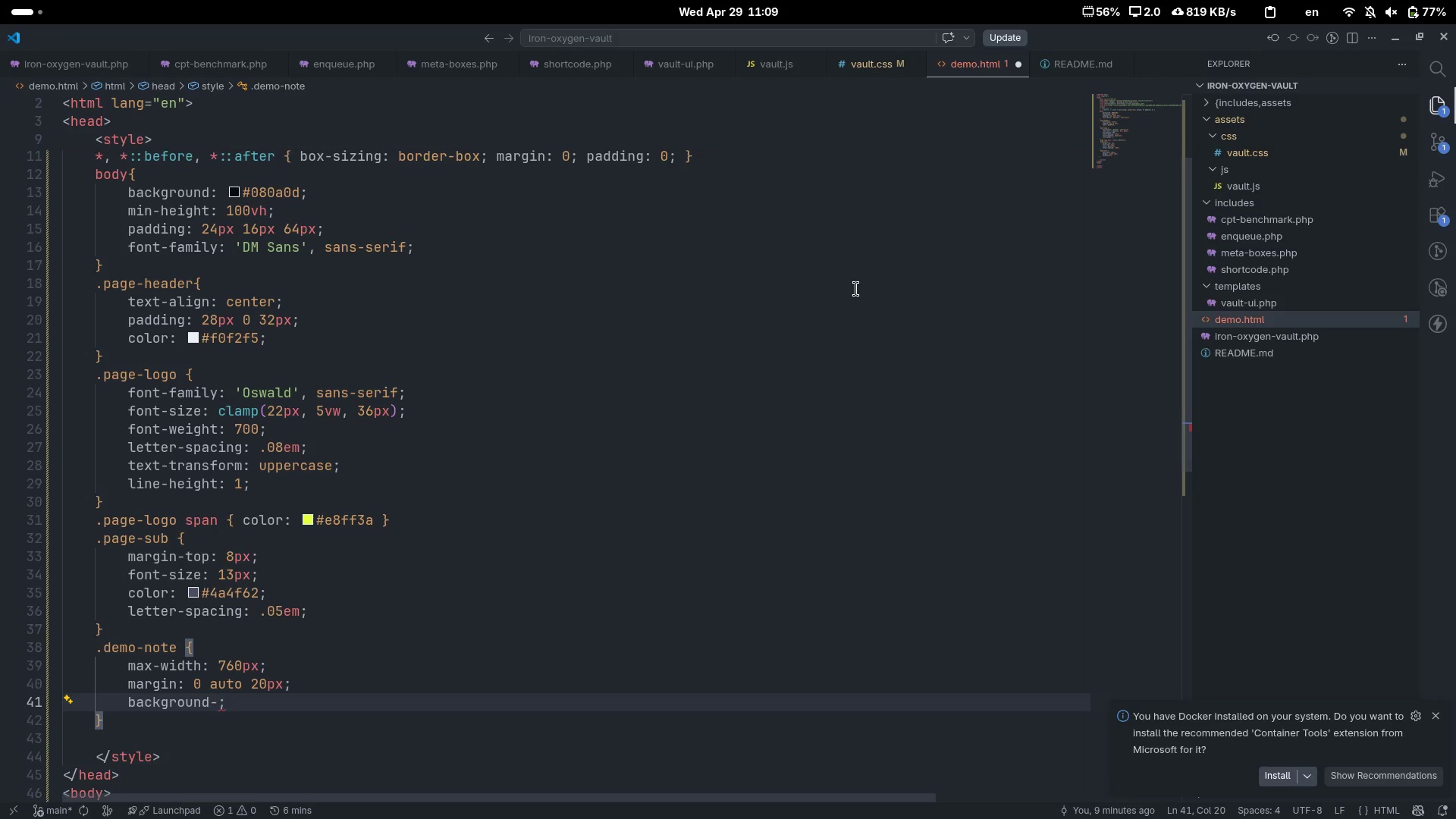 
key(Backspace)
type(: rgba)
key(Tab)
type(232)
key(Tab)
type(255)
key(Tab)
type(58)
key(Tab)
type(.06)
 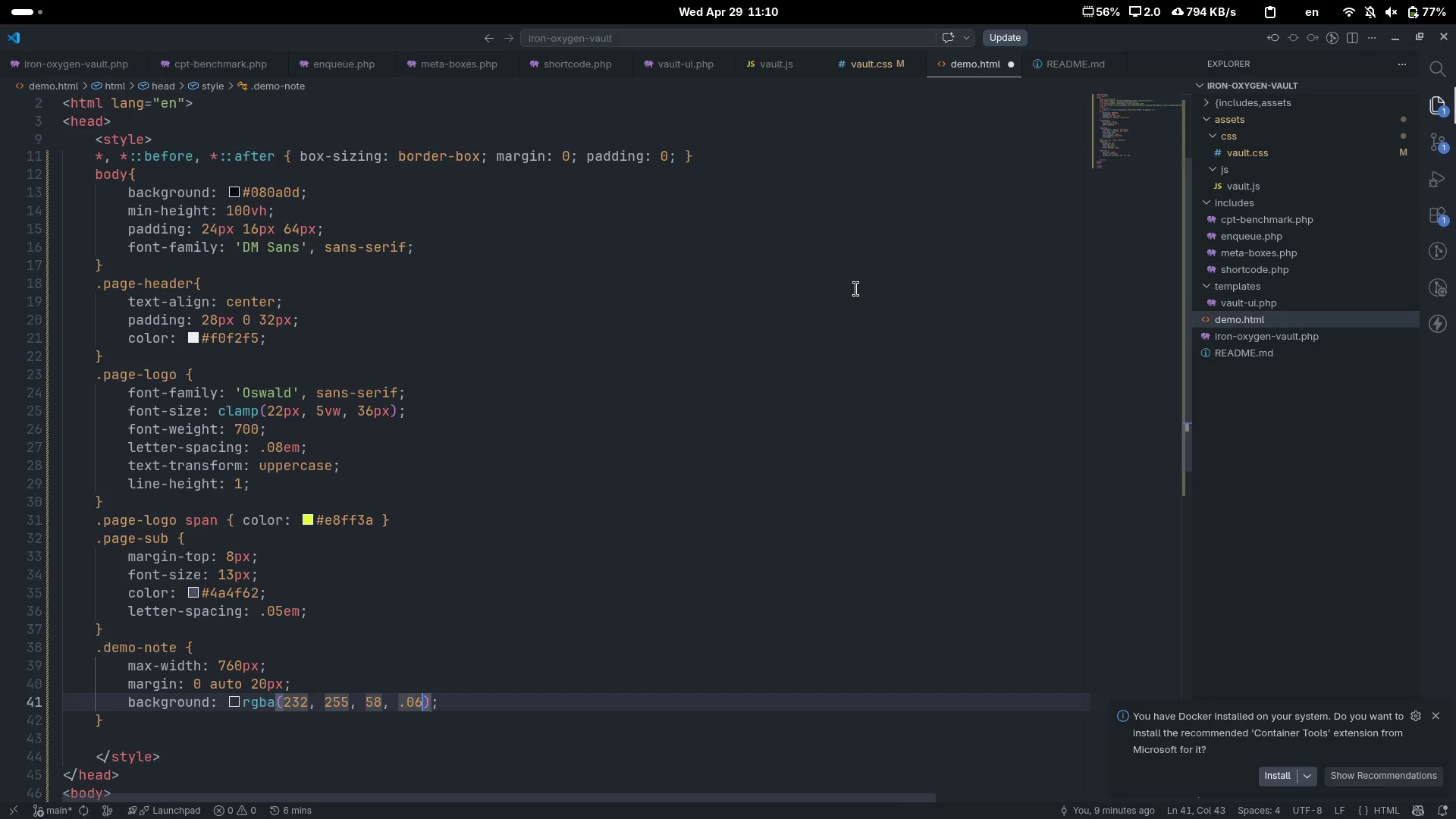 
key(Control+ArrowRight)
 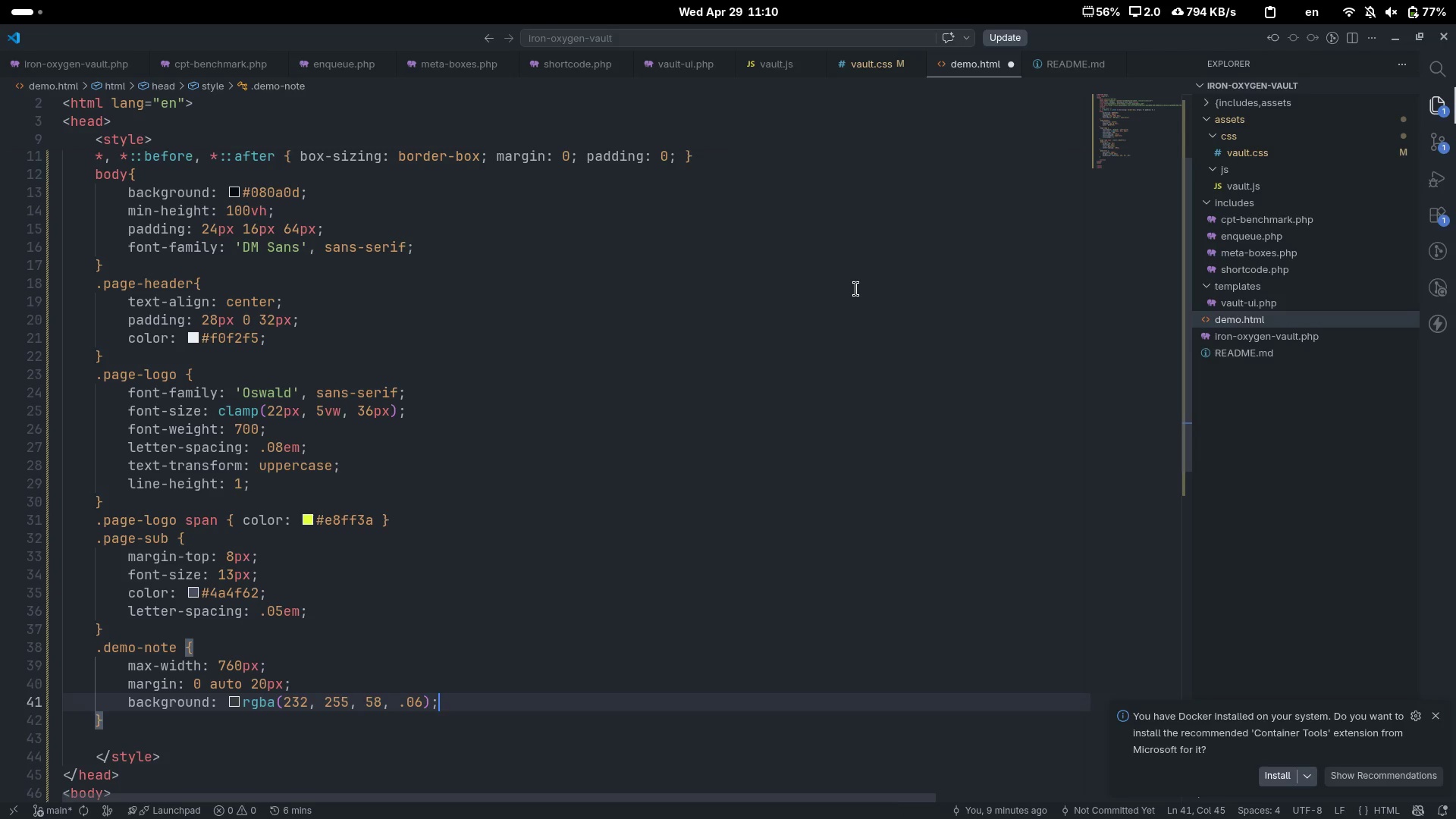 
key(Enter)
 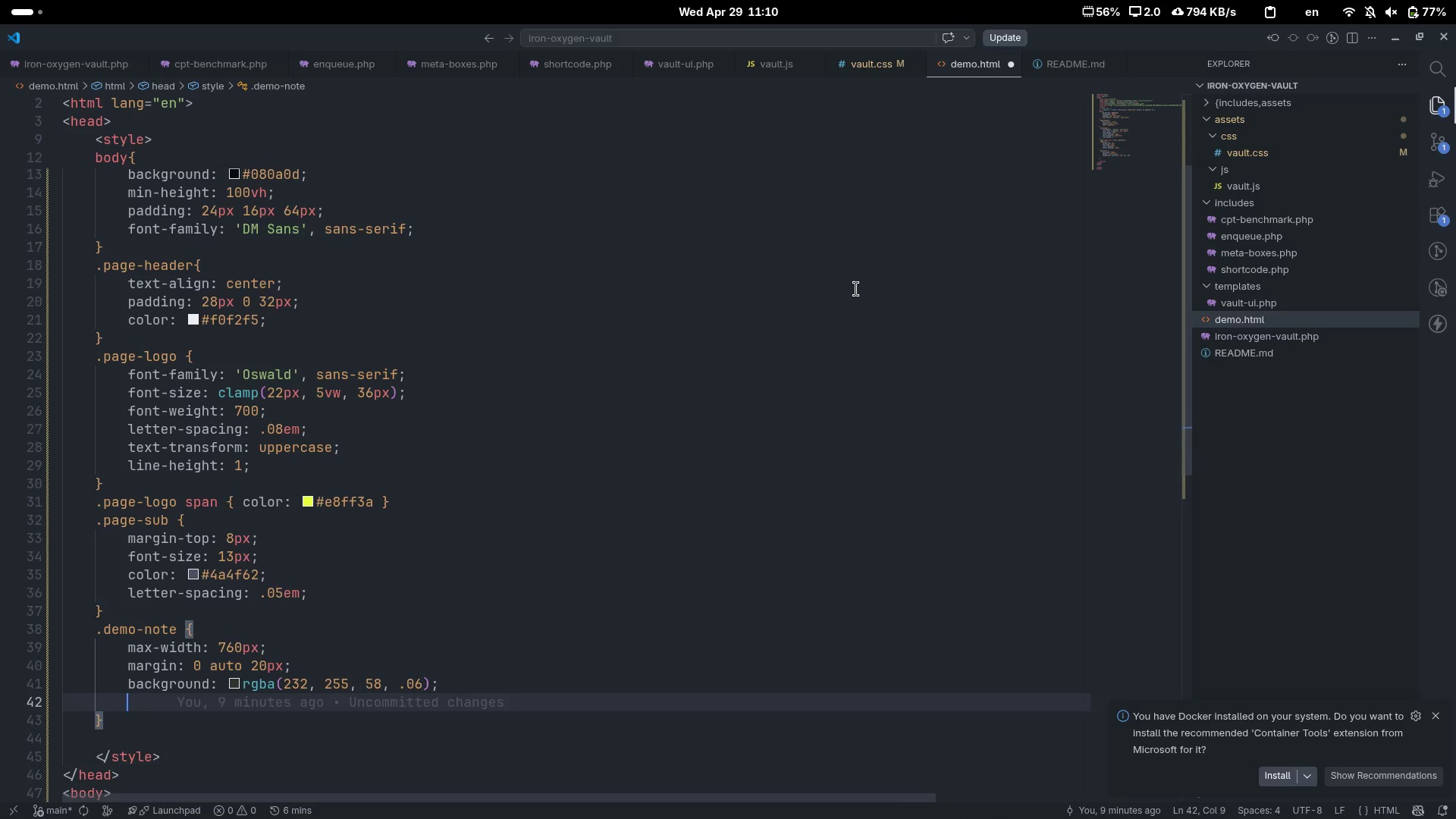 
type(bord)
key(Tab)
type(1px soli)
key(Tab)
type( rgba)
key(Tab)
type(232)
key(Tab)
type(255)
key(Tab)
type(58)
key(Tab)
type(.15)
 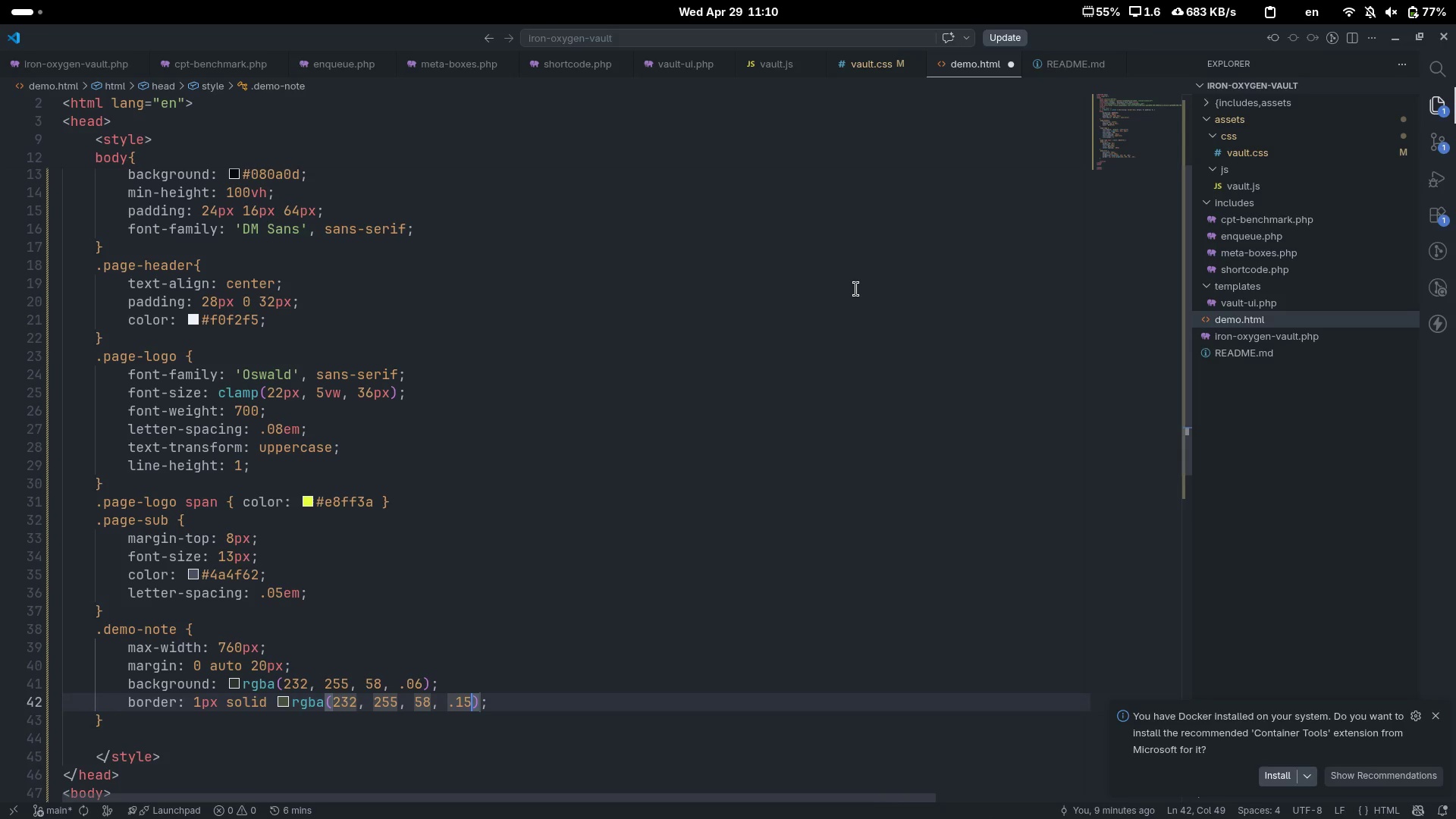 
key(Control+ArrowRight)
 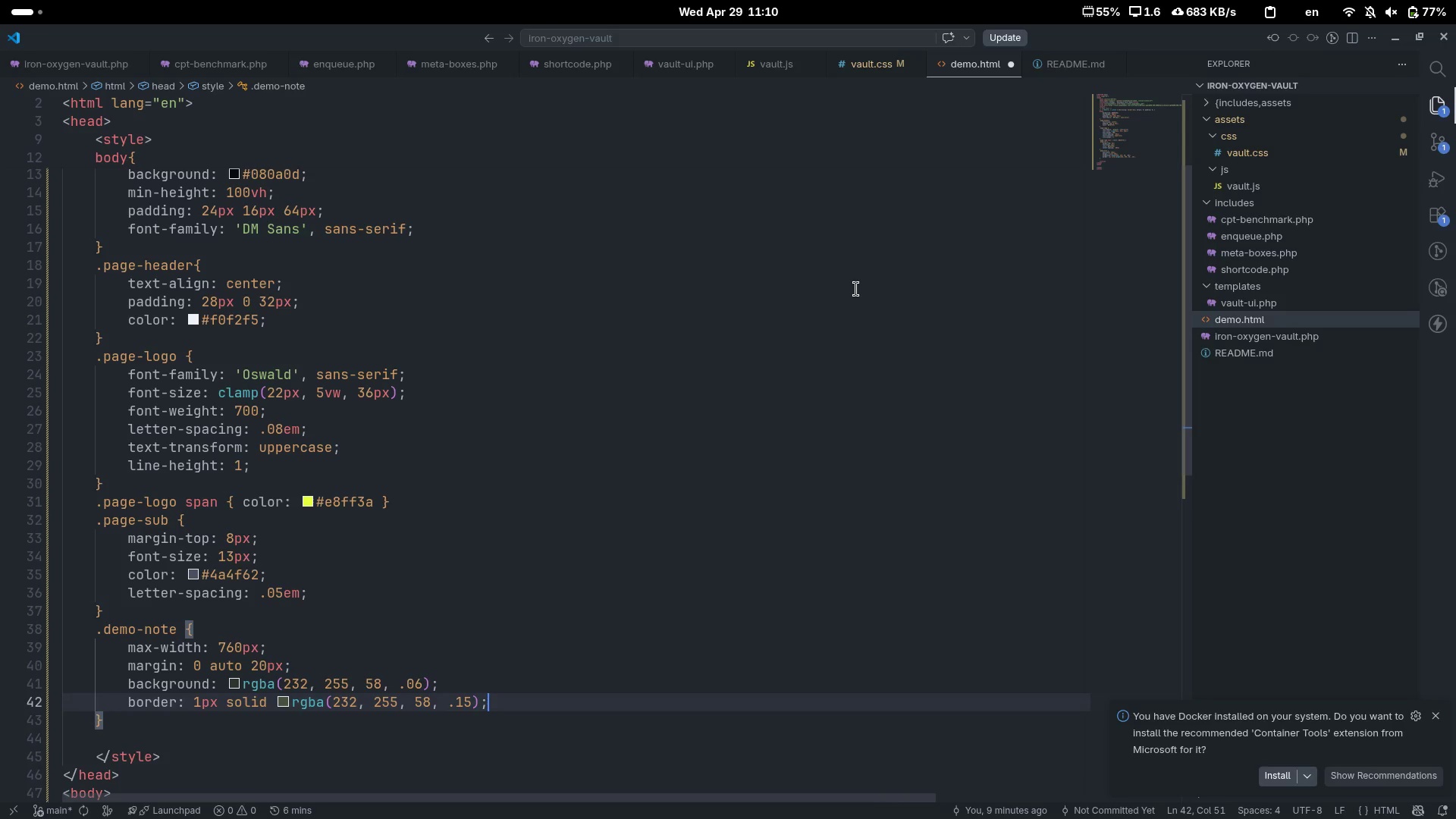 
key(Enter)
 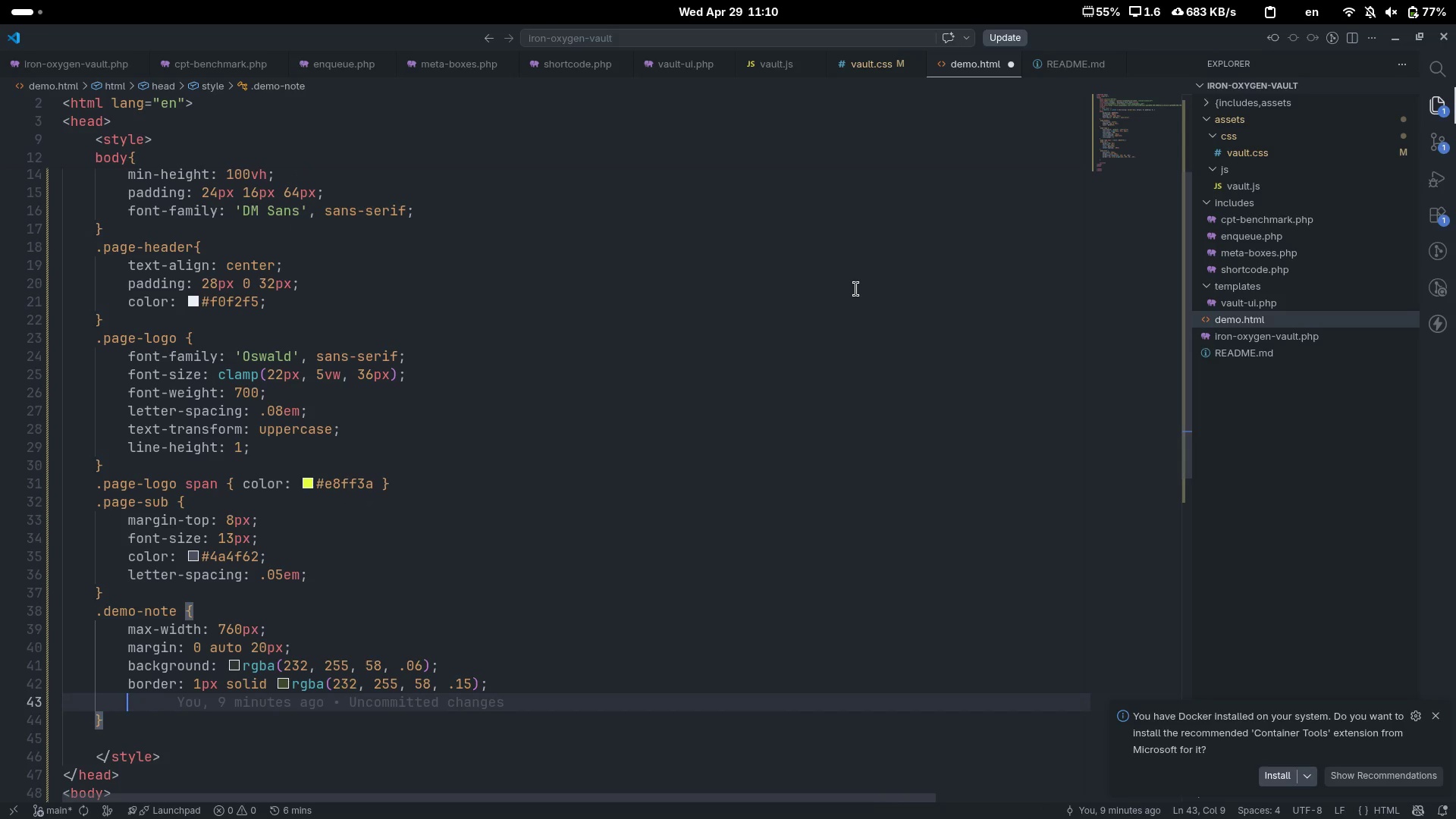 
type(border-rad)
key(Tab)
 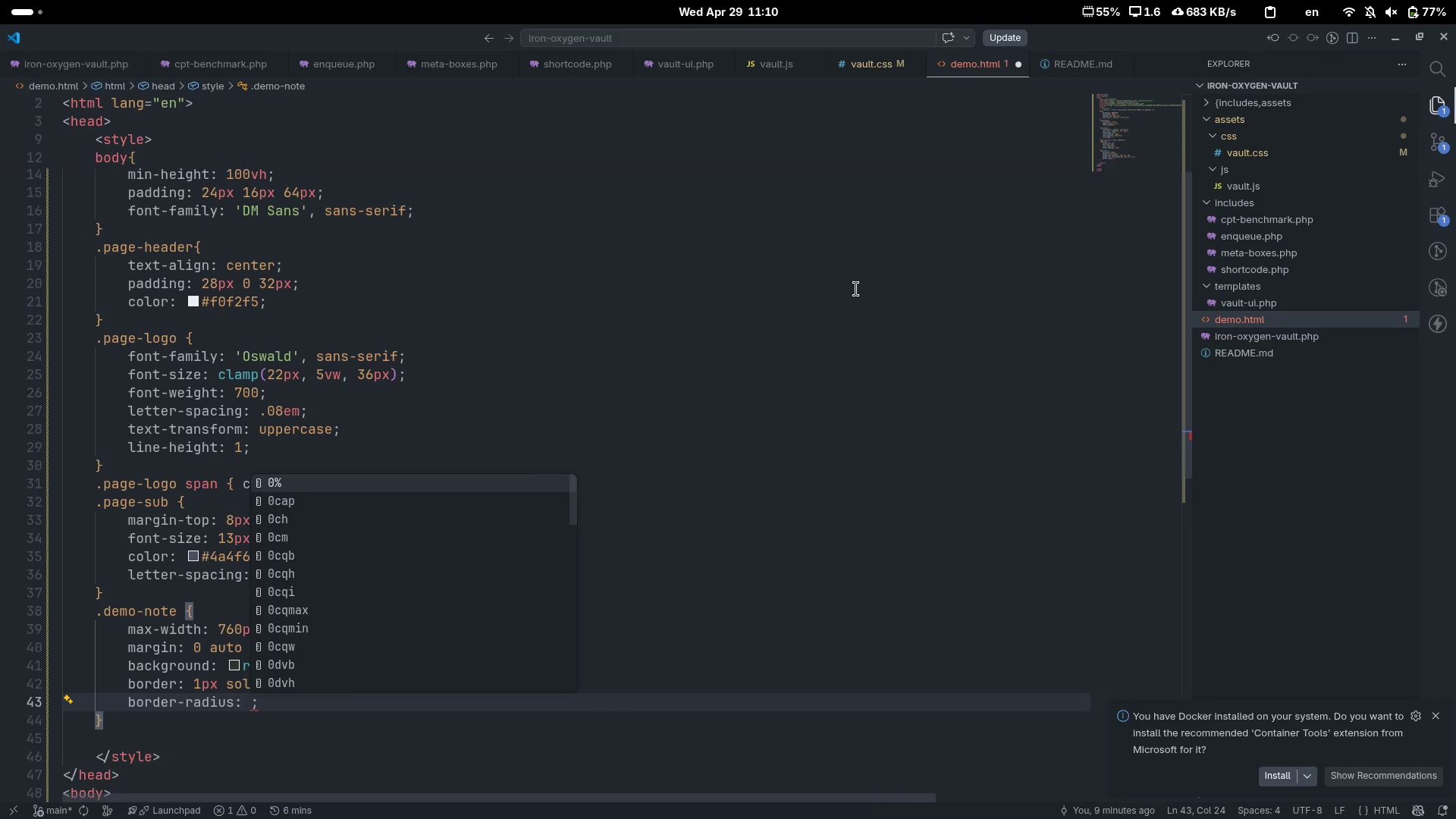 
scroll: coordinate [856, 289], scroll_direction: down, amount: 8.0
 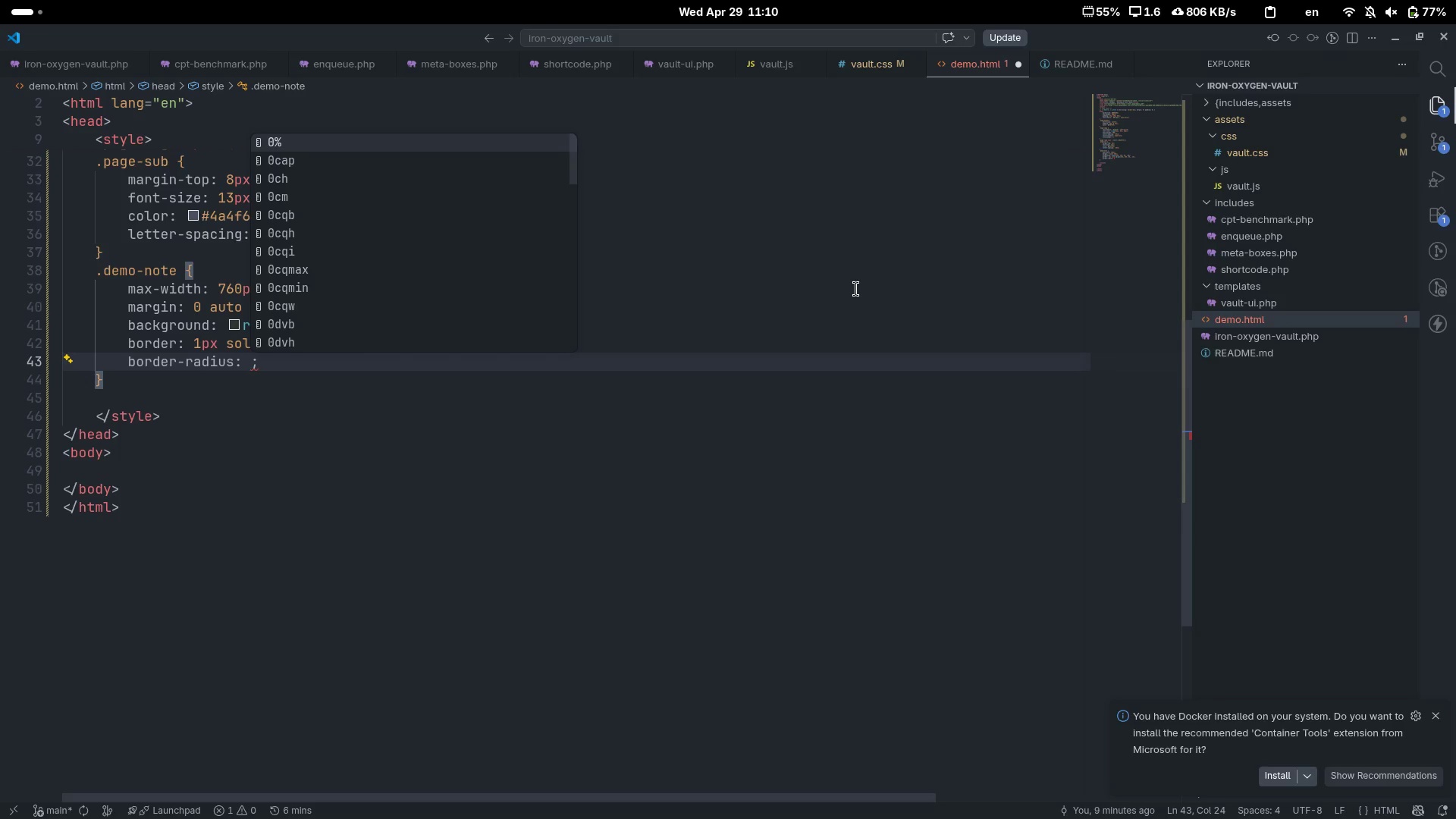 
type(8px)
 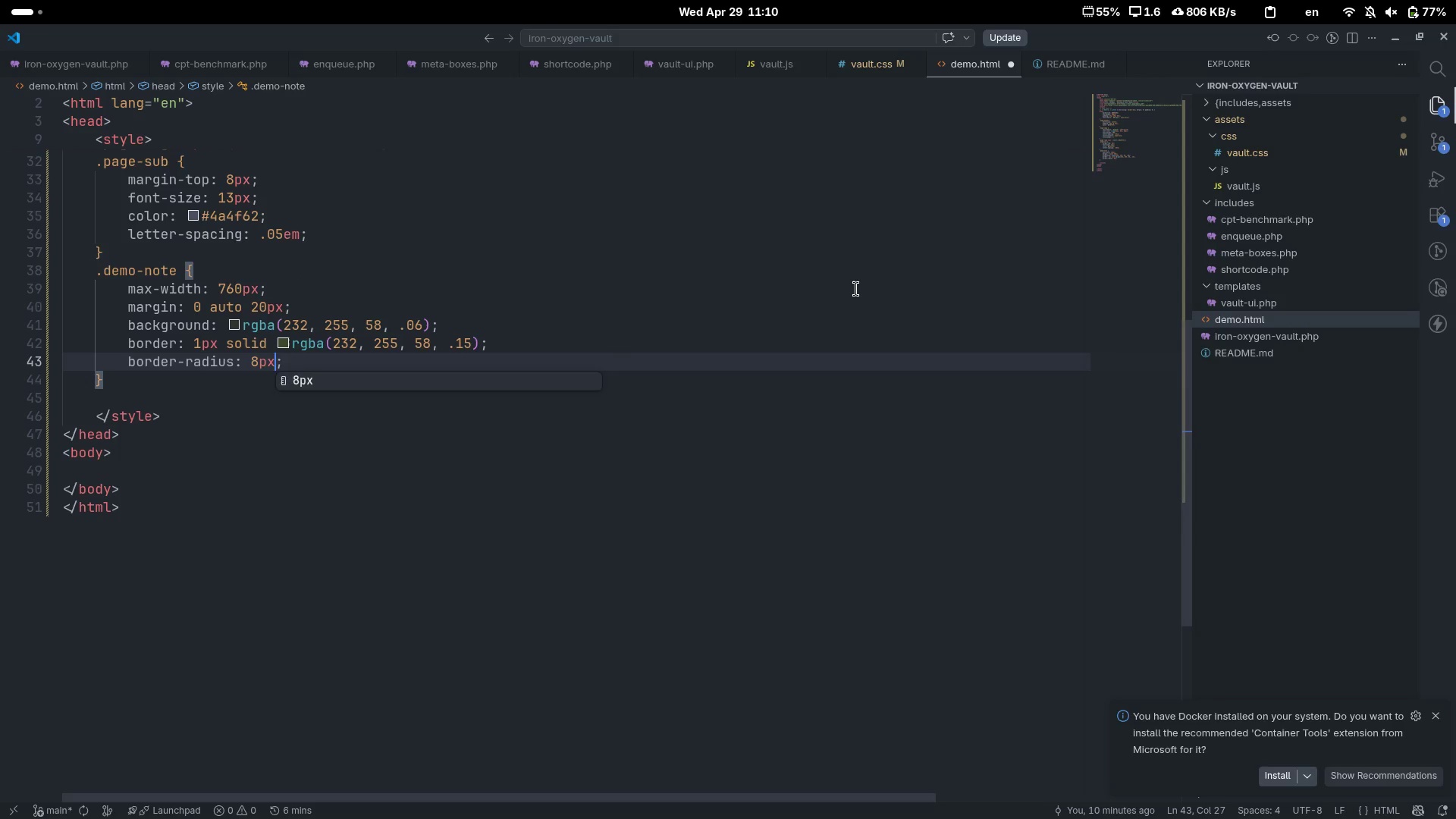 
key(ArrowRight)
 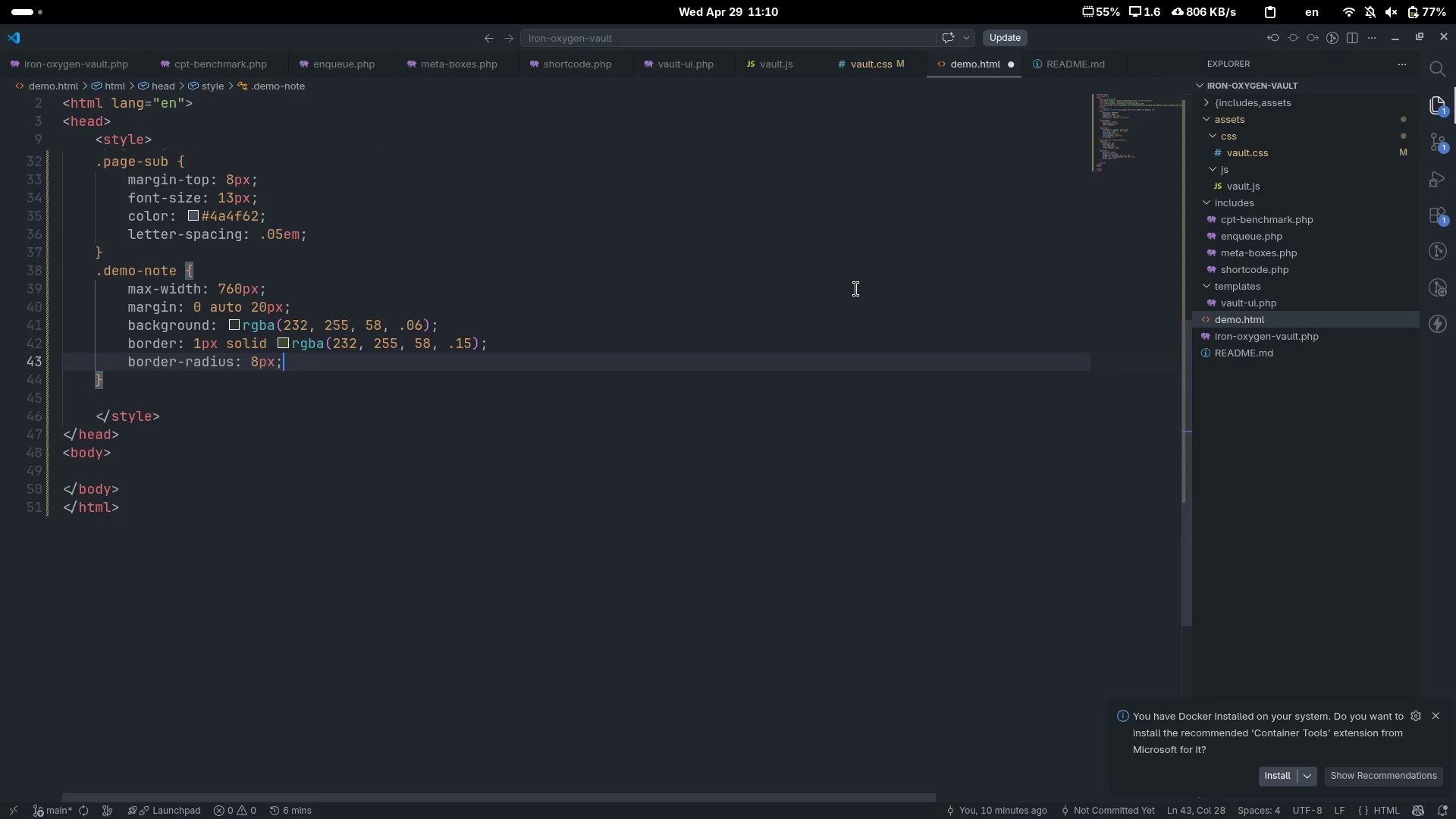 
key(Enter)
 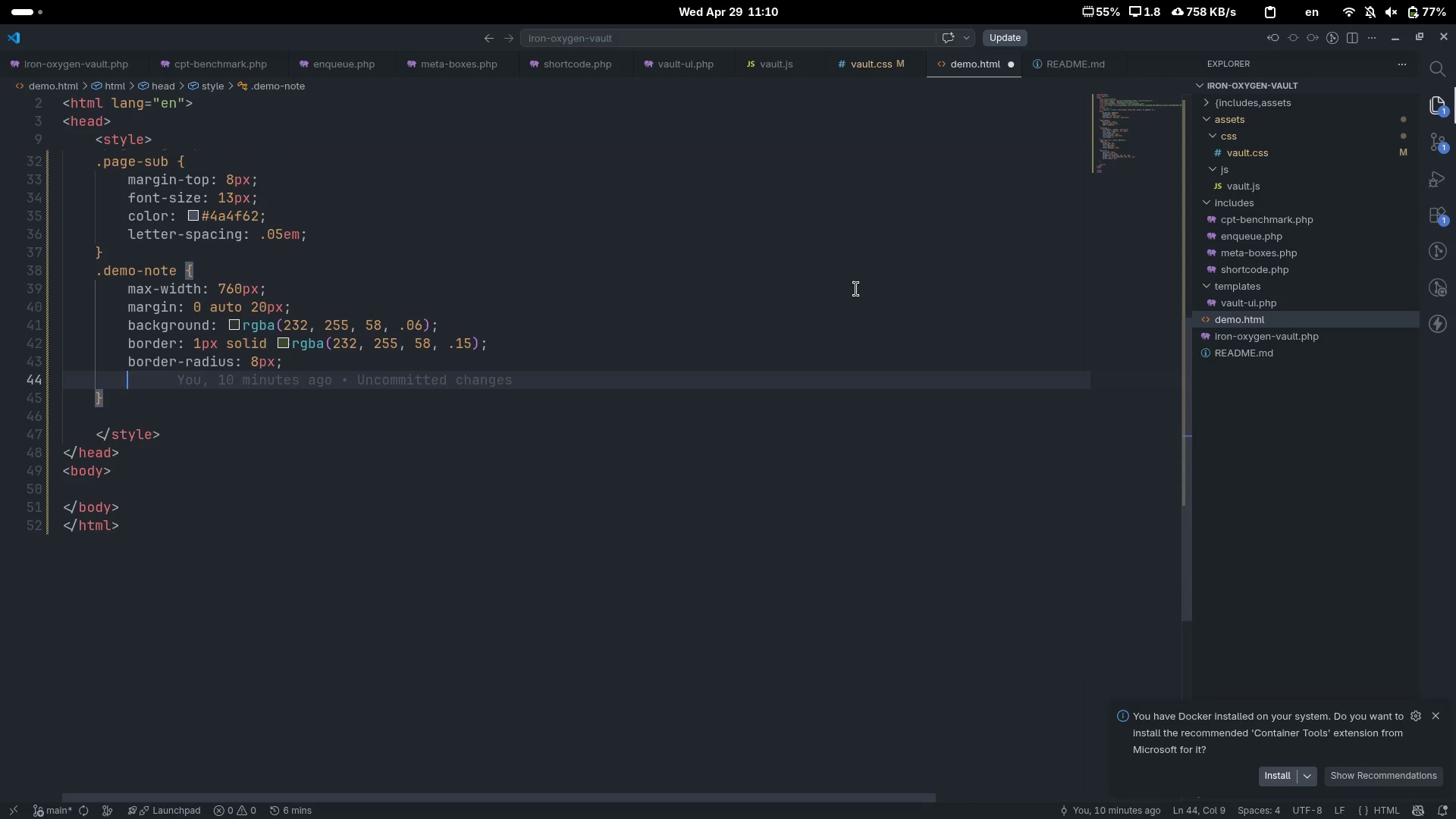 
type(passin)
 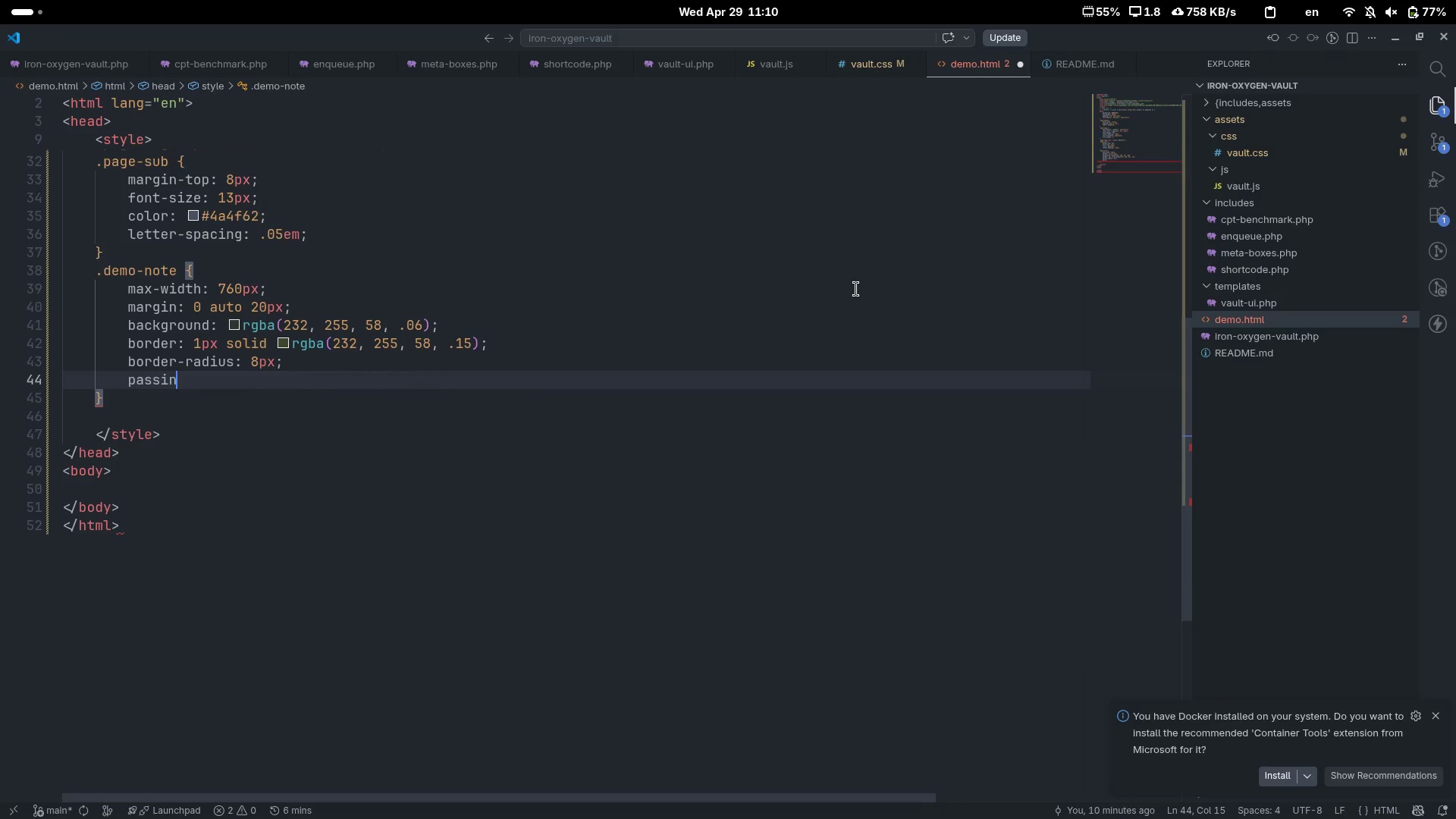 
key(Control+ControlLeft)
 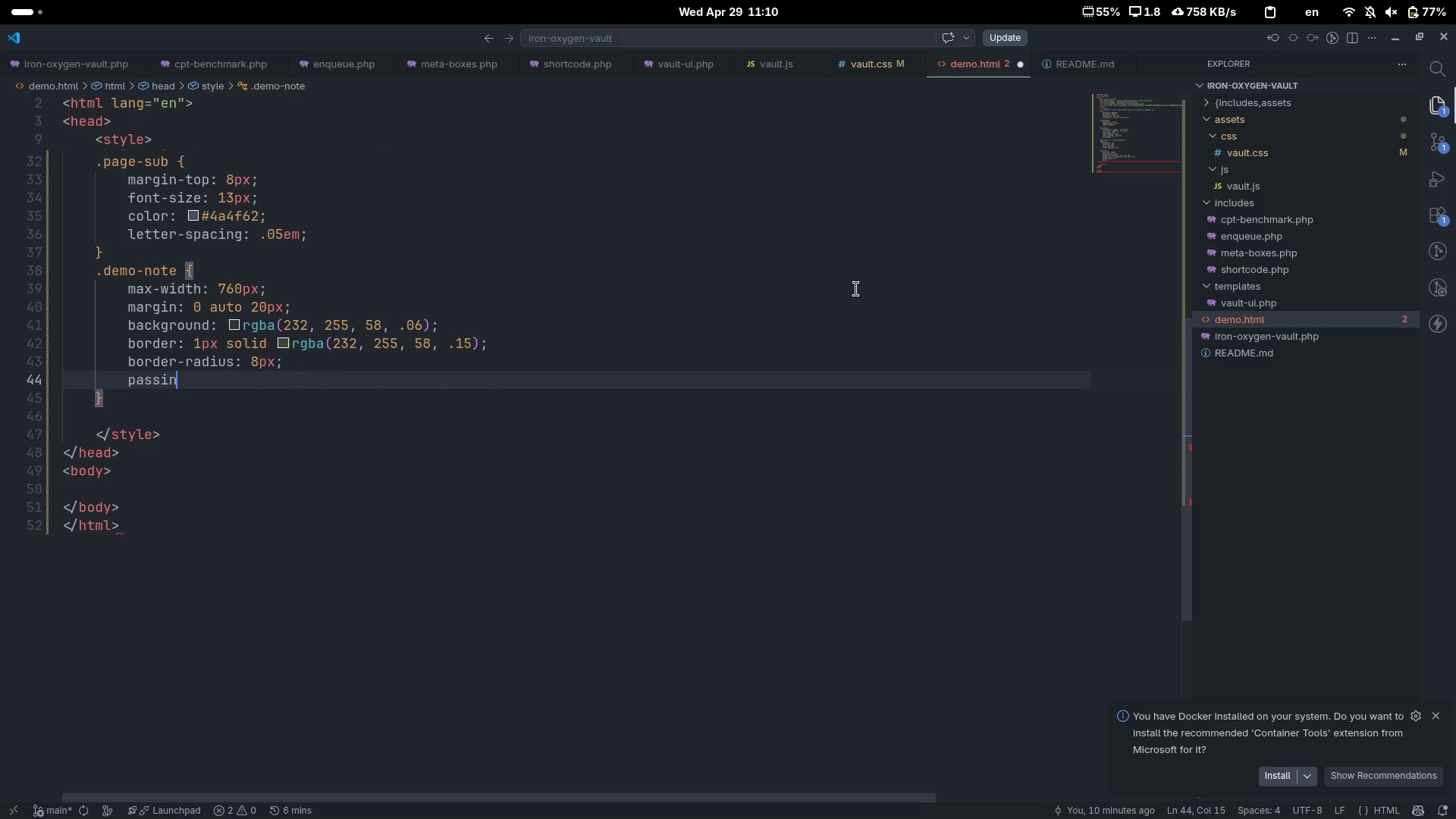 
key(Control+Backspace)
 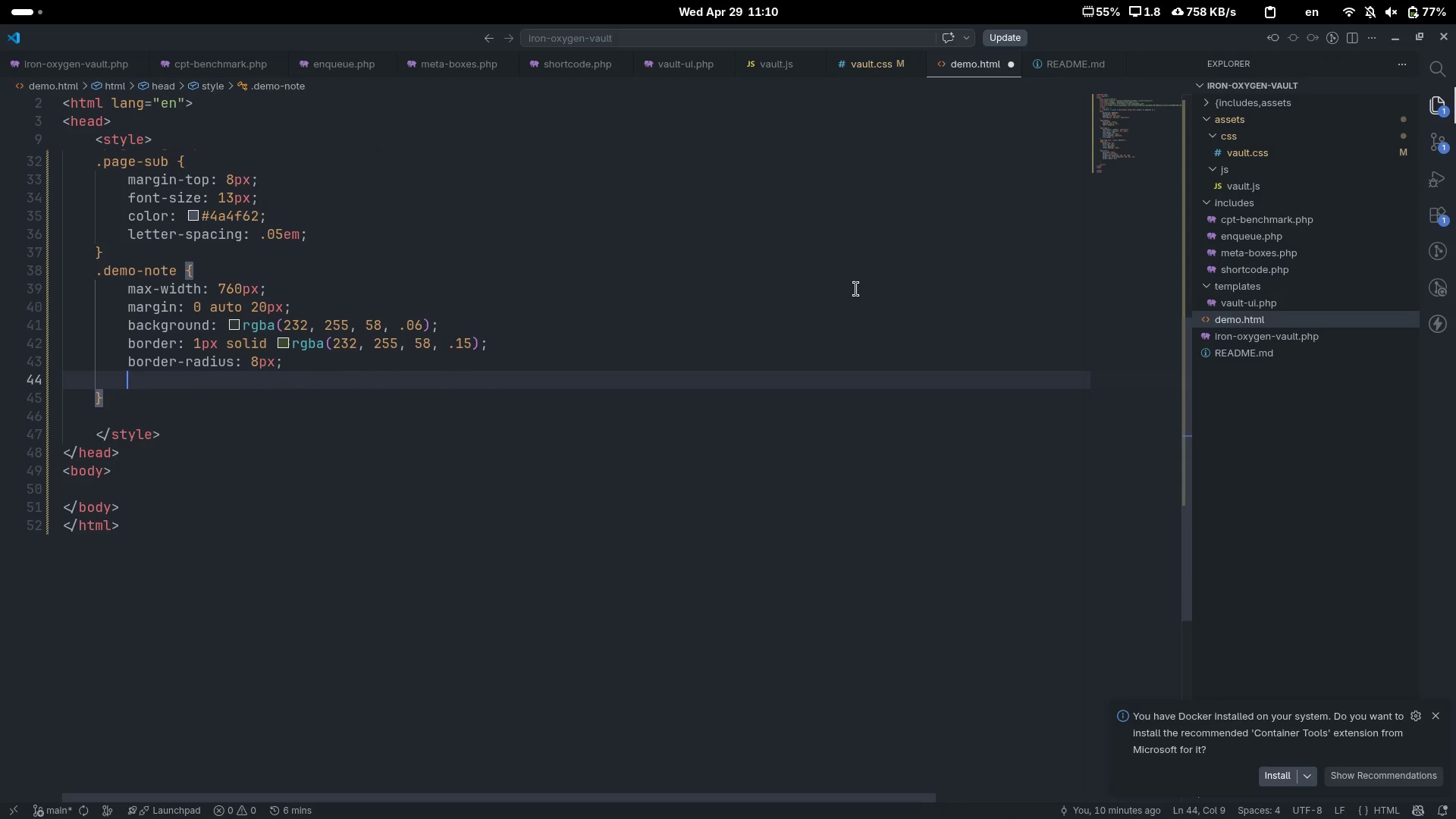 
type(paddin)
key(Tab)
type(1-px )
key(Backspace)
key(Backspace)
key(Backspace)
key(Backspace)
type(0px 16px)
 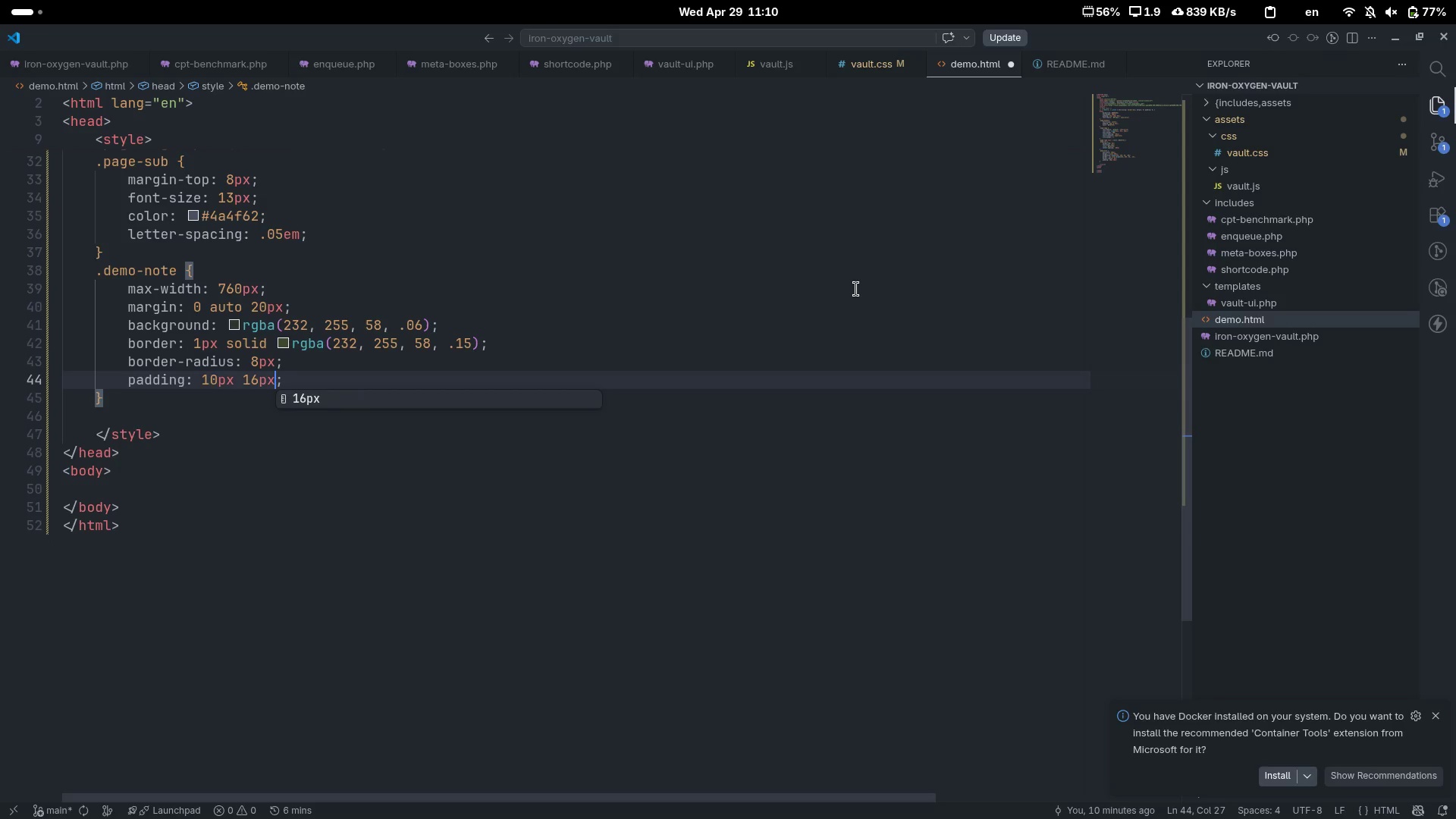 
key(ArrowRight)
 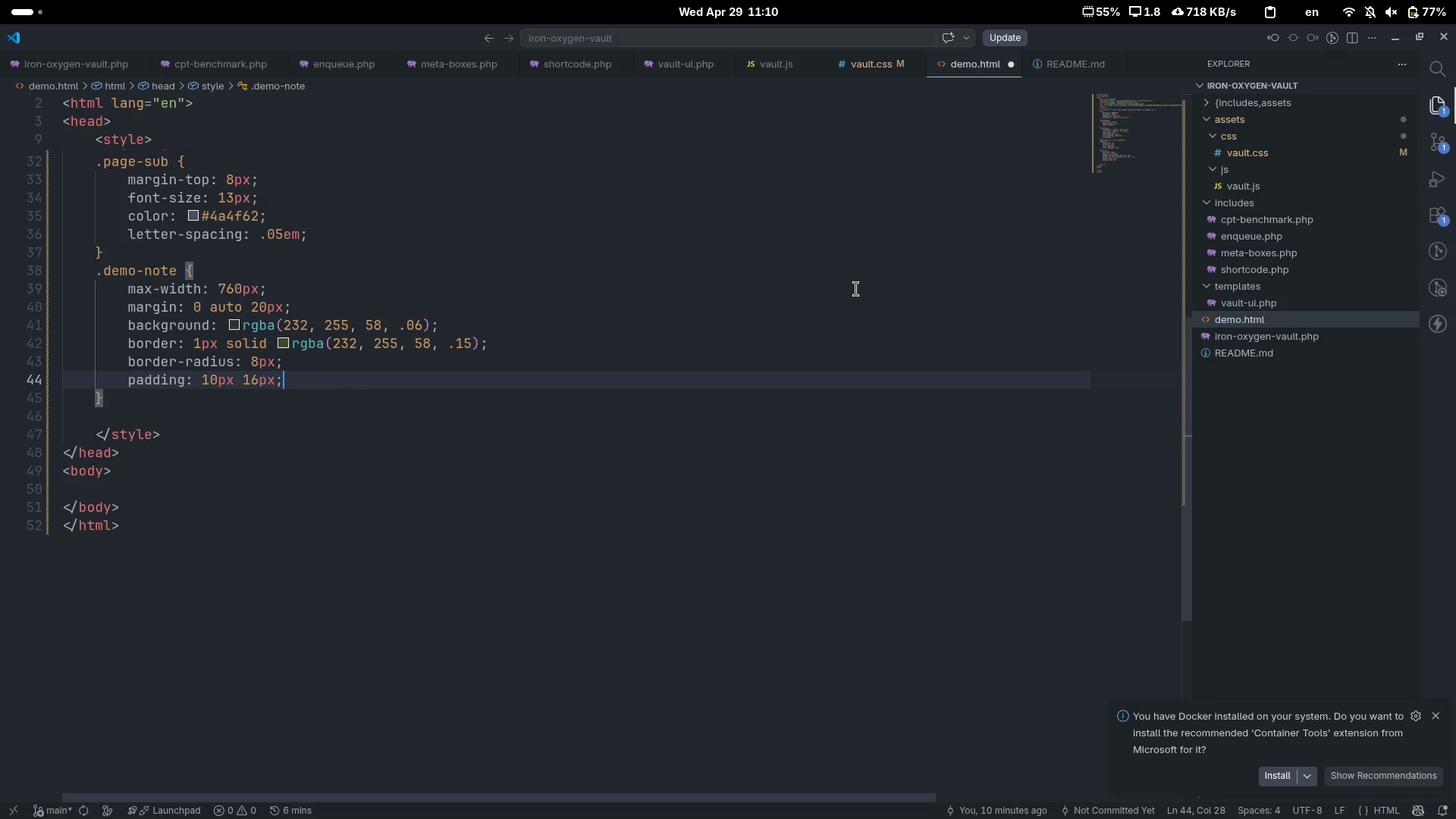 
key(Enter)
 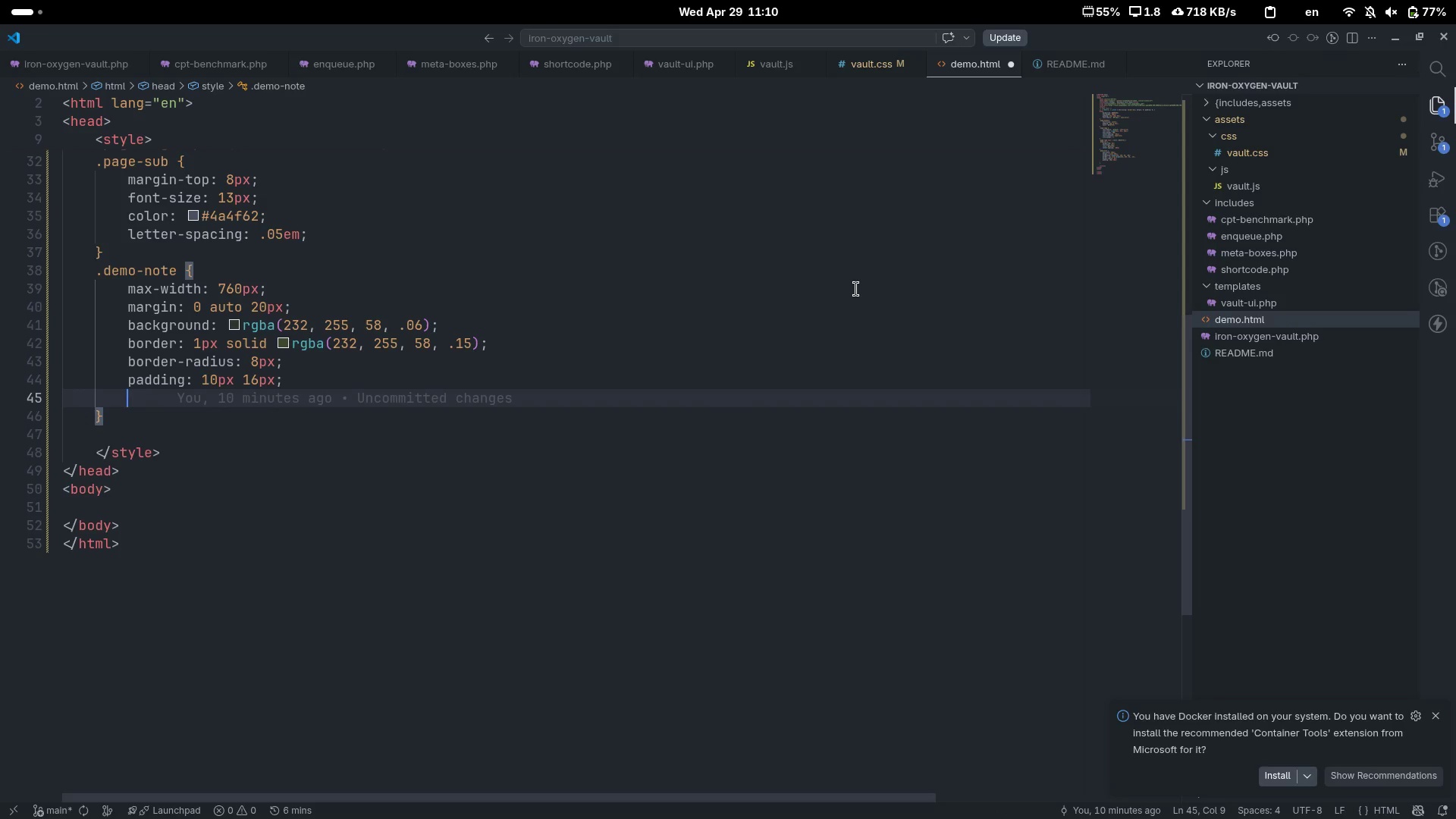 
type(font)
 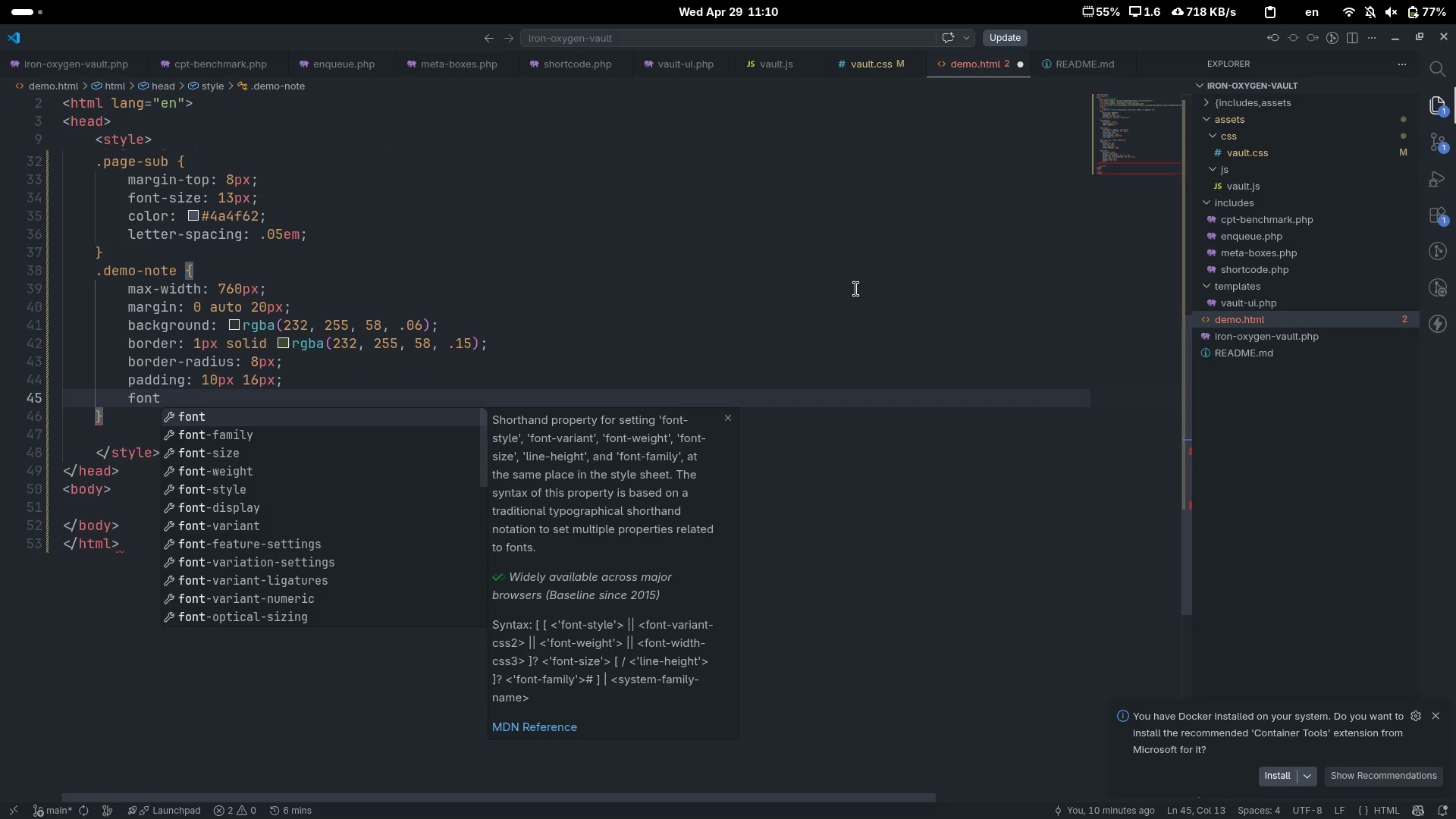 
type(-siz)
key(Tab)
type(12px)
 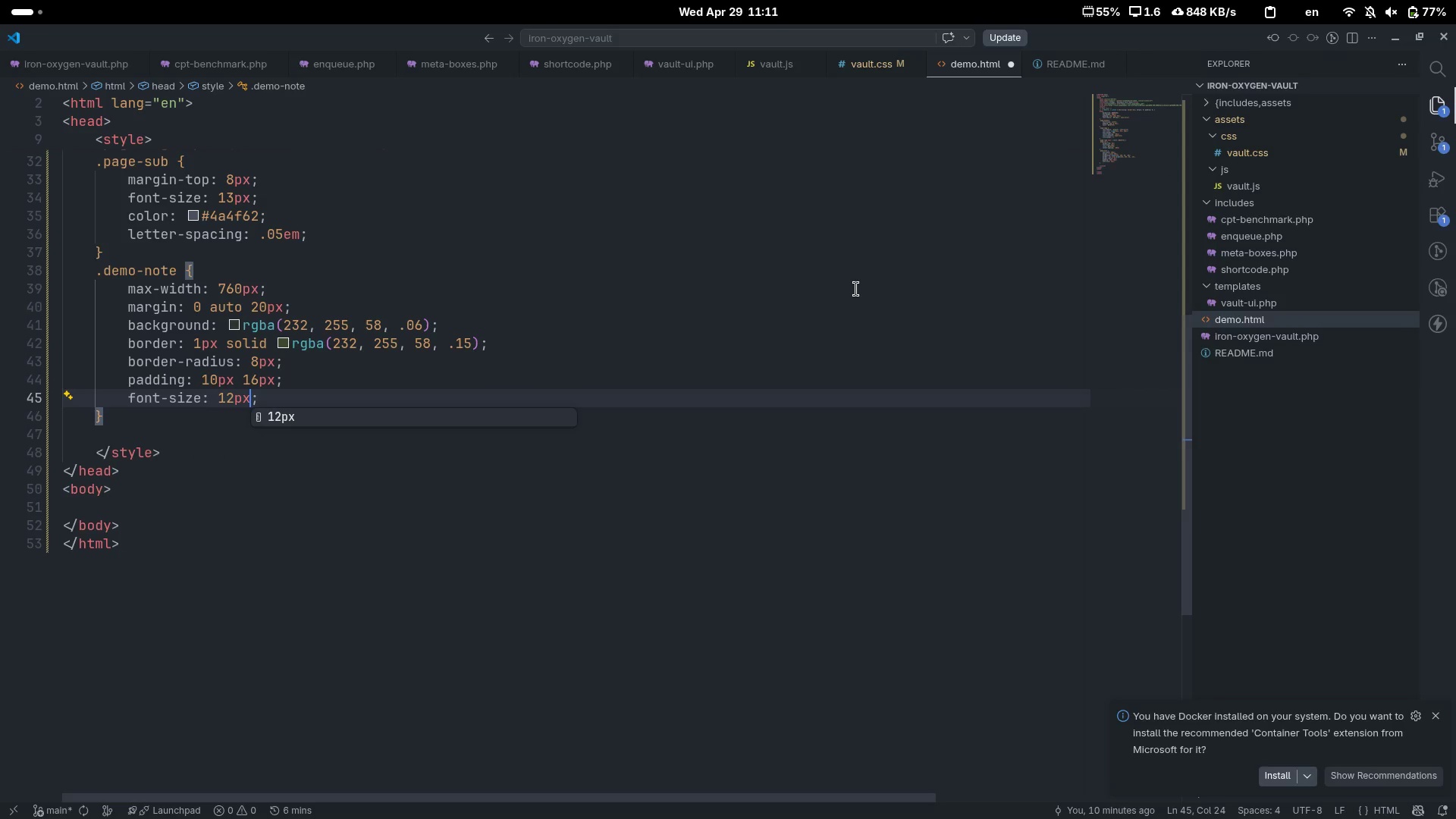 
key(ArrowRight)
 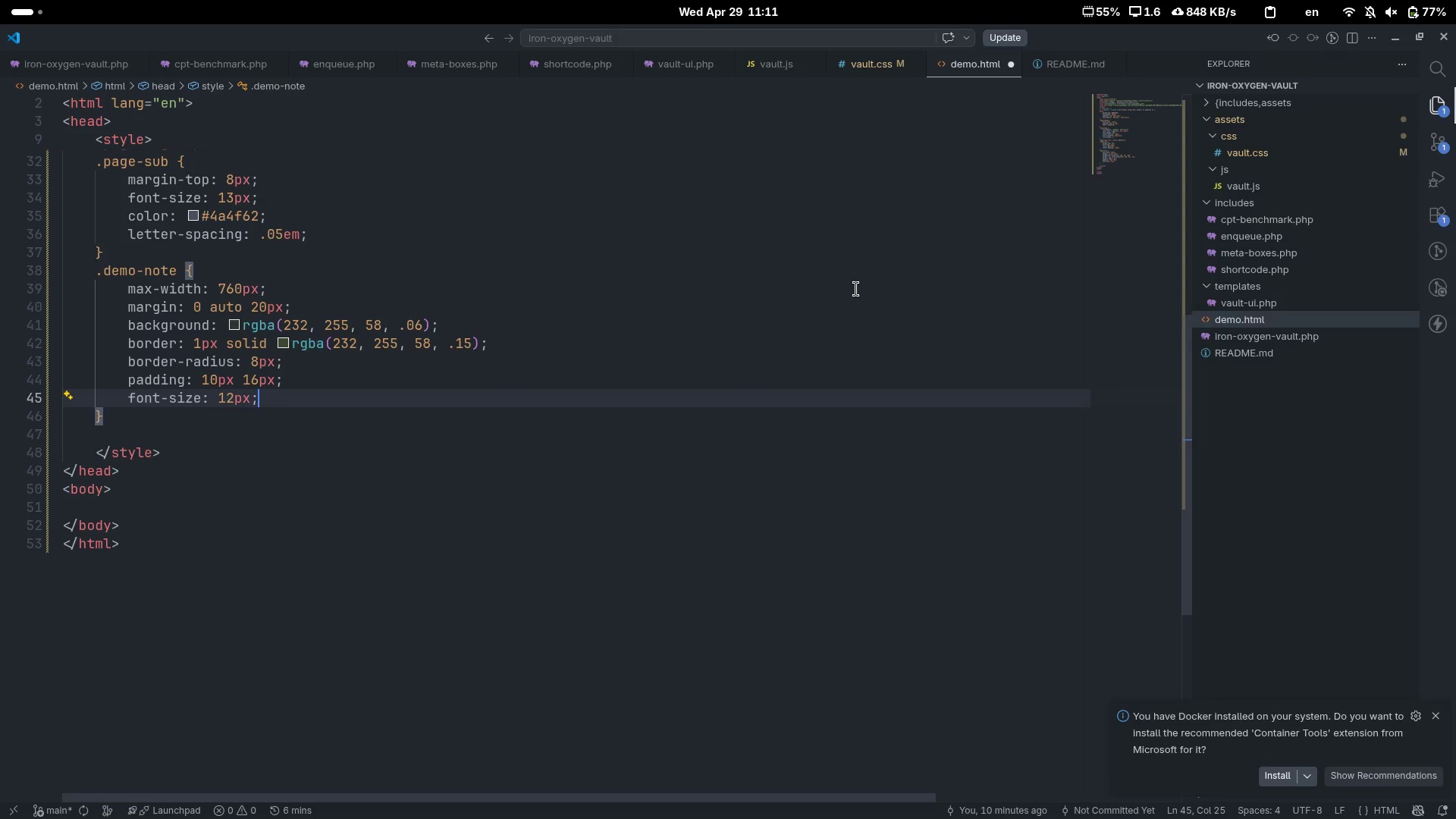 
key(Enter)
 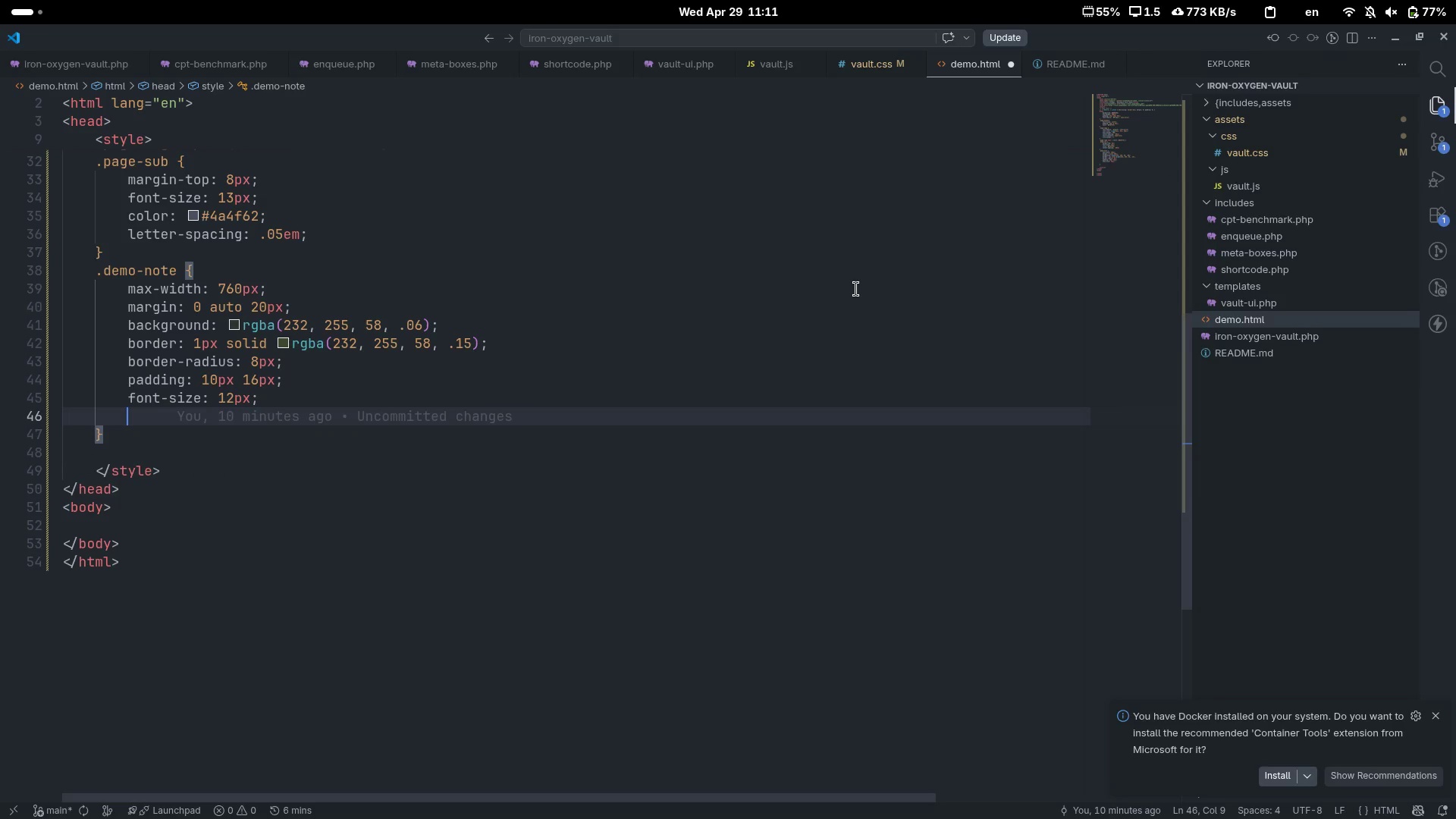 
type(colo)
key(Tab)
type(#a)
key(Backspace)
type(7a8-)
key(Backspace)
type(099)
 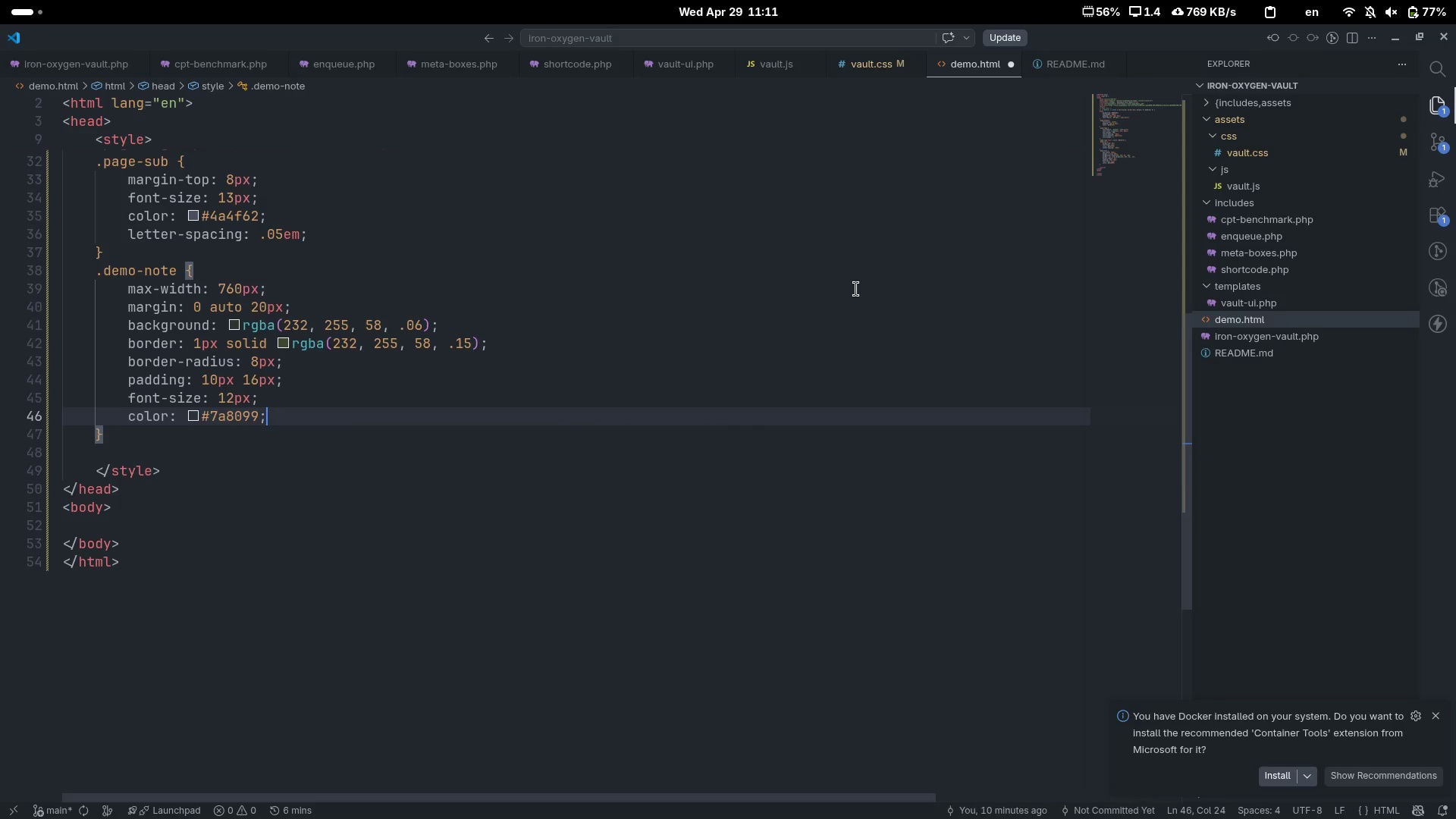 
 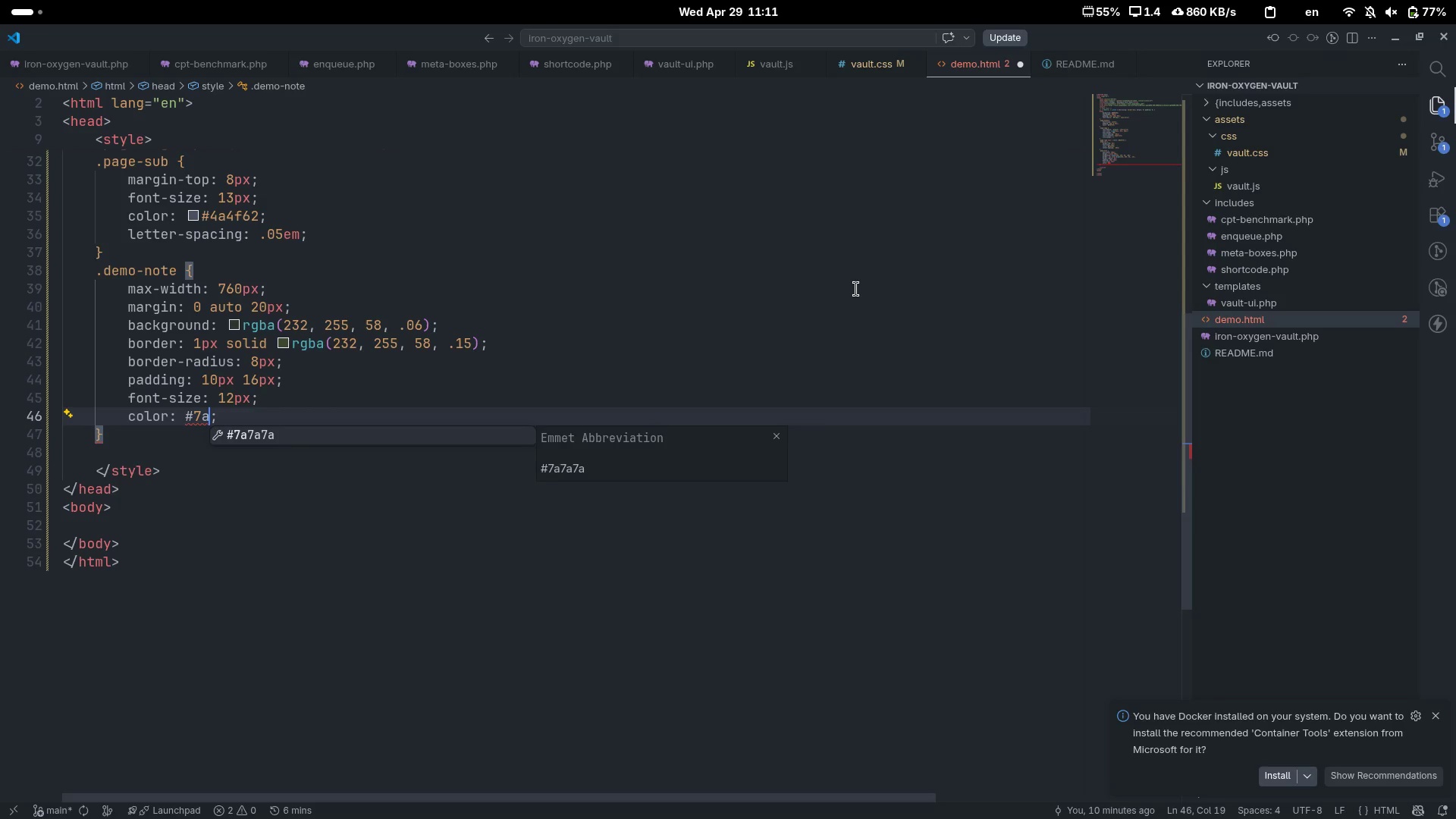 
key(Control+ControlLeft)
 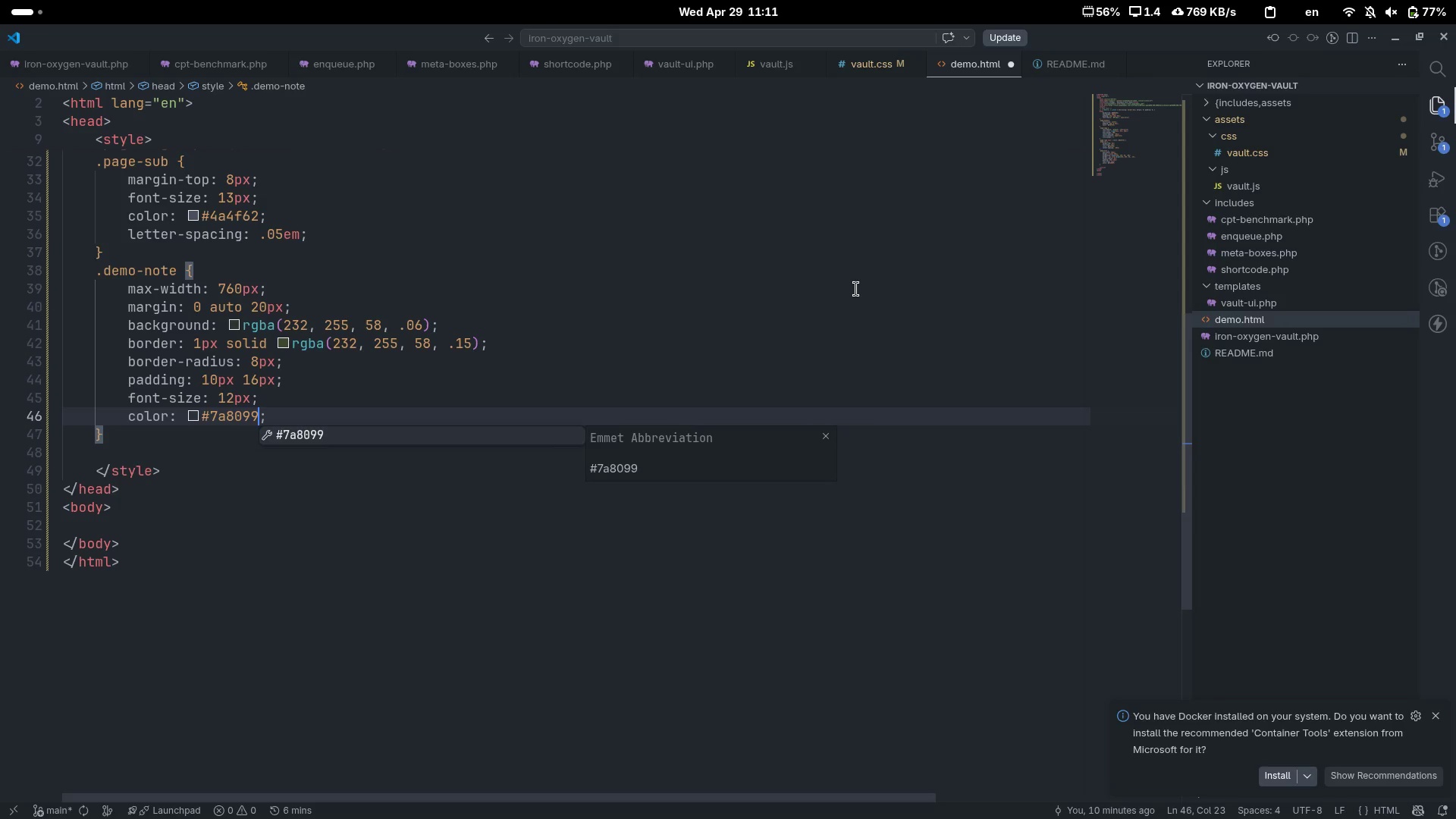 
key(Control+ArrowRight)
 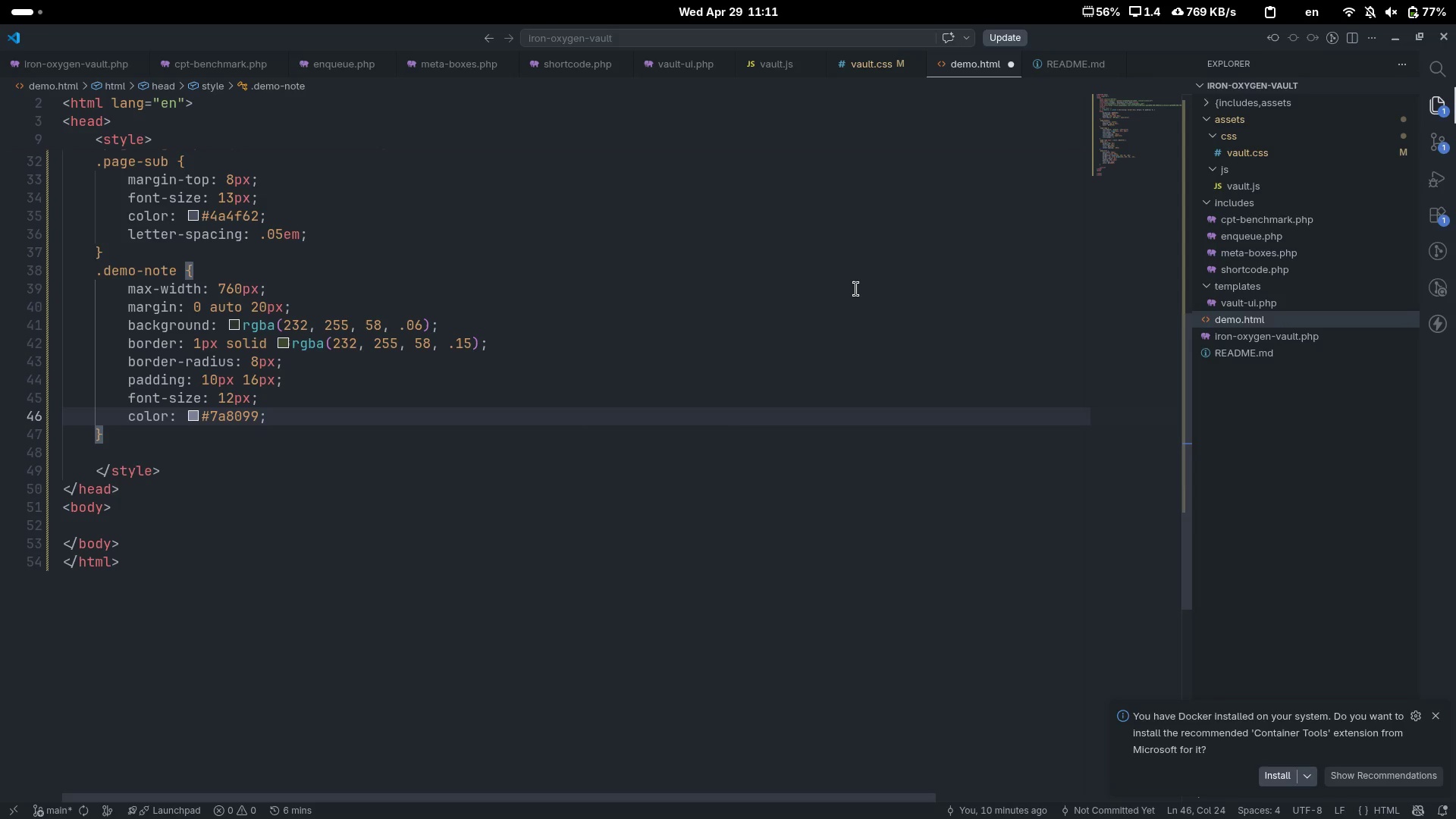 
key(Enter)
 